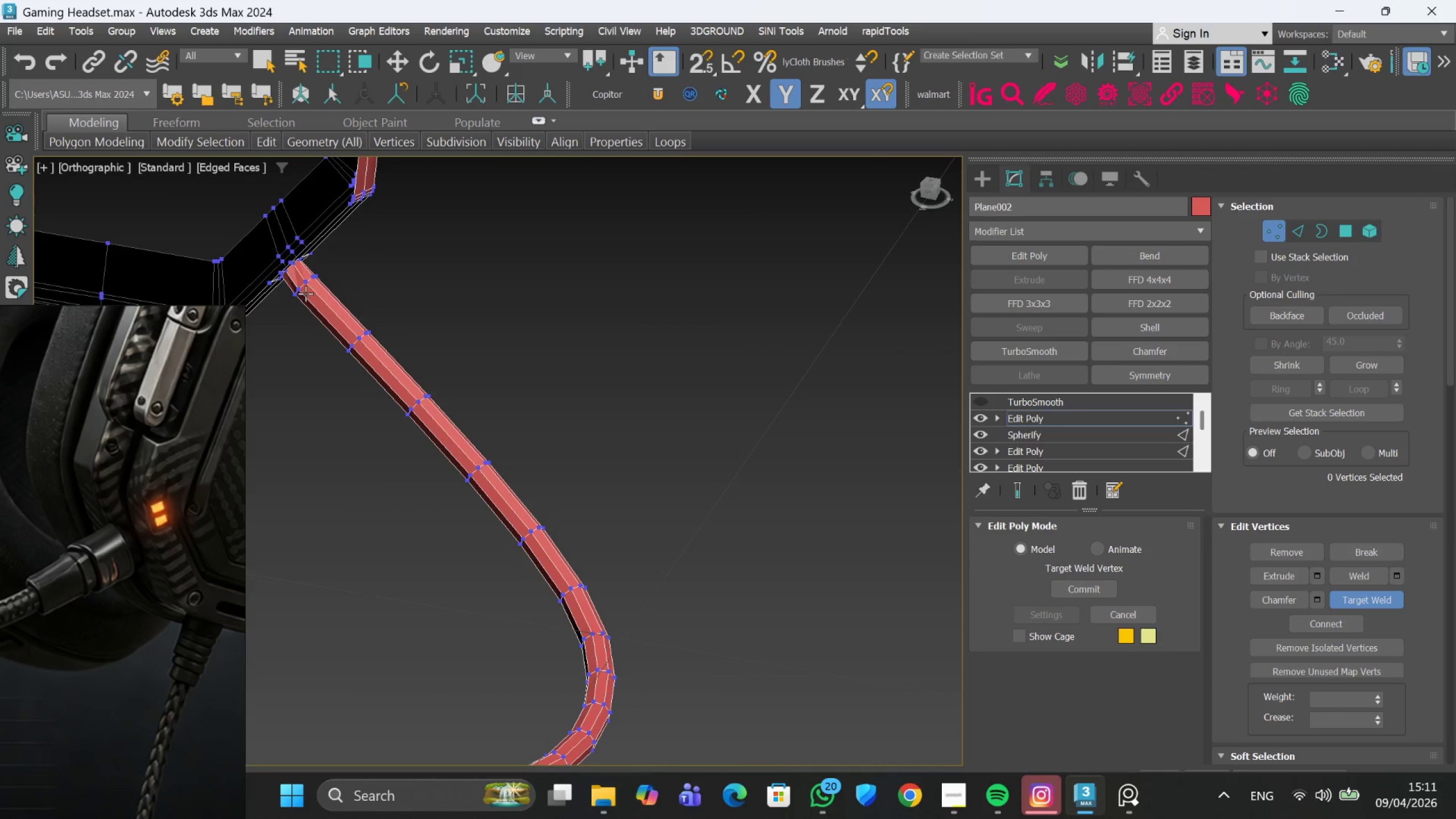 
hold_key(key=AltLeft, duration=0.5)
 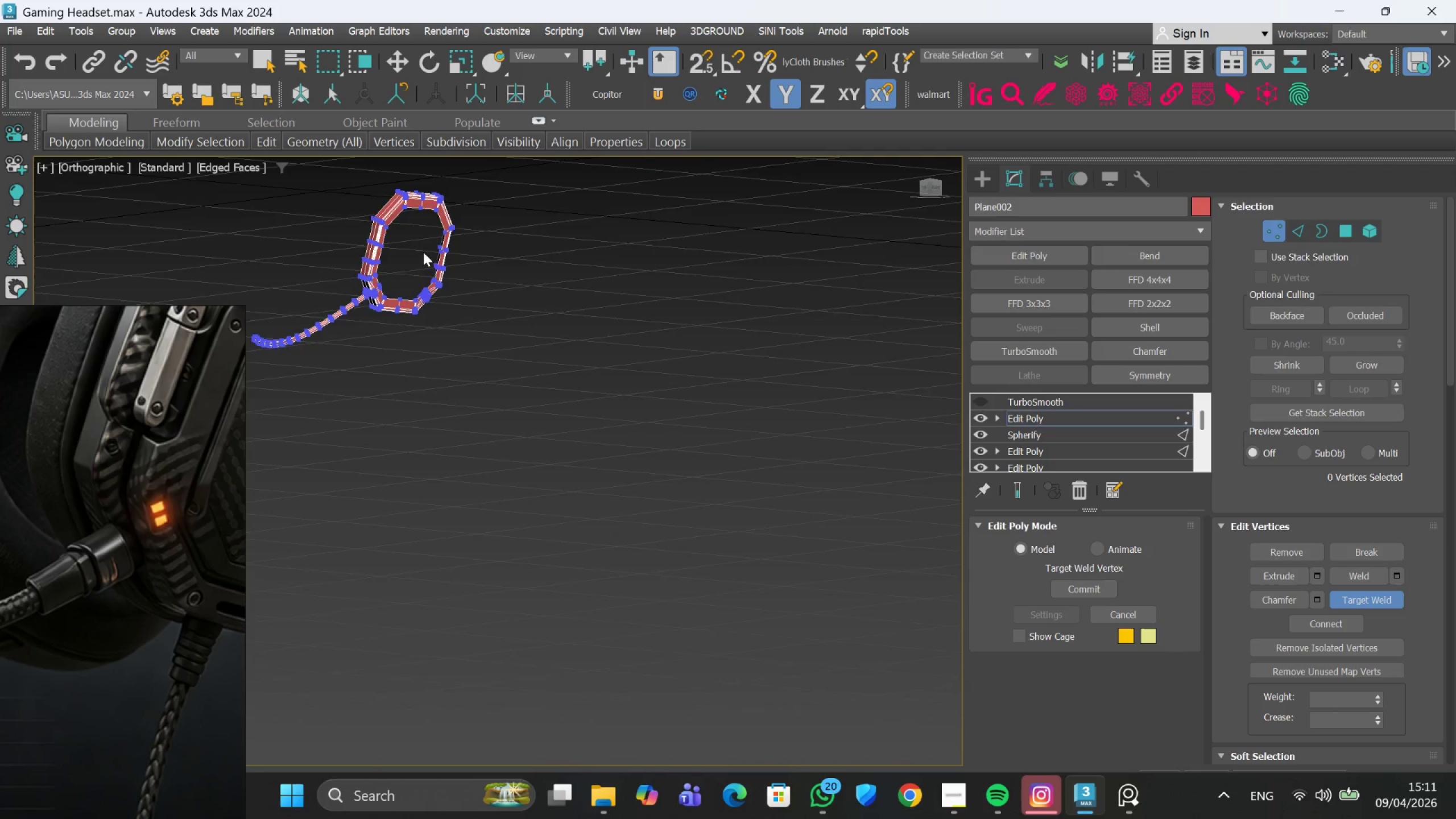 
scroll: coordinate [408, 287], scroll_direction: down, amount: 5.0
 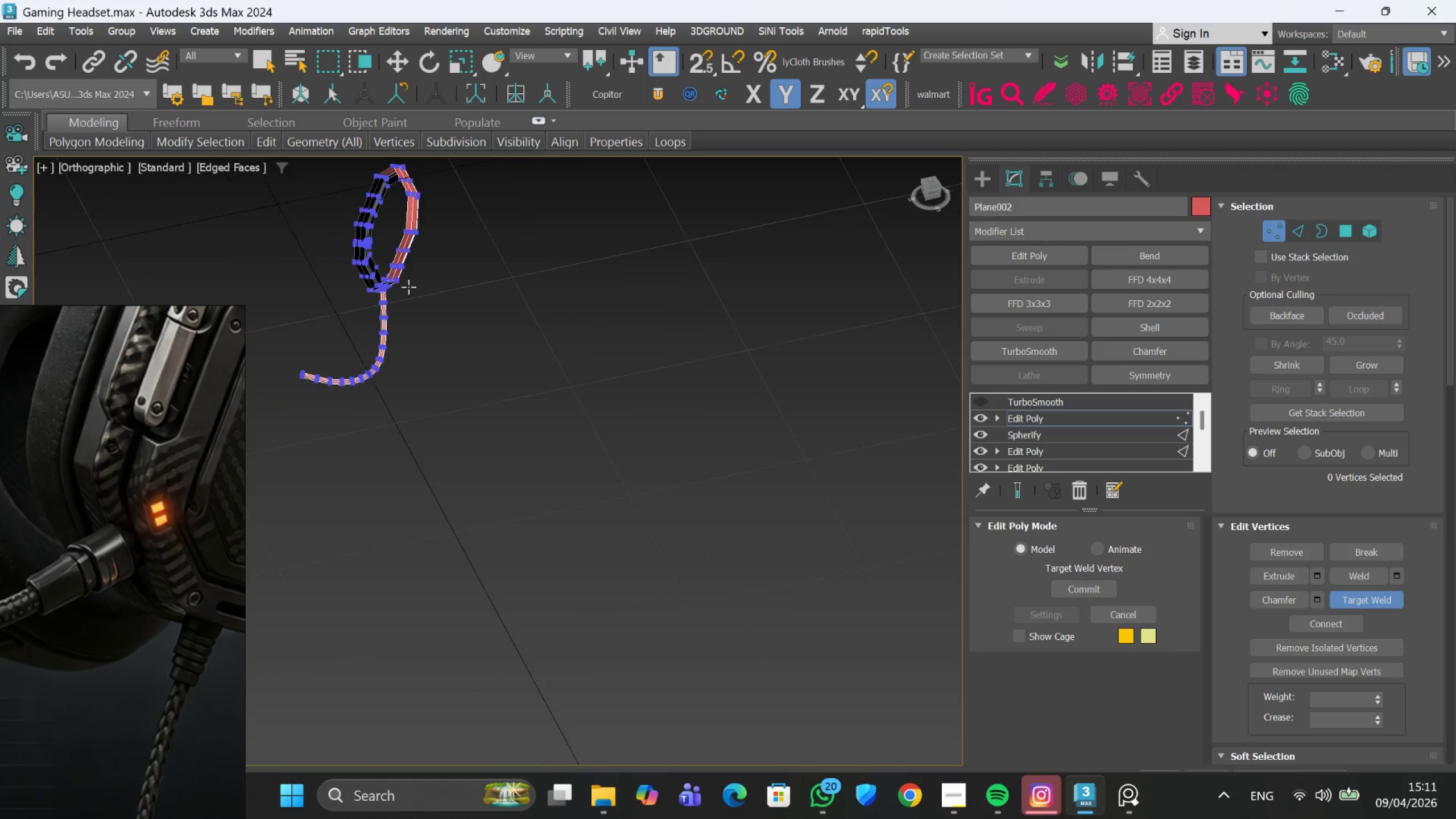 
hold_key(key=AltLeft, duration=0.32)
 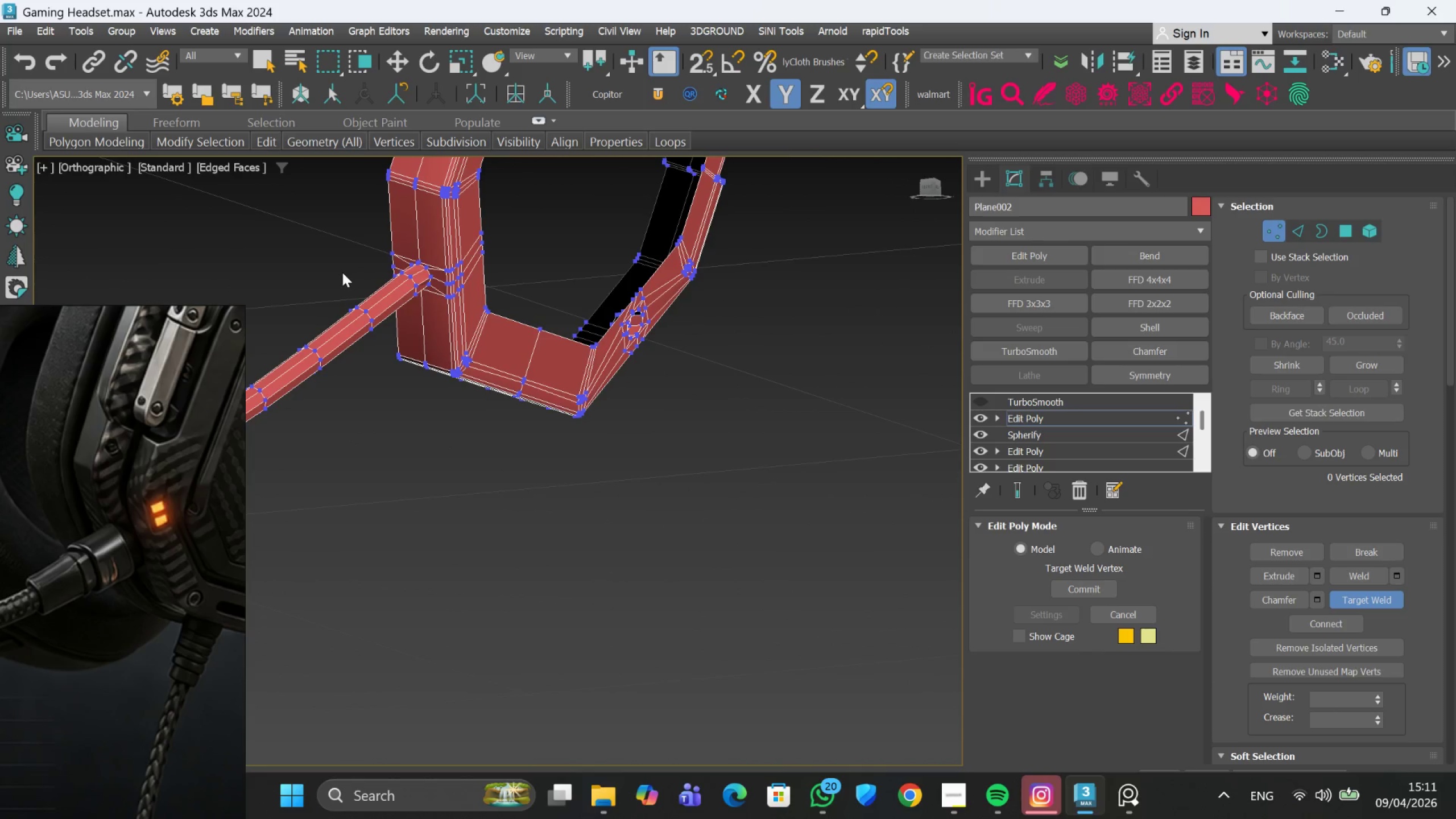 
scroll: coordinate [304, 287], scroll_direction: up, amount: 5.0
 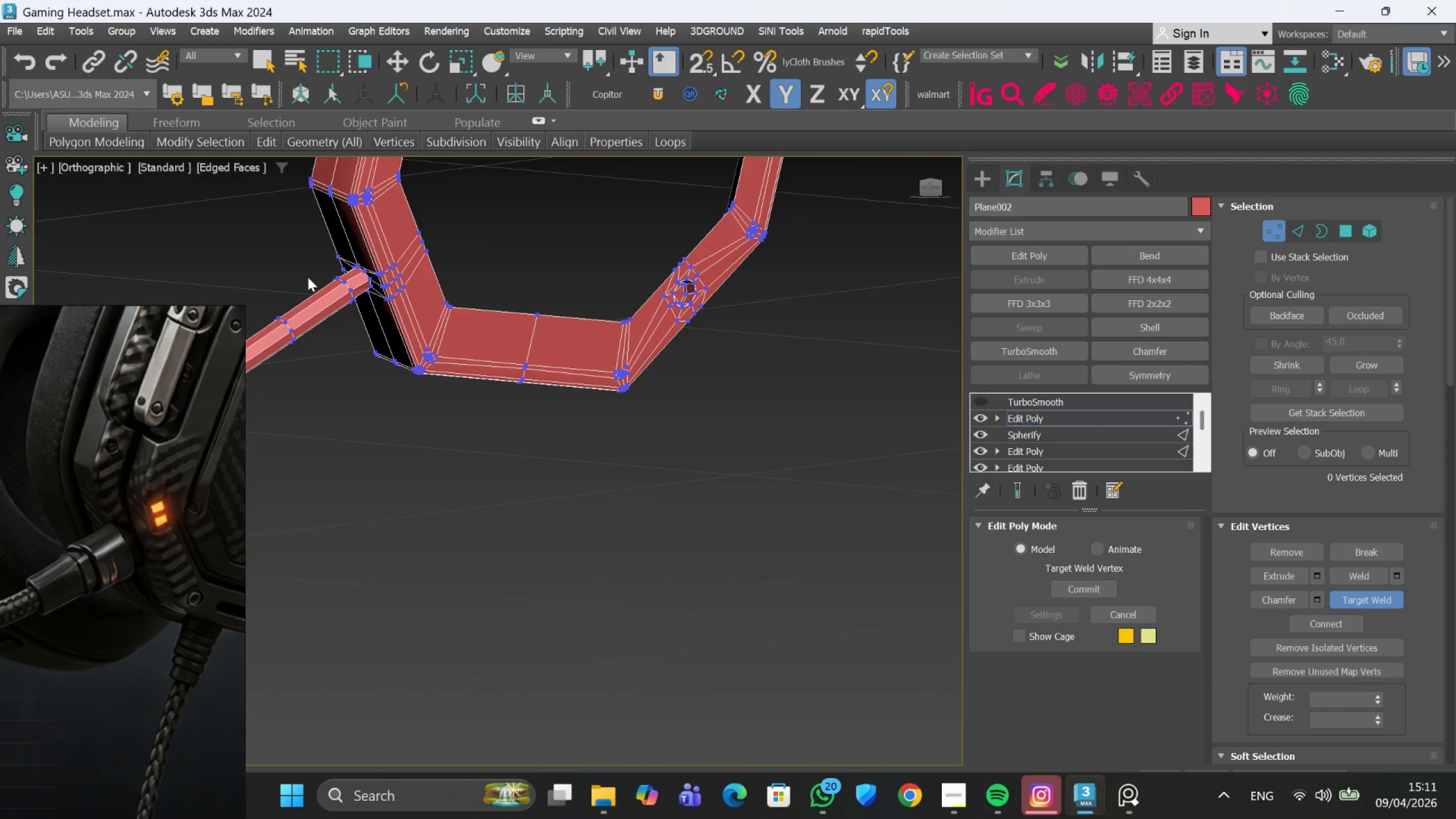 
hold_key(key=AltLeft, duration=0.55)
 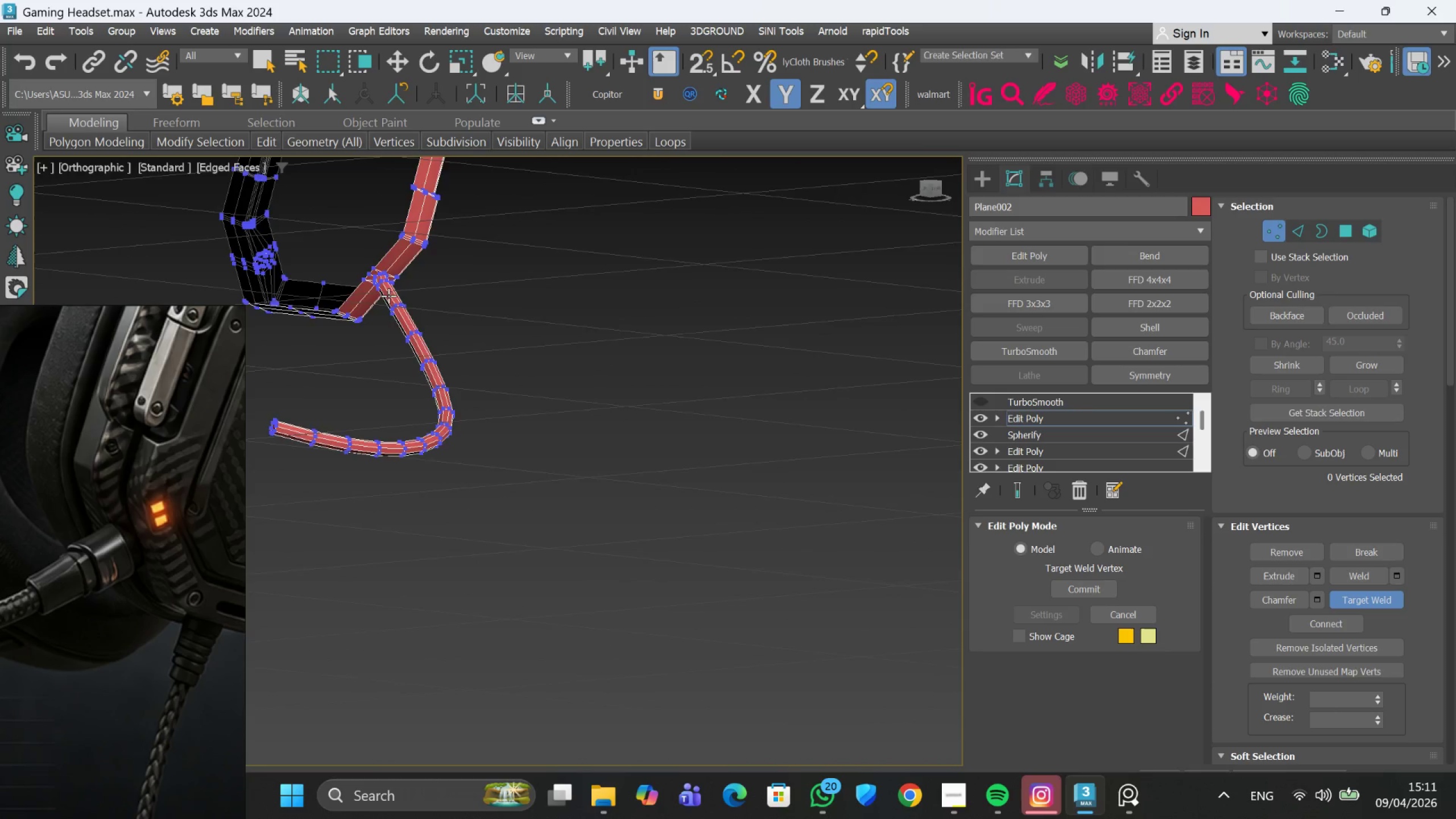 
scroll: coordinate [345, 272], scroll_direction: down, amount: 2.0
 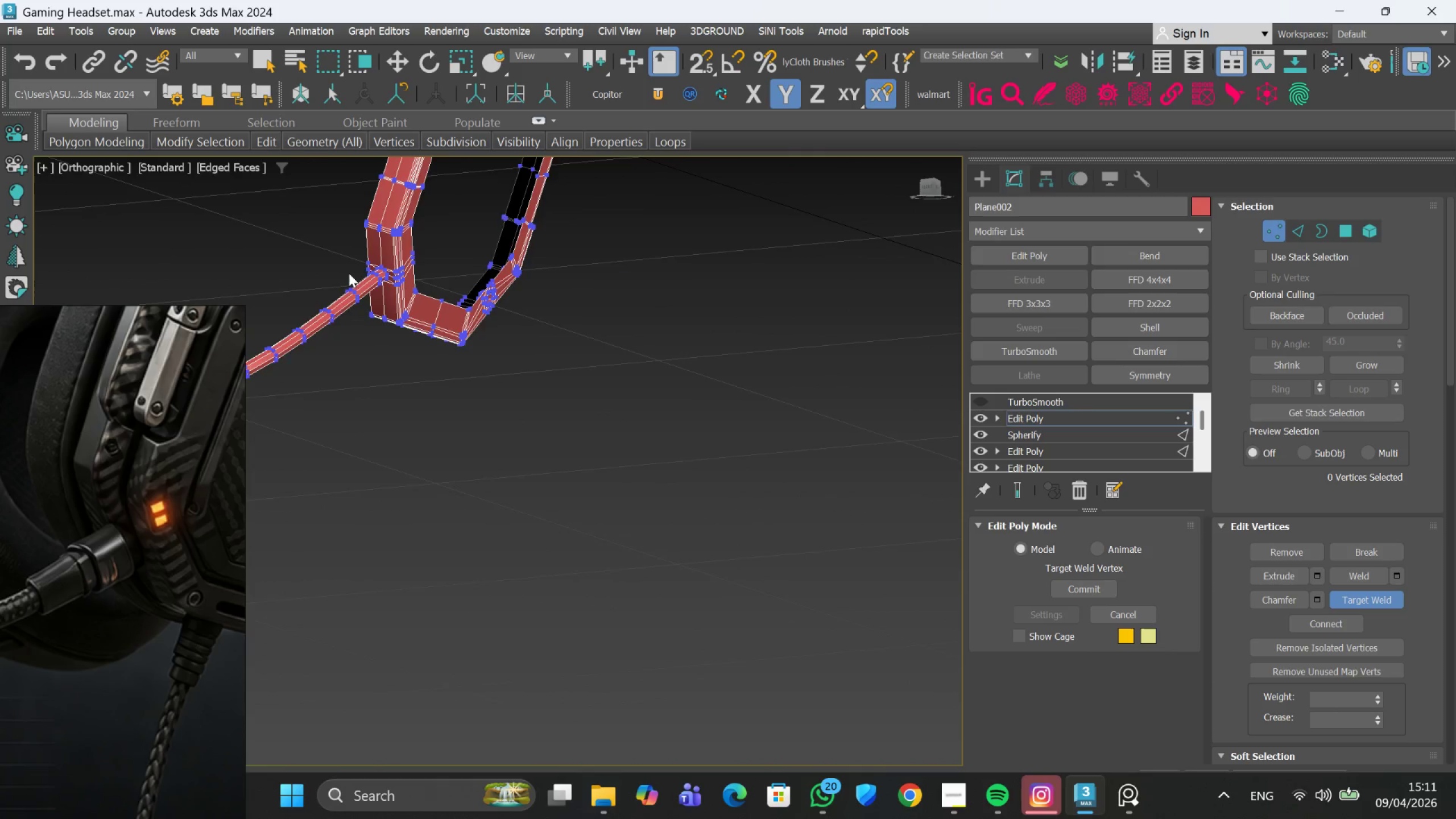 
scroll: coordinate [371, 256], scroll_direction: up, amount: 8.0
 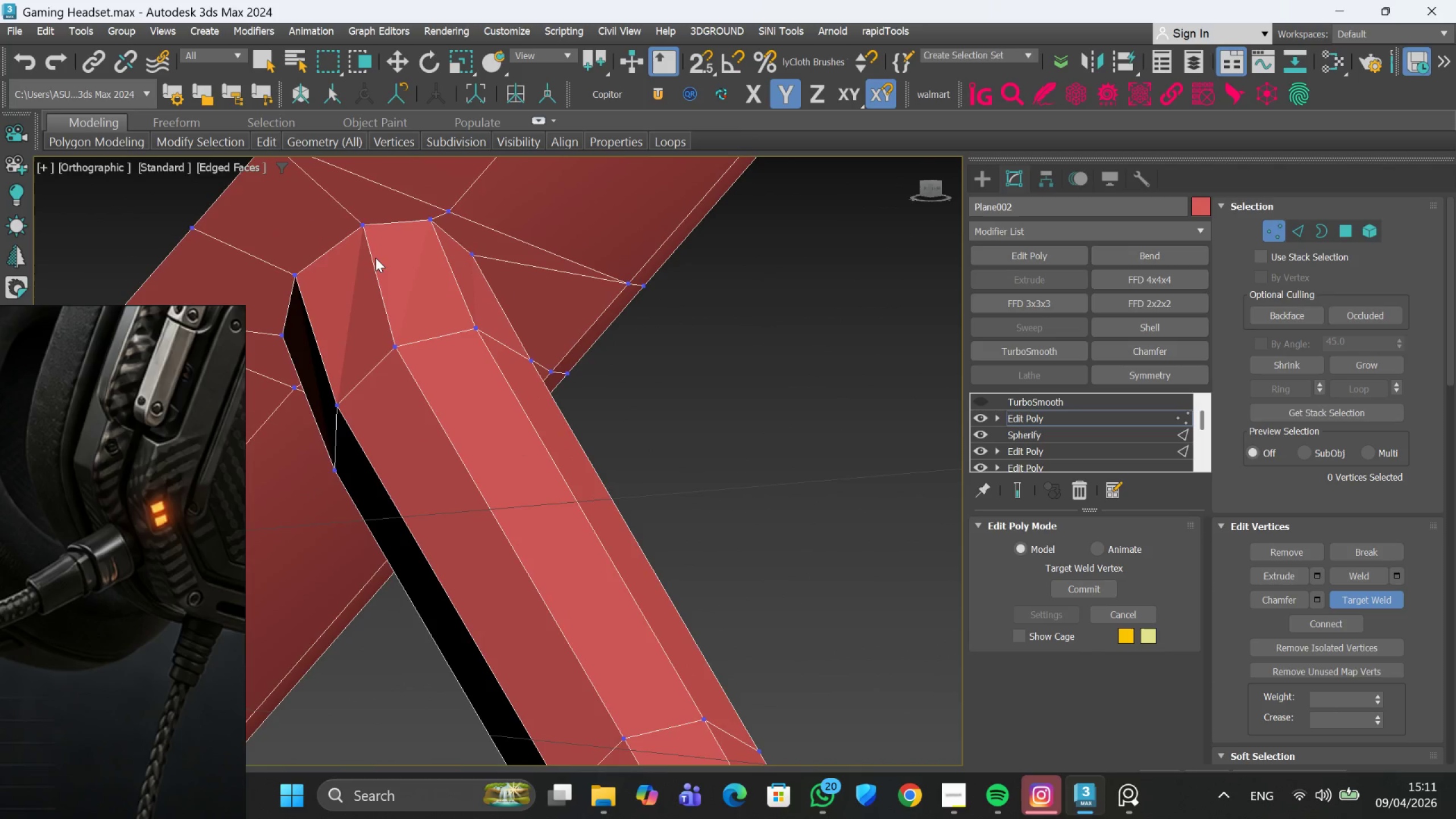 
hold_key(key=AltLeft, duration=0.49)
 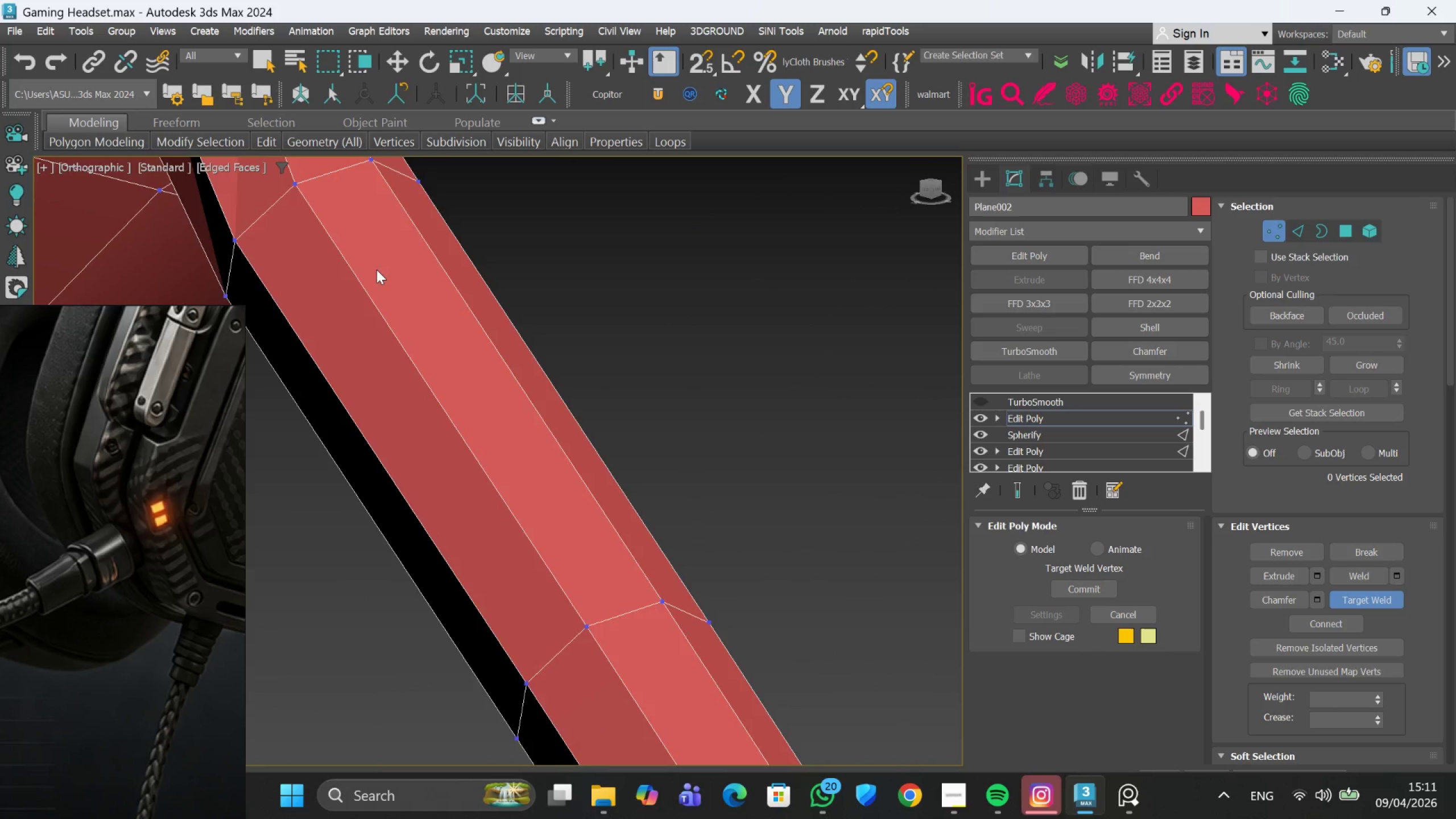 
scroll: coordinate [377, 270], scroll_direction: down, amount: 1.0
 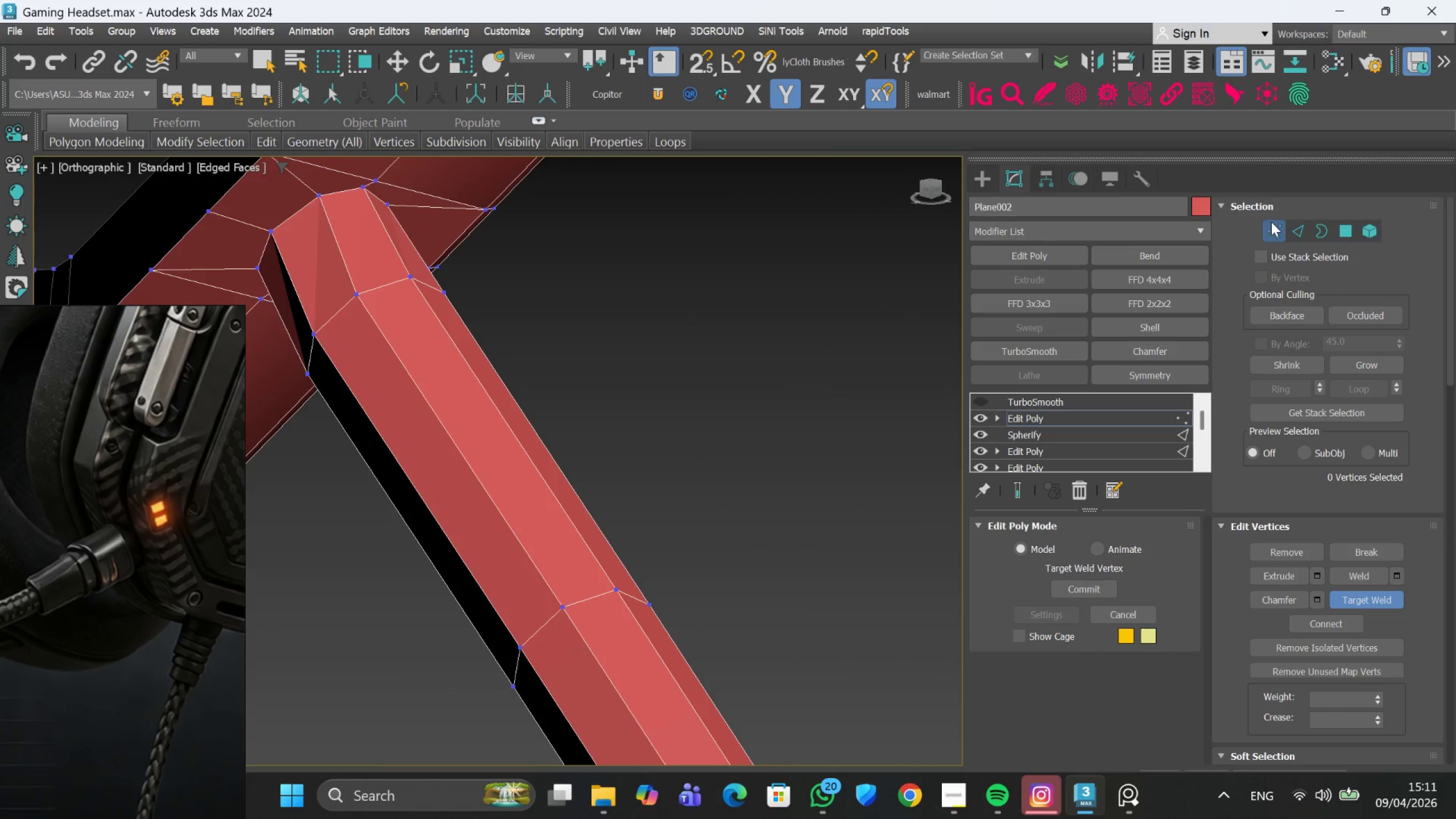 
left_click([1292, 225])
 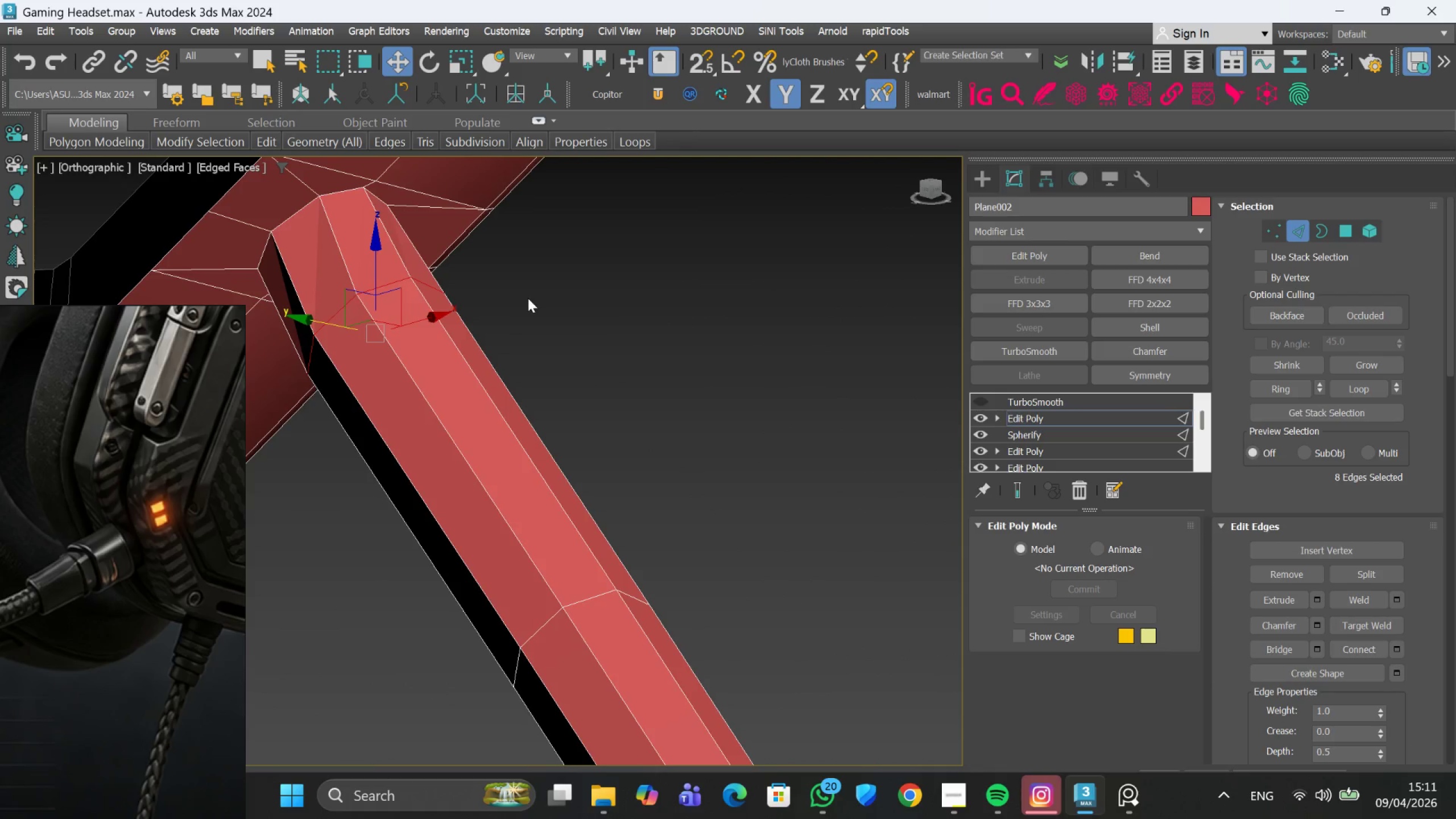 
key(Control+Backspace)
 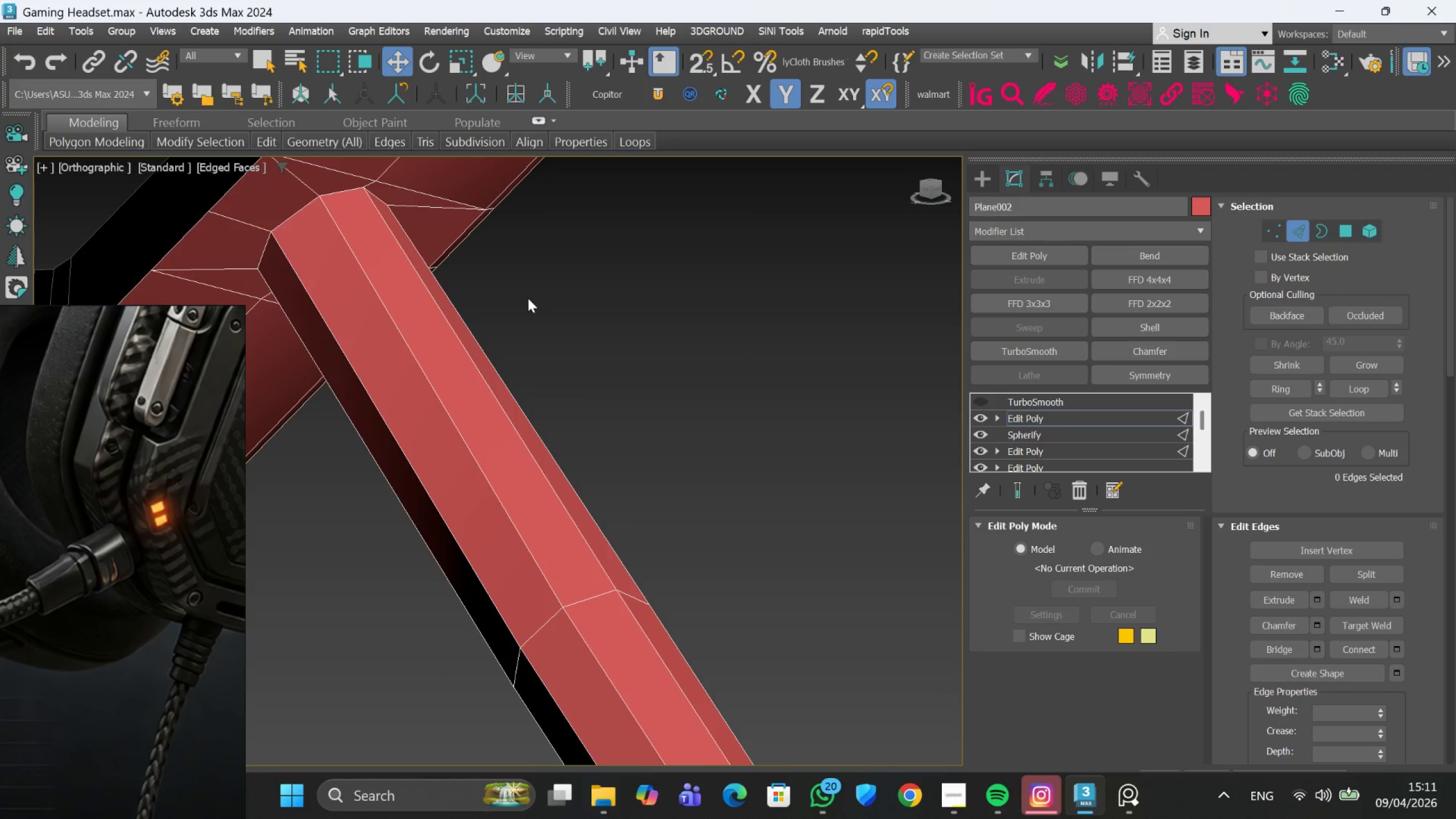 
hold_key(key=AltLeft, duration=0.62)
 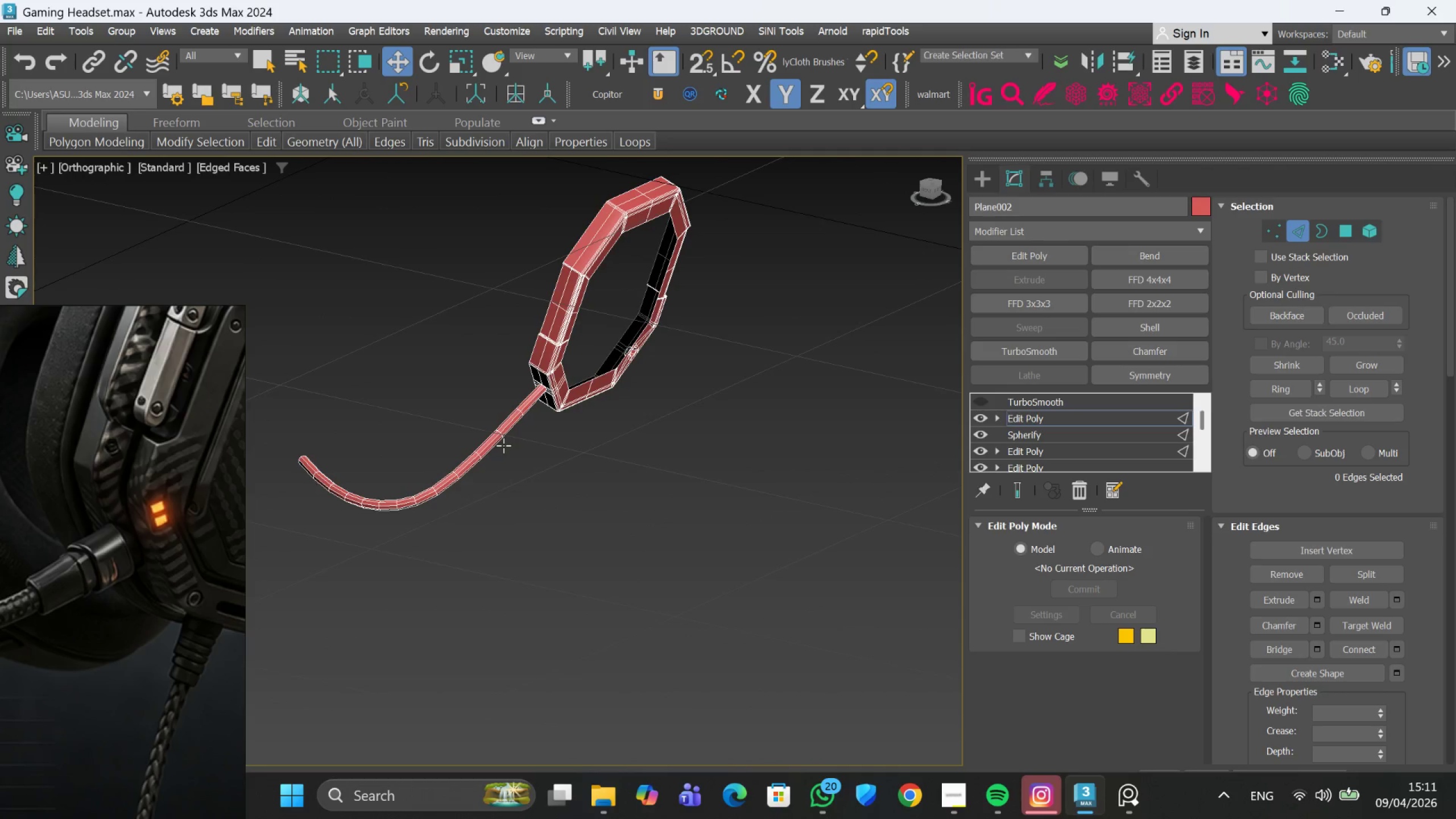 
scroll: coordinate [575, 466], scroll_direction: down, amount: 8.0
 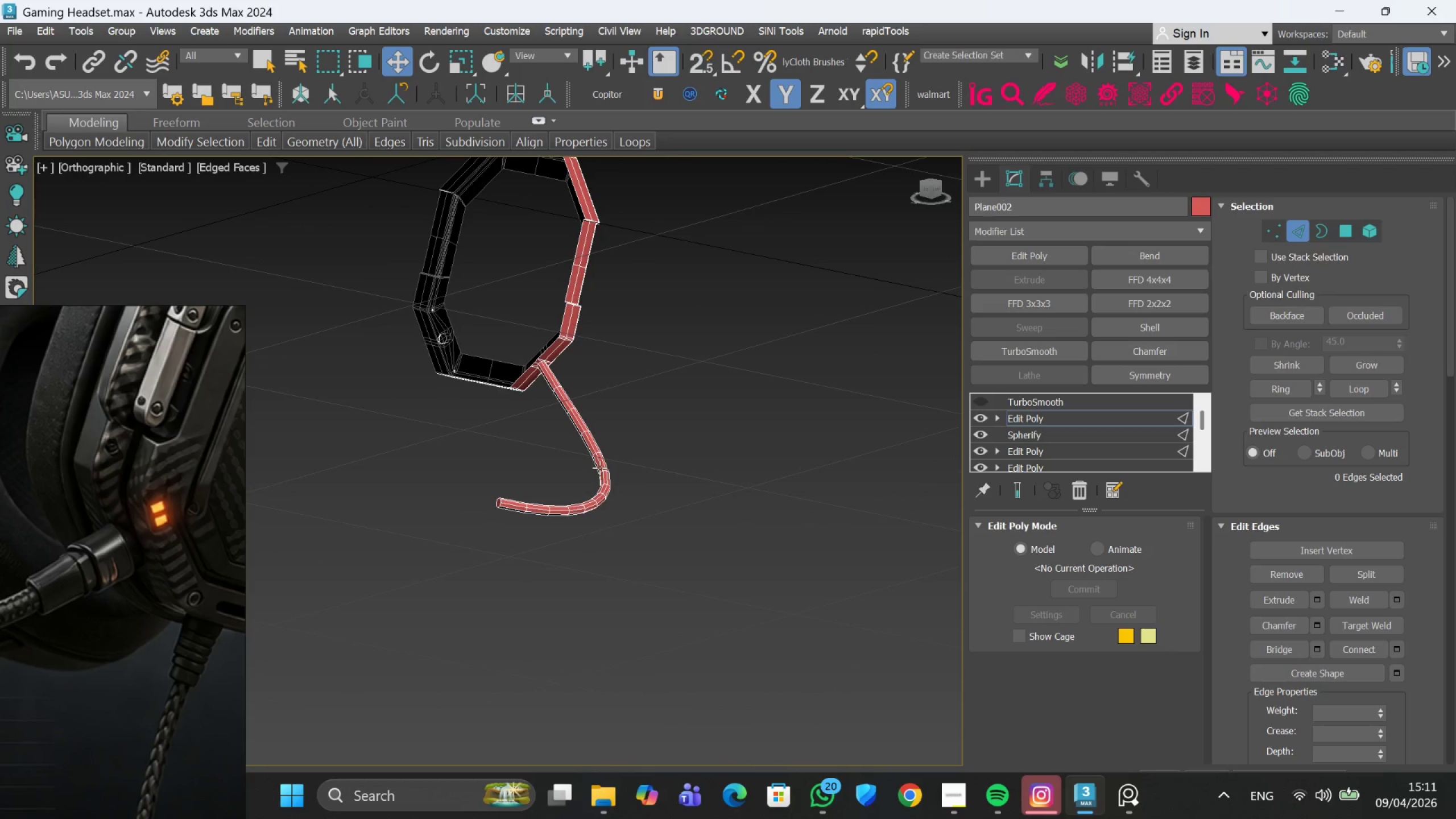 
key(Alt+AltLeft)
 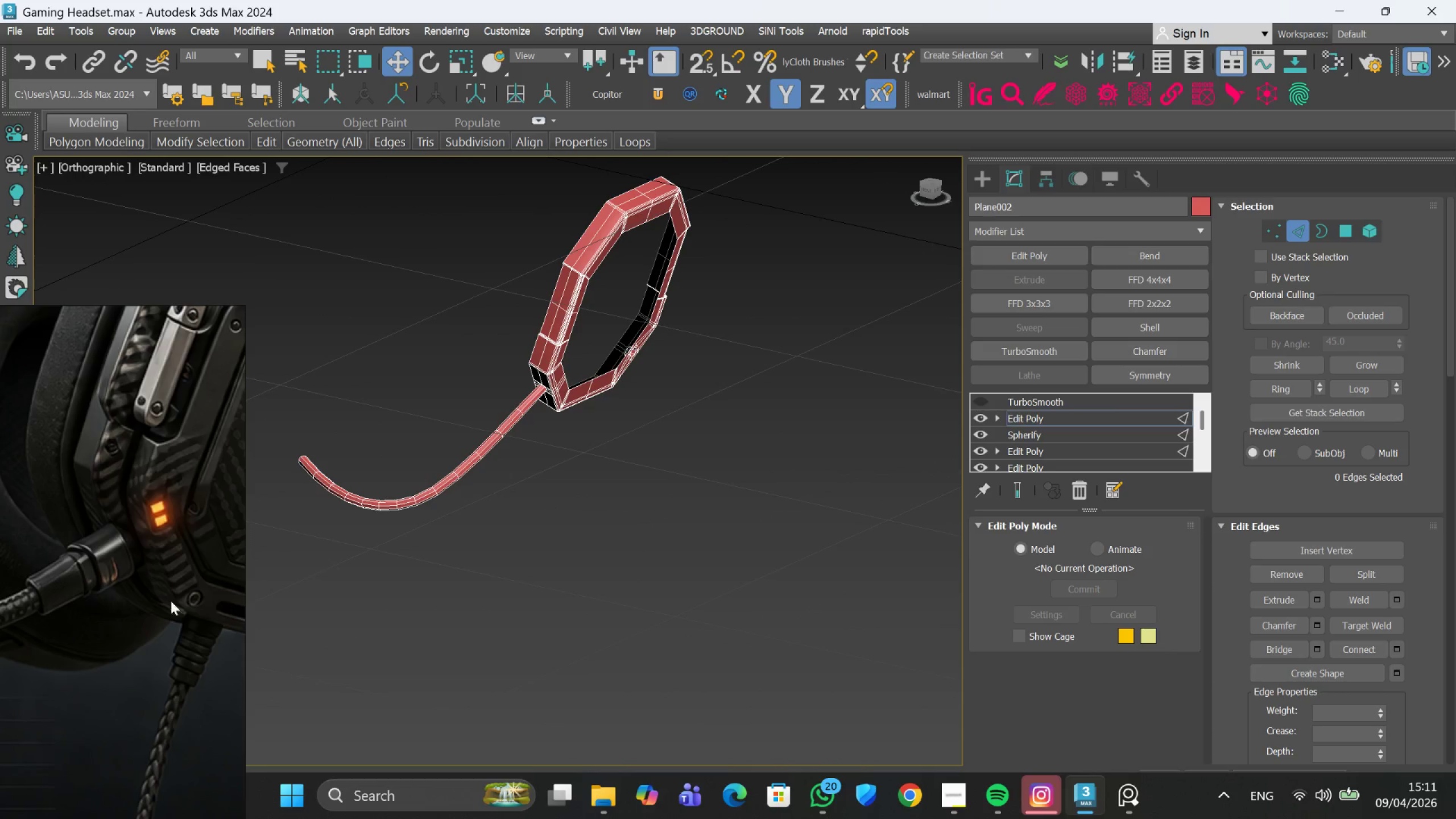 
scroll: coordinate [101, 548], scroll_direction: down, amount: 3.0
 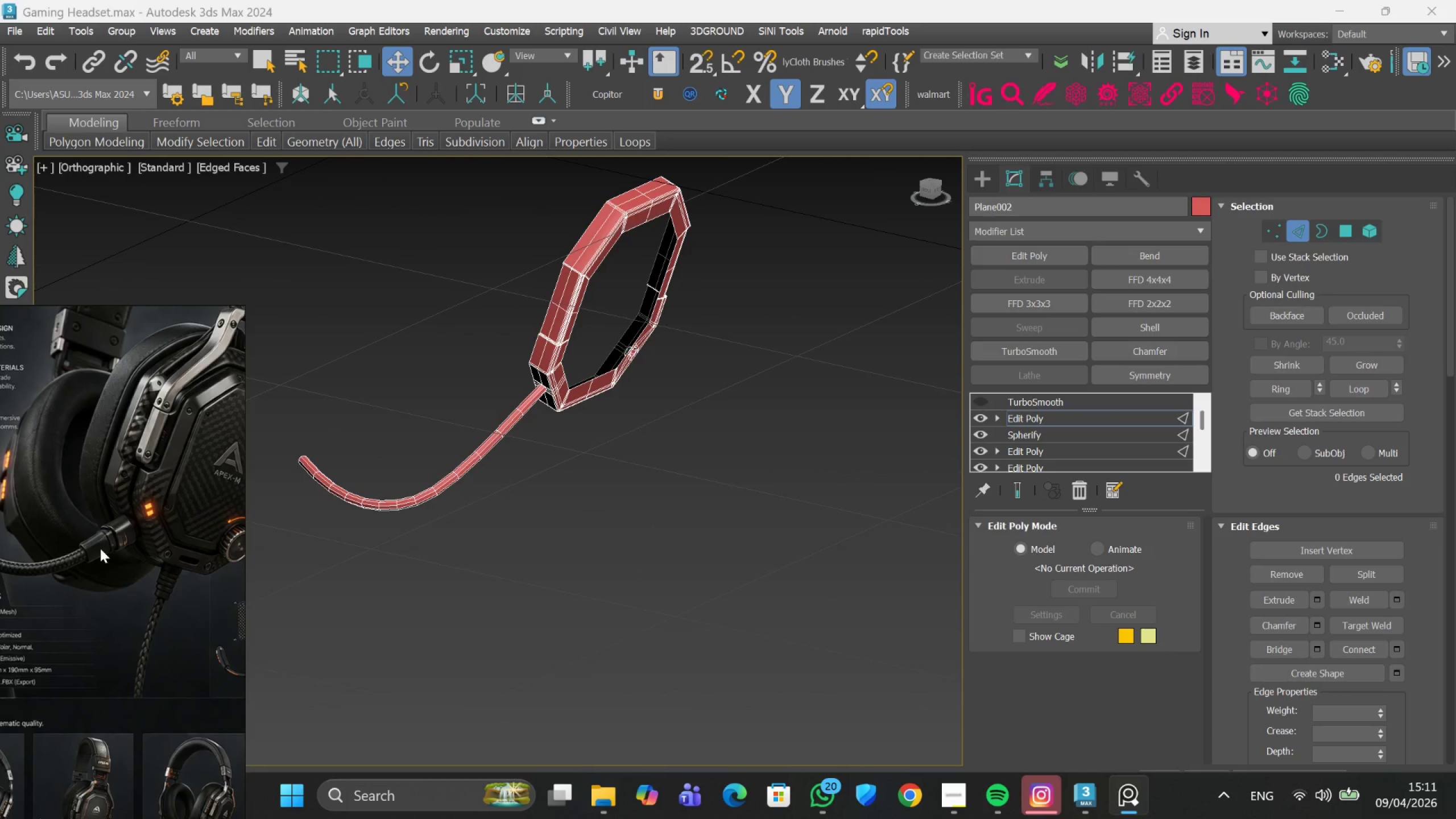 
scroll: coordinate [484, 460], scroll_direction: up, amount: 3.0
 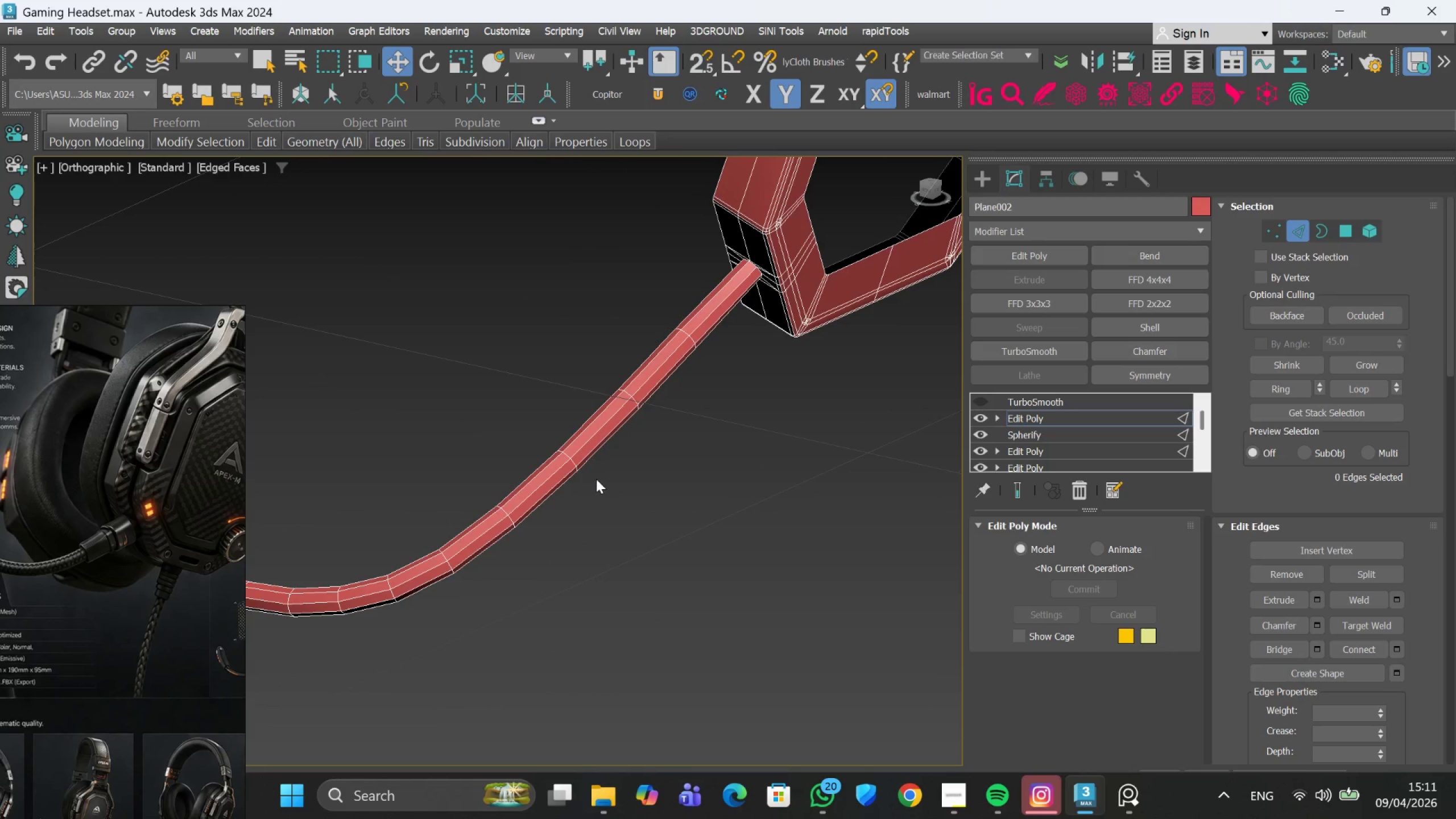 
scroll: coordinate [596, 479], scroll_direction: down, amount: 1.0
 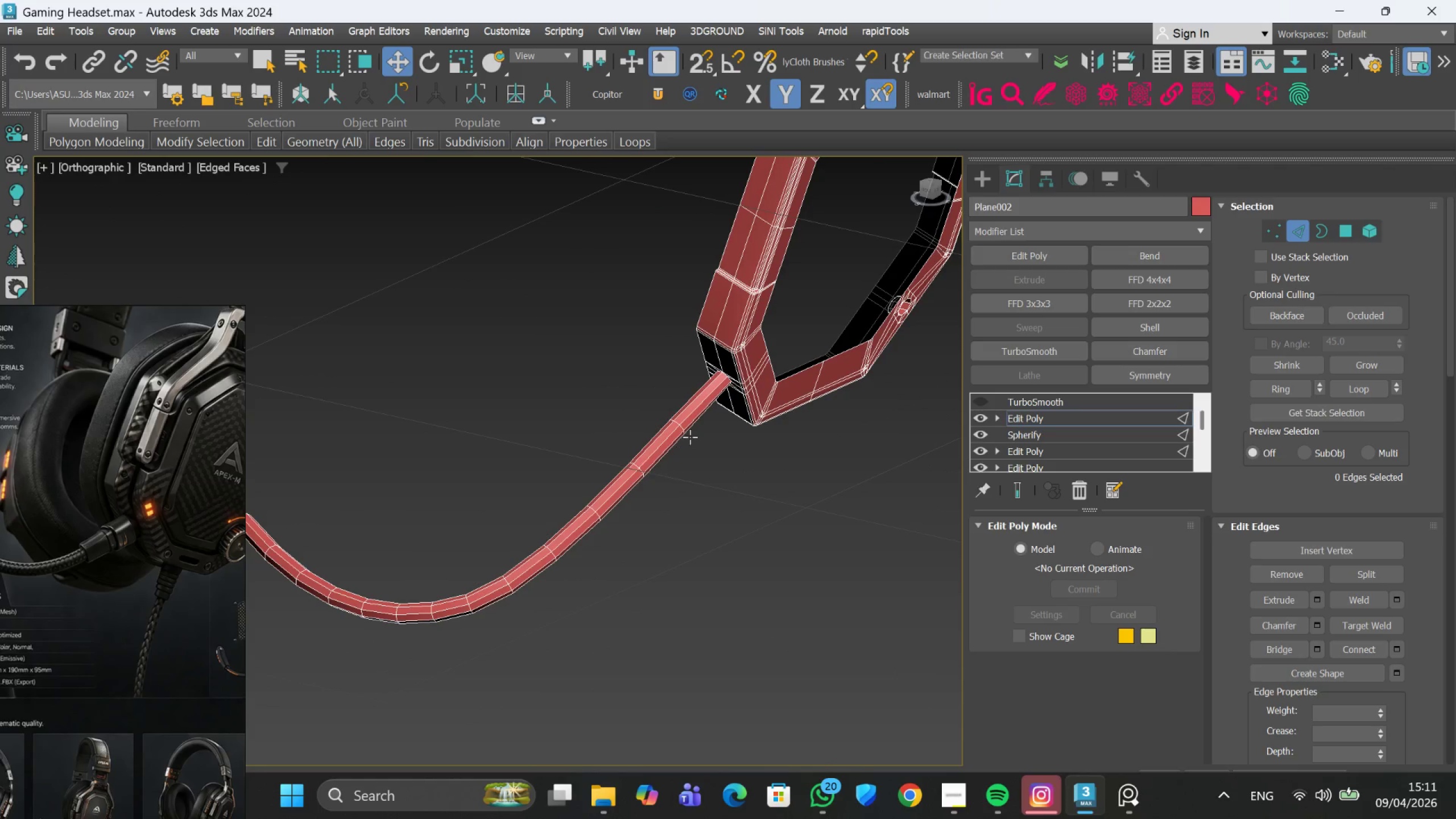 
scroll: coordinate [691, 435], scroll_direction: up, amount: 2.0
 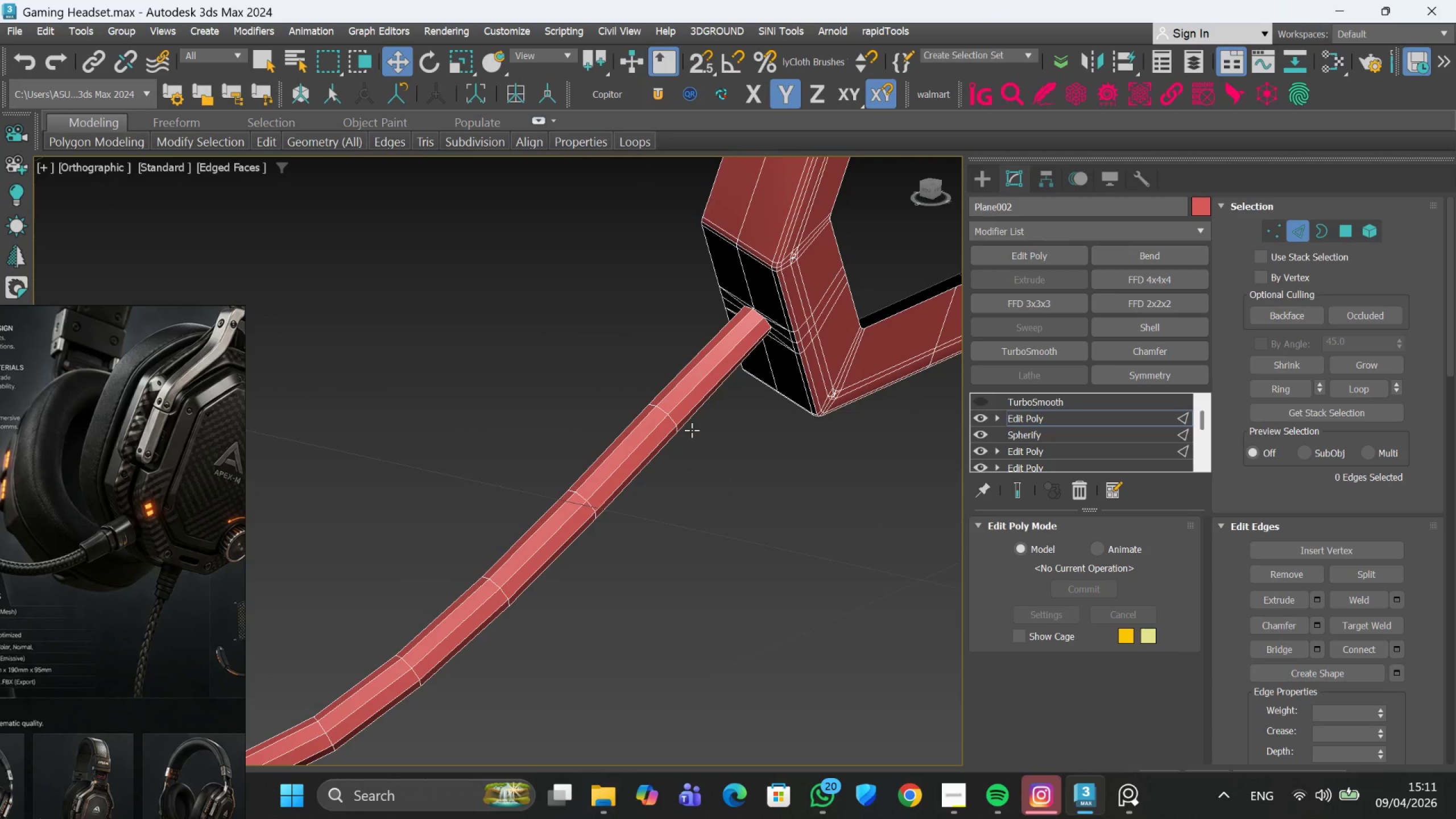 
scroll: coordinate [692, 430], scroll_direction: down, amount: 1.0
 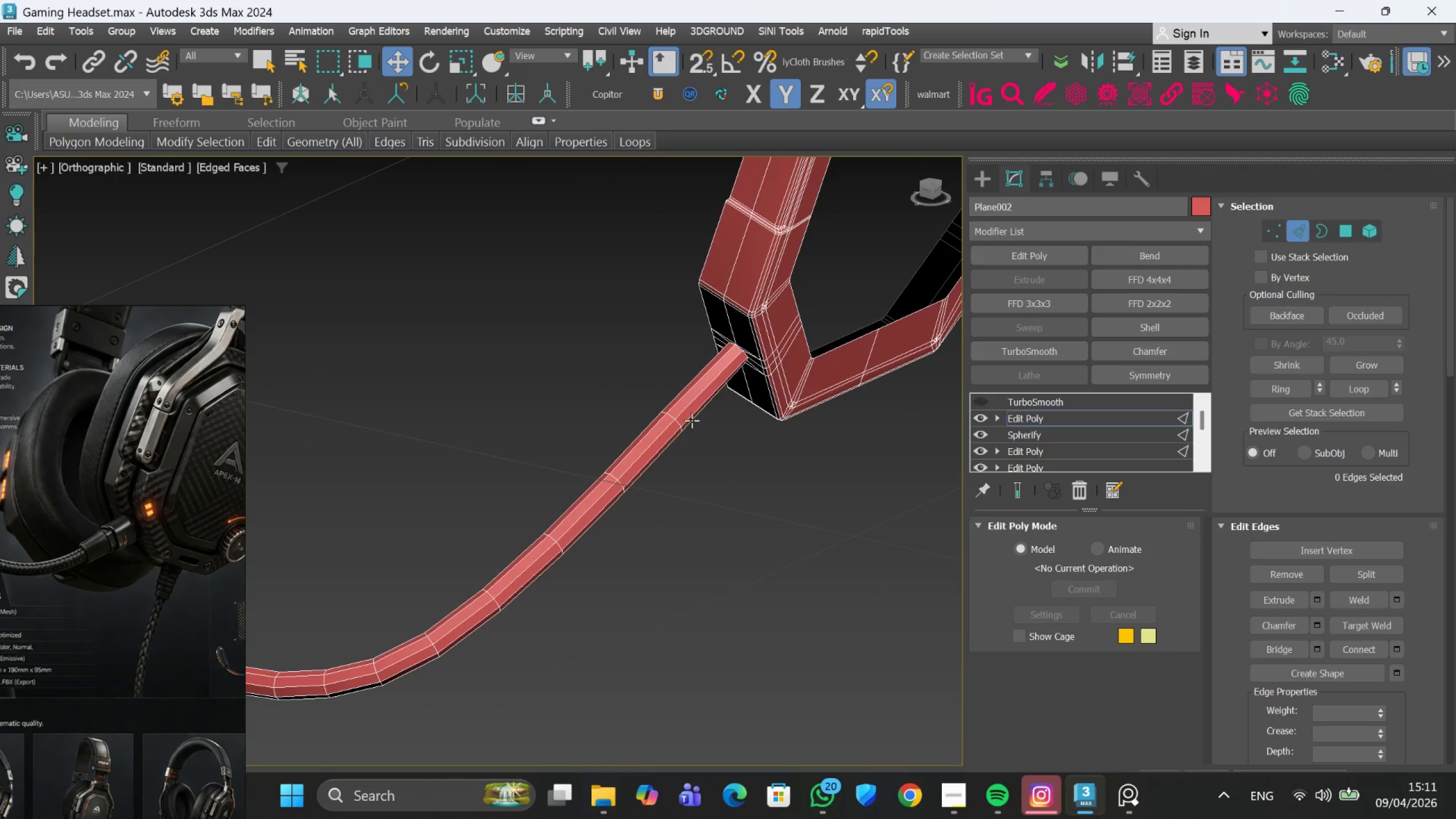 
scroll: coordinate [743, 462], scroll_direction: up, amount: 5.0
 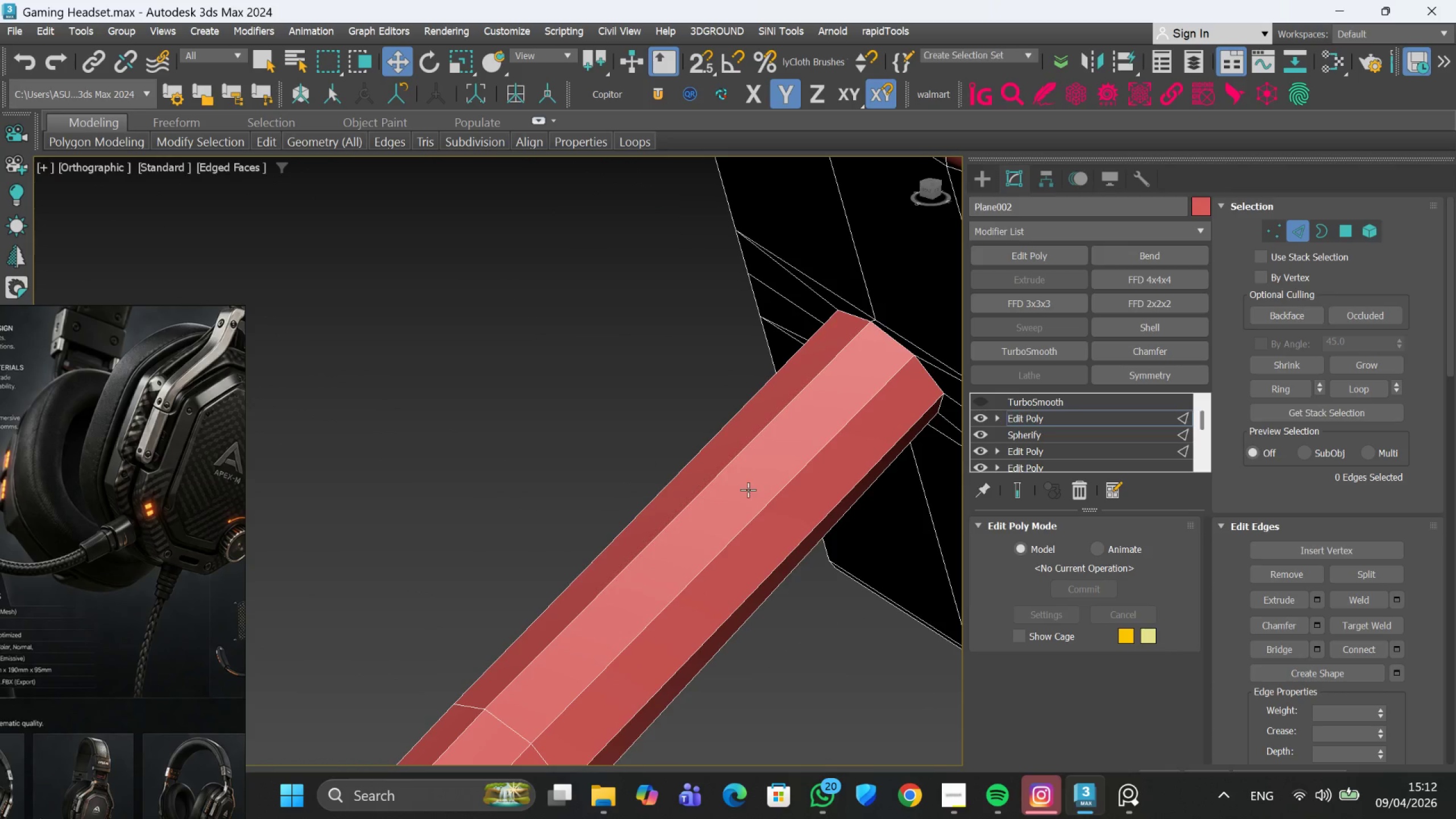 
scroll: coordinate [748, 424], scroll_direction: down, amount: 3.0
 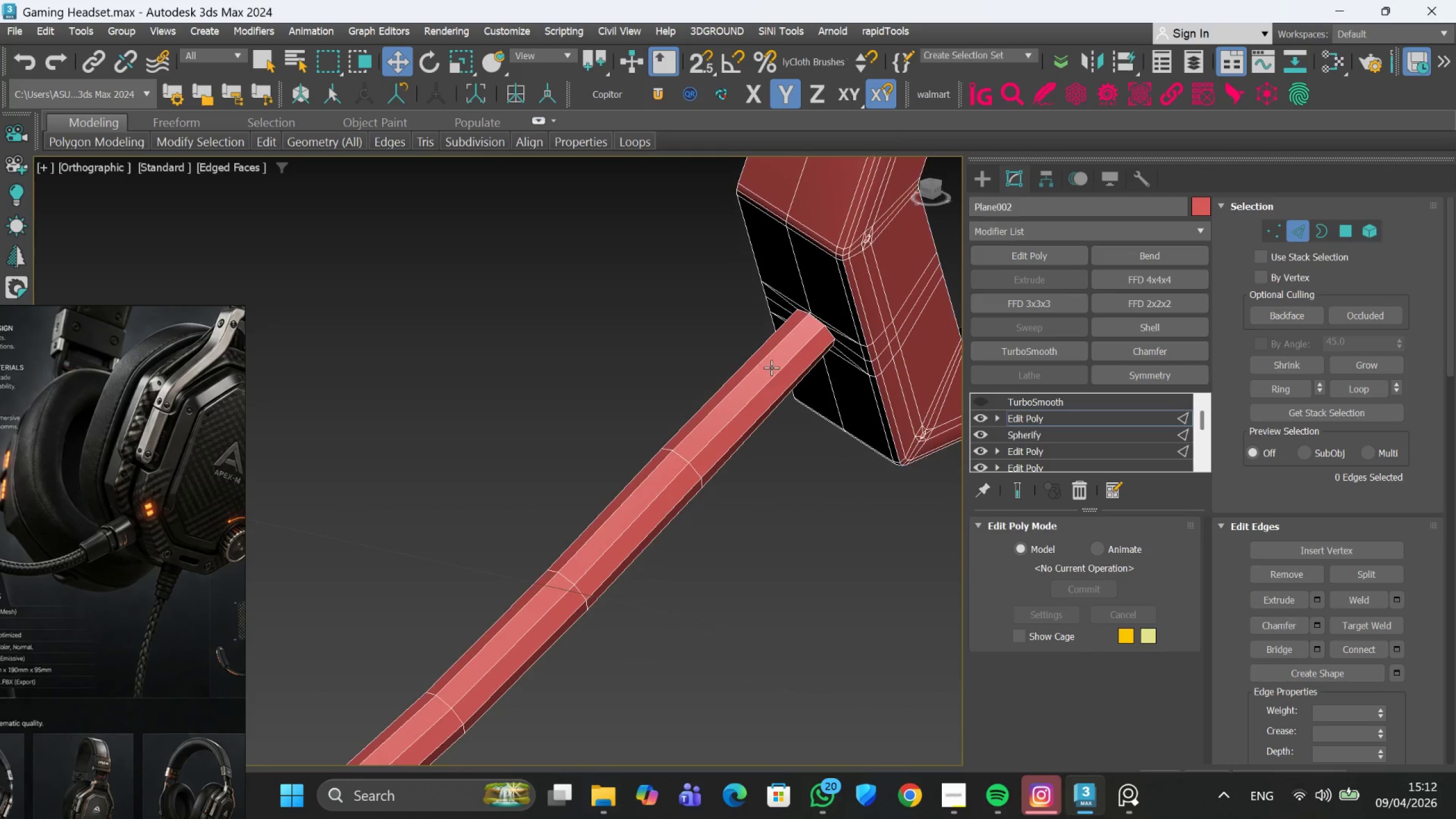 
middle_click([742, 439])
 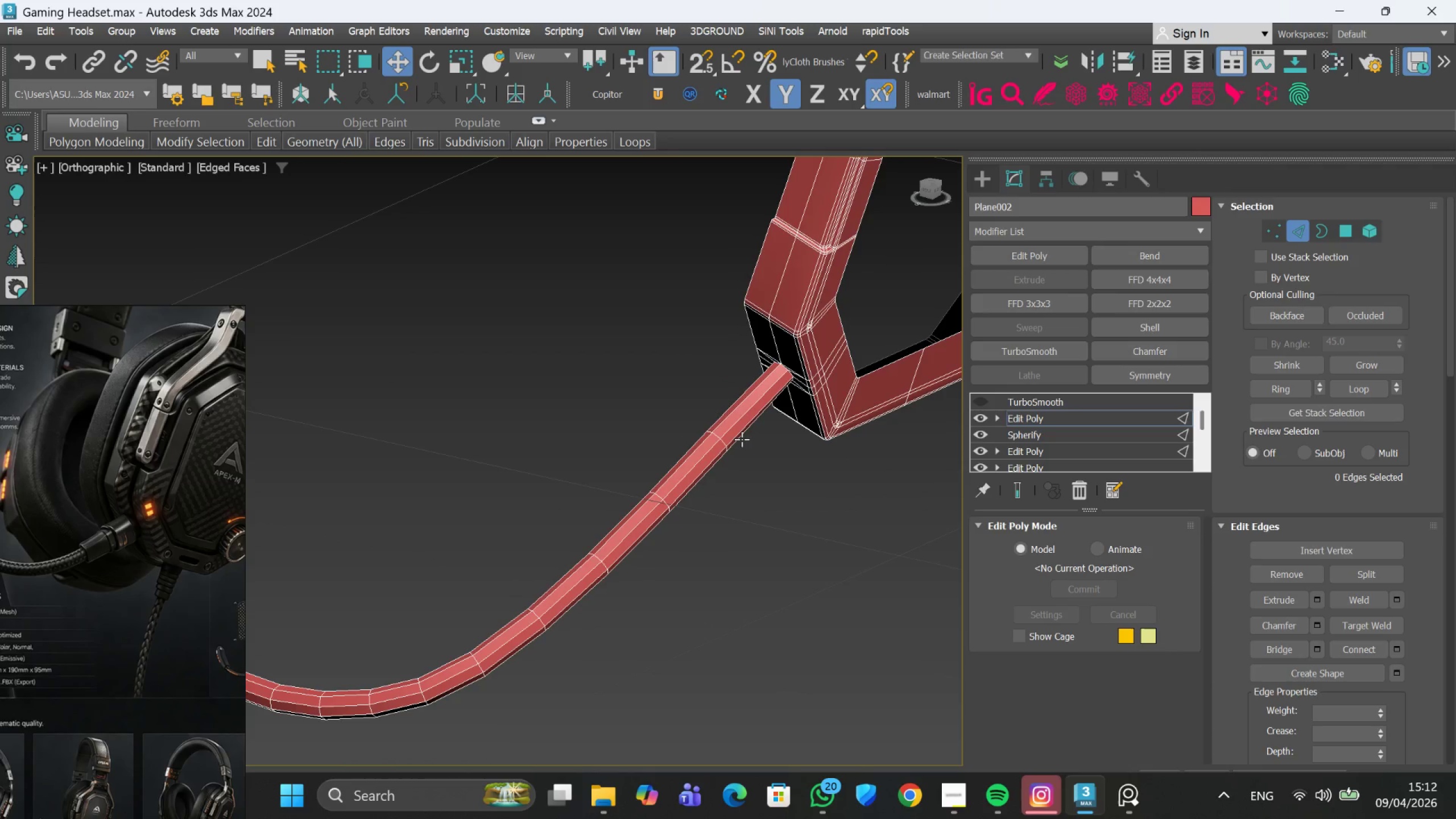 
scroll: coordinate [393, 586], scroll_direction: down, amount: 9.0
 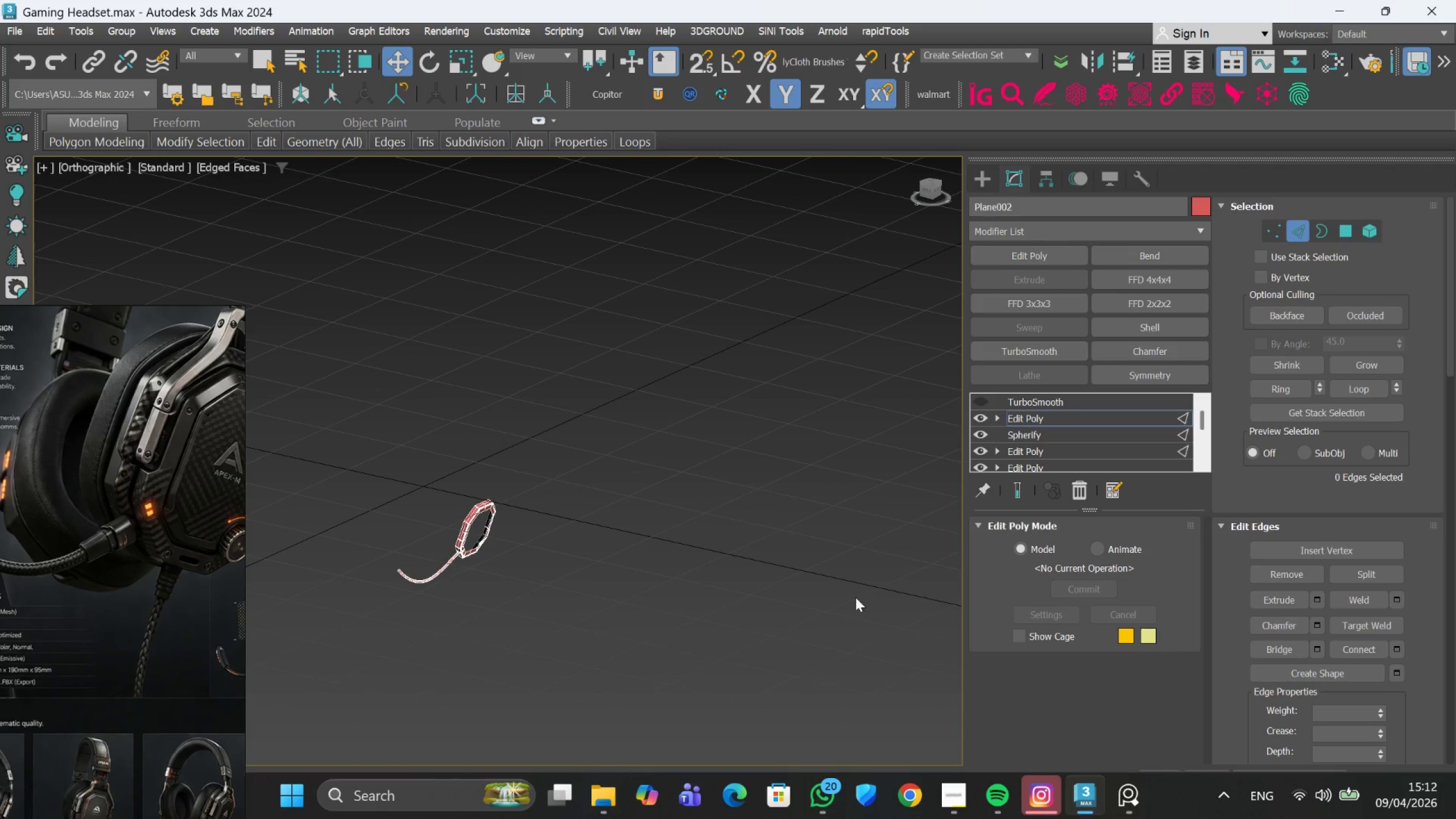 
left_click([311, 799])
 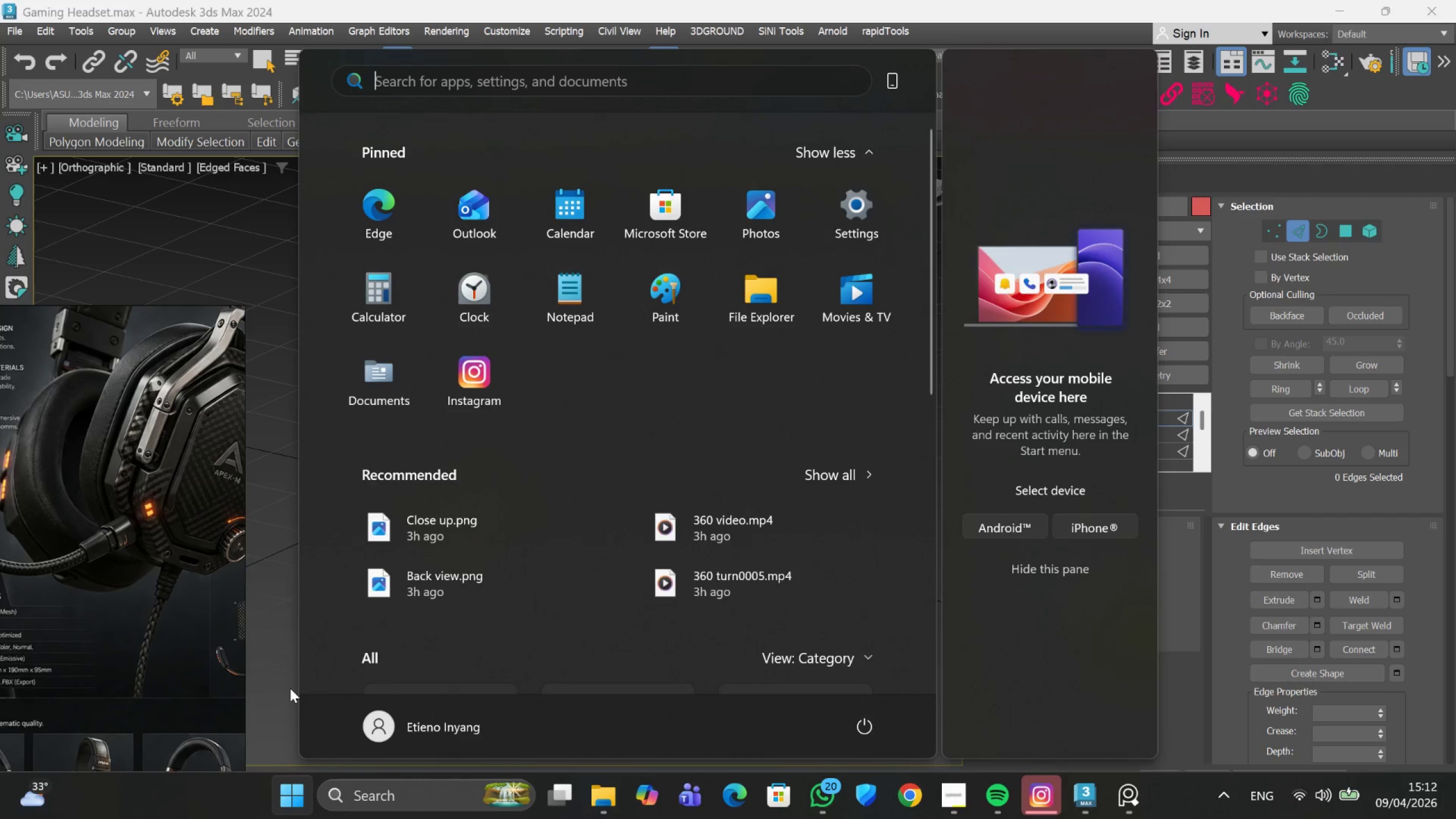 
left_click([290, 688])
 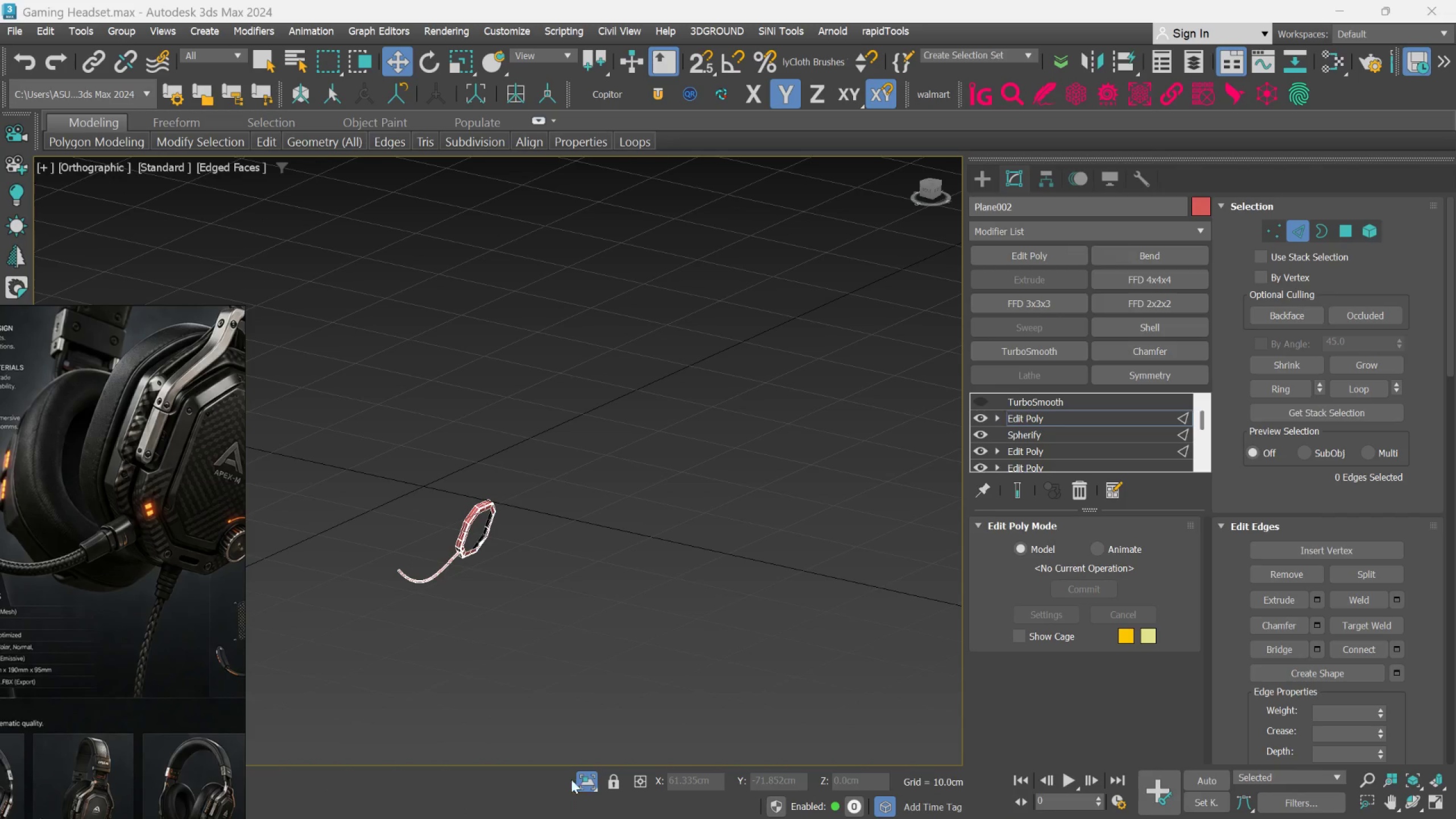 
left_click([587, 776])
 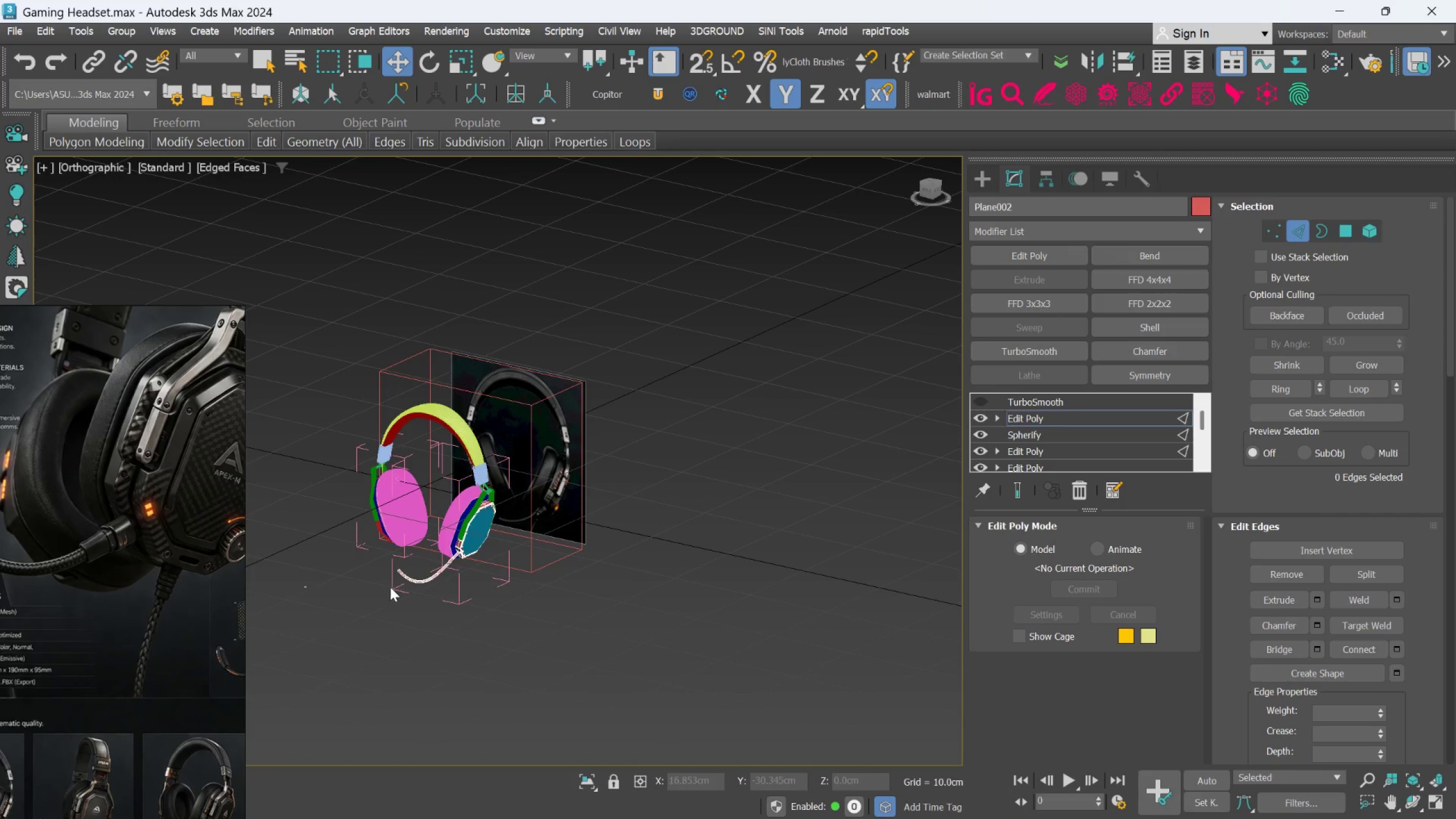 
scroll: coordinate [477, 549], scroll_direction: up, amount: 6.0
 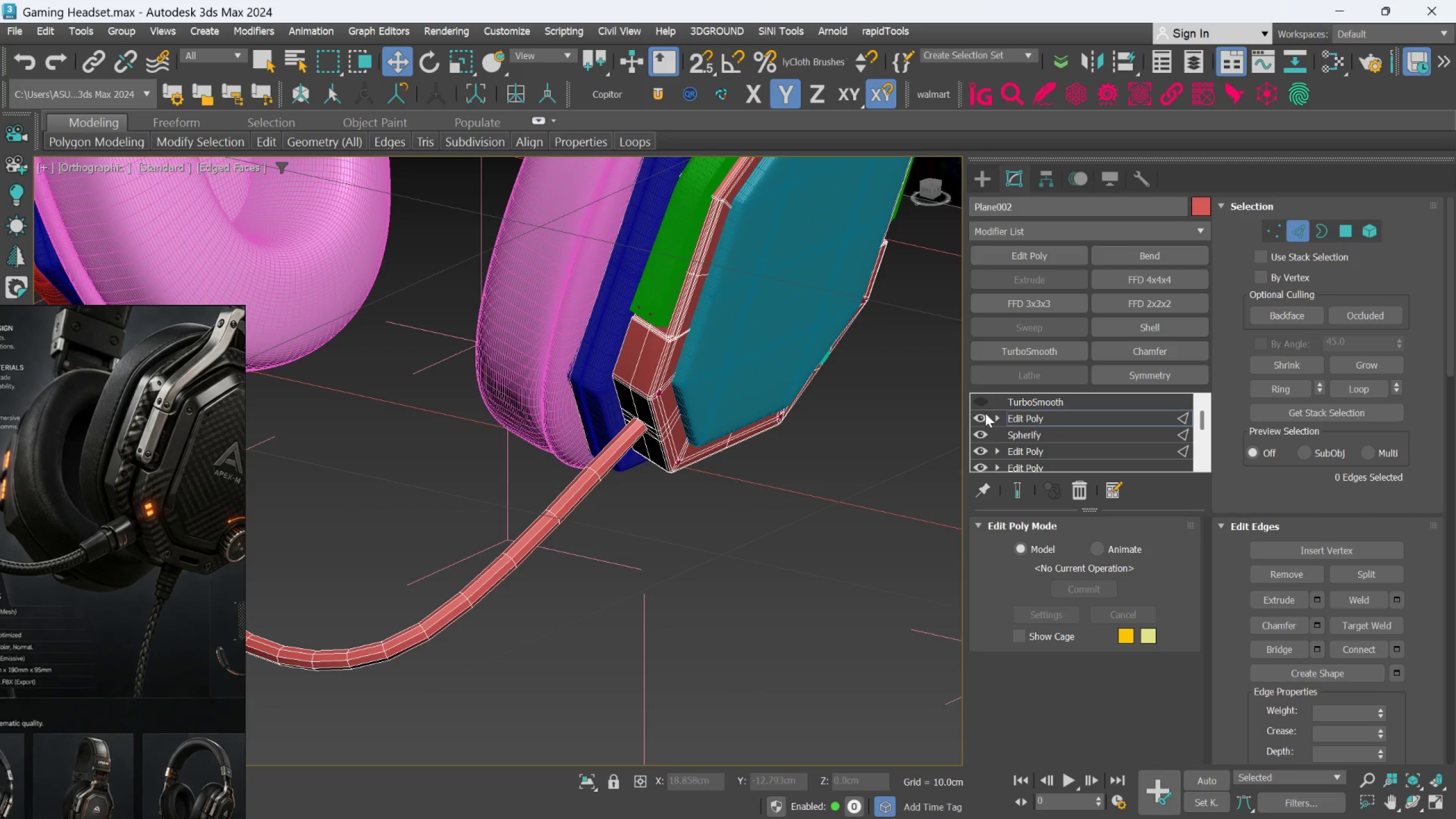 
double_click([1031, 402])
 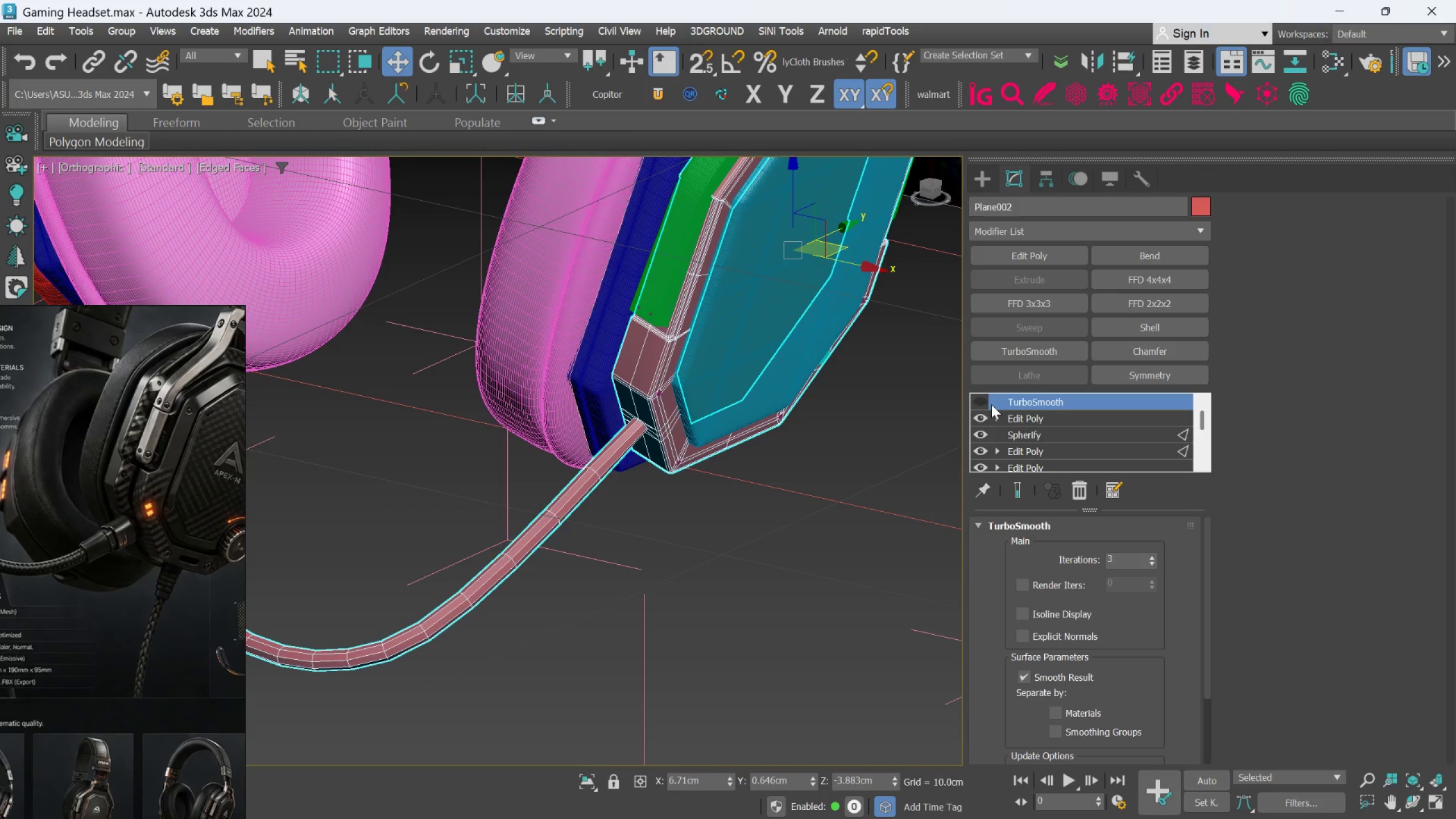 
left_click([986, 402])
 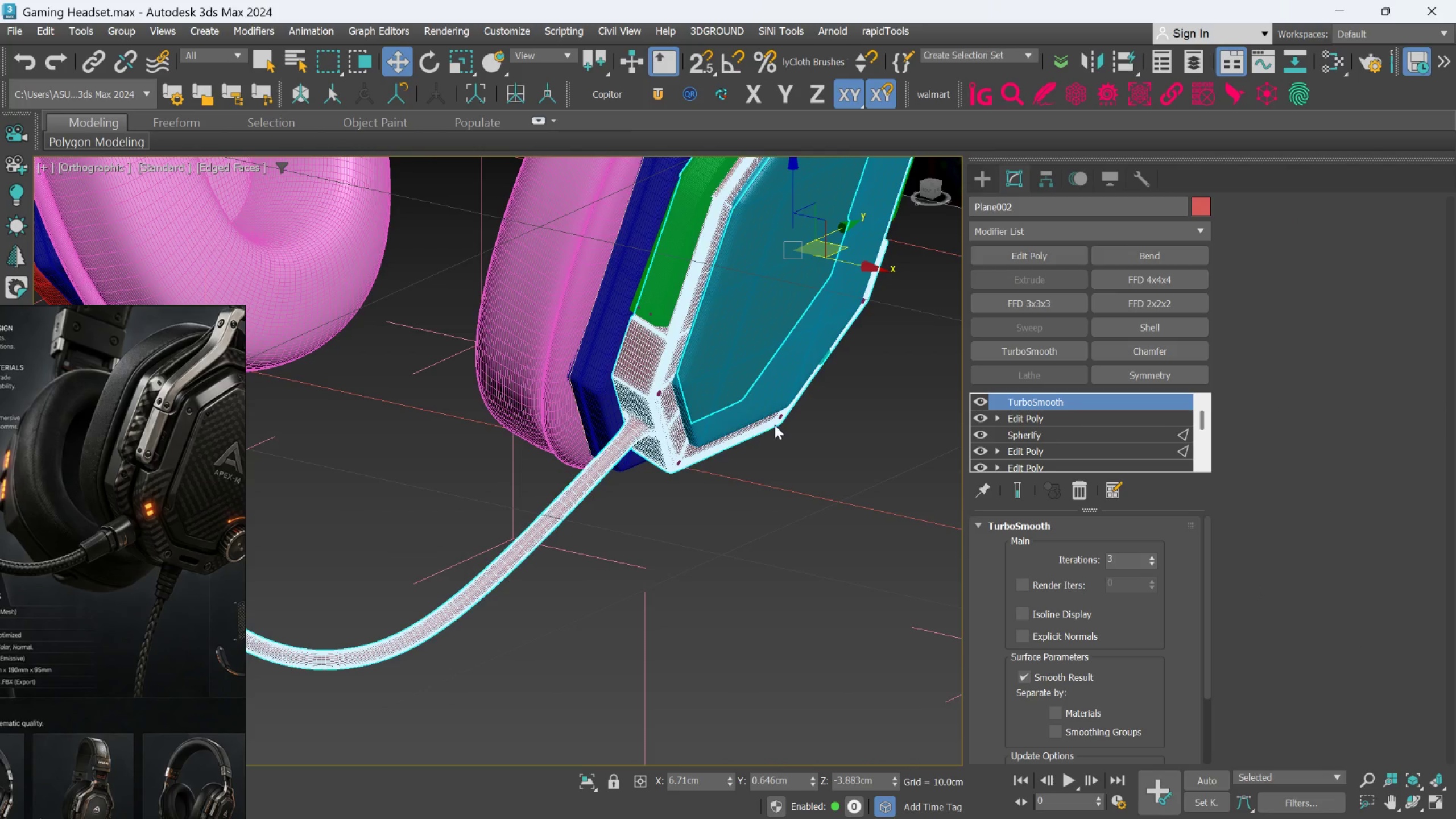 
scroll: coordinate [711, 429], scroll_direction: up, amount: 2.0
 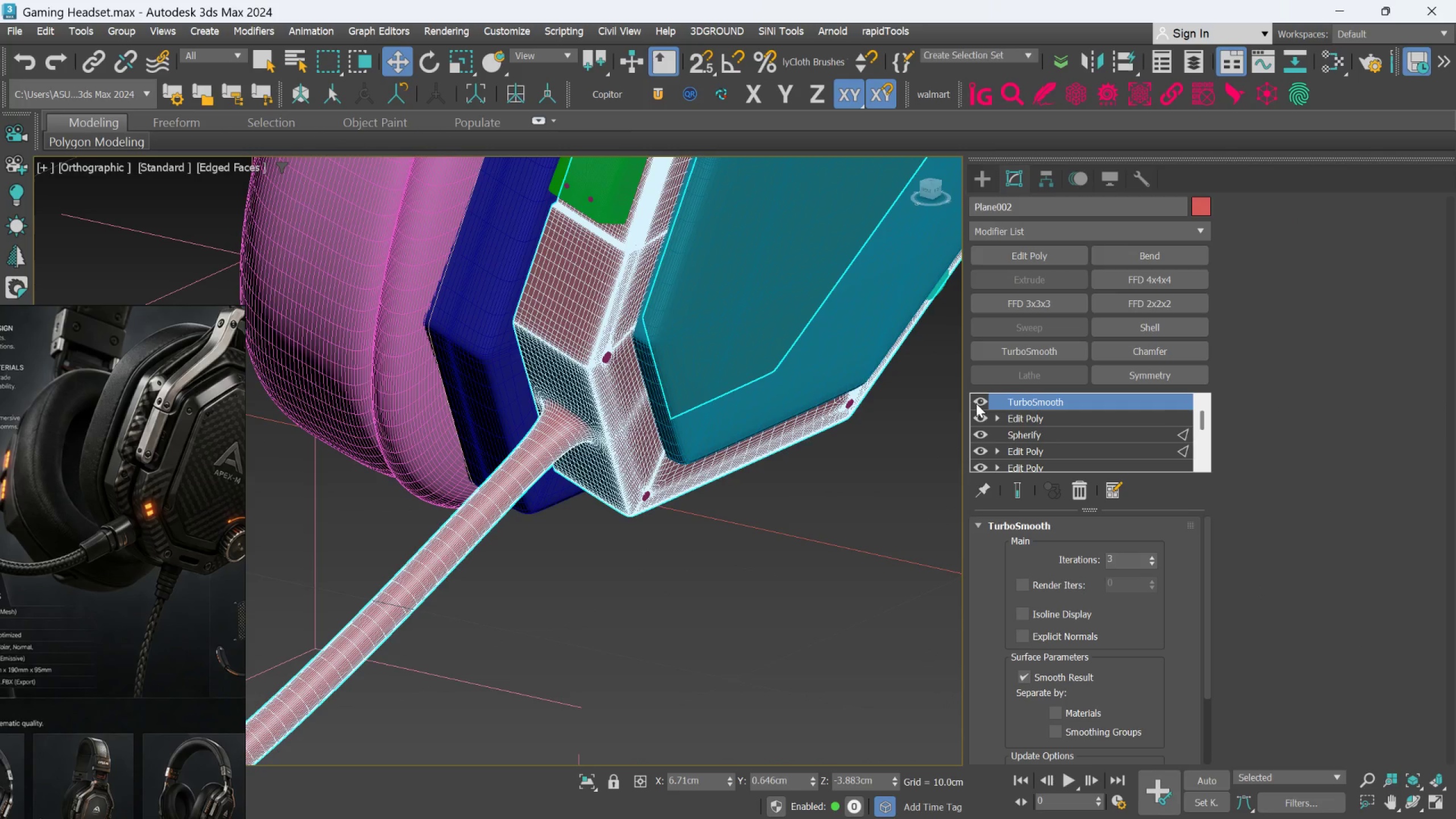 
left_click([976, 399])
 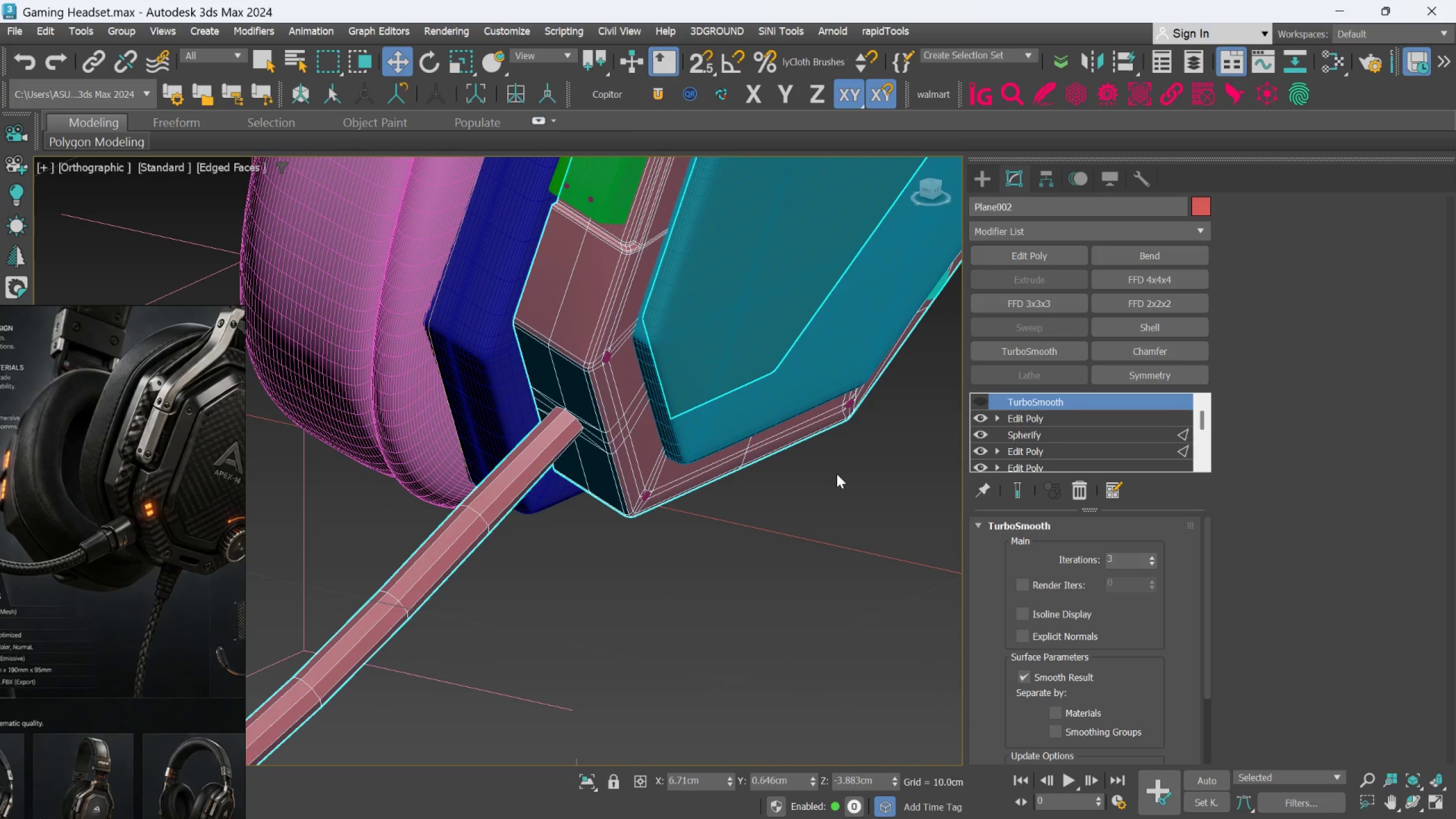 
scroll: coordinate [679, 431], scroll_direction: up, amount: 4.0
 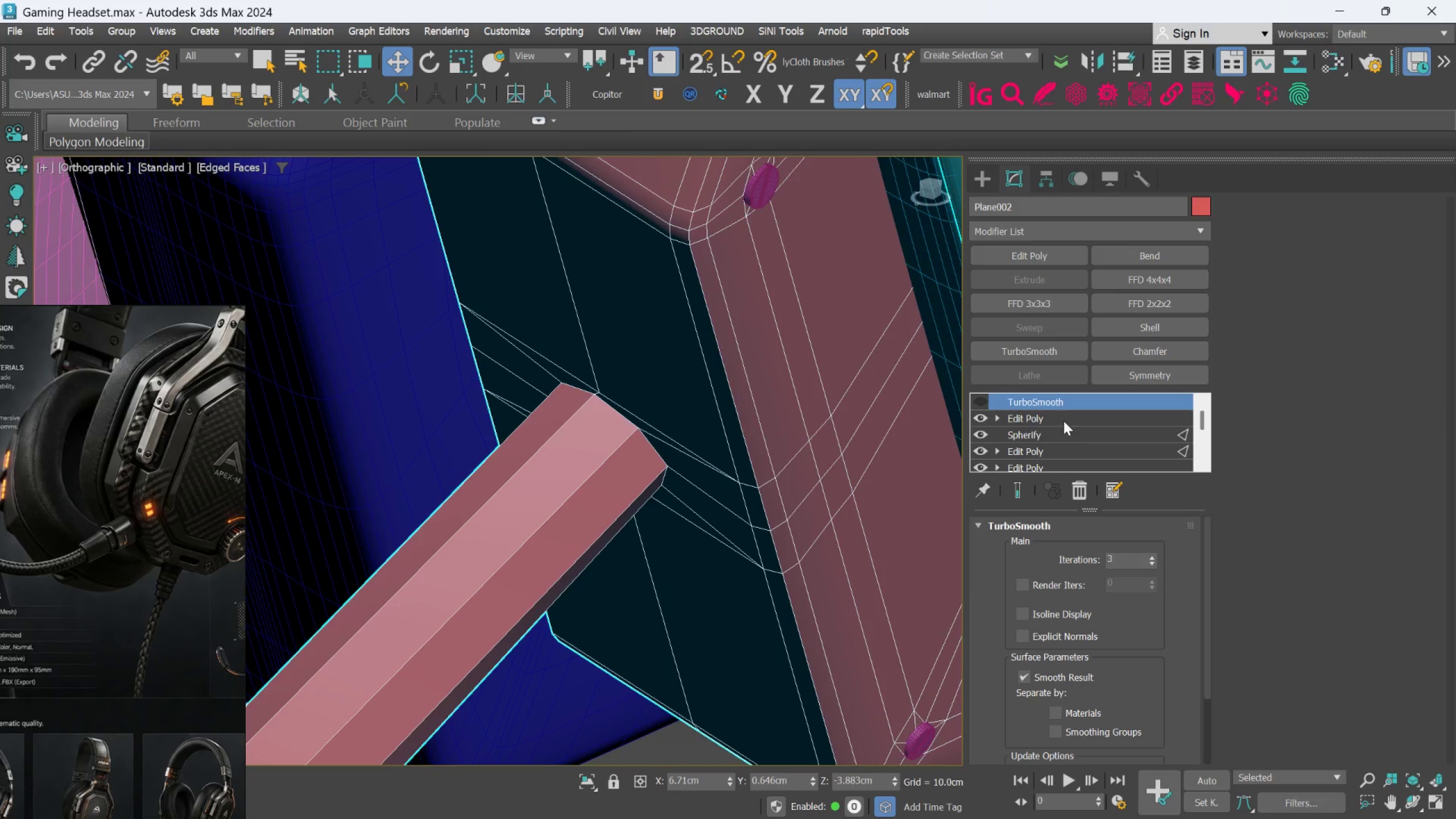 
left_click([1064, 419])
 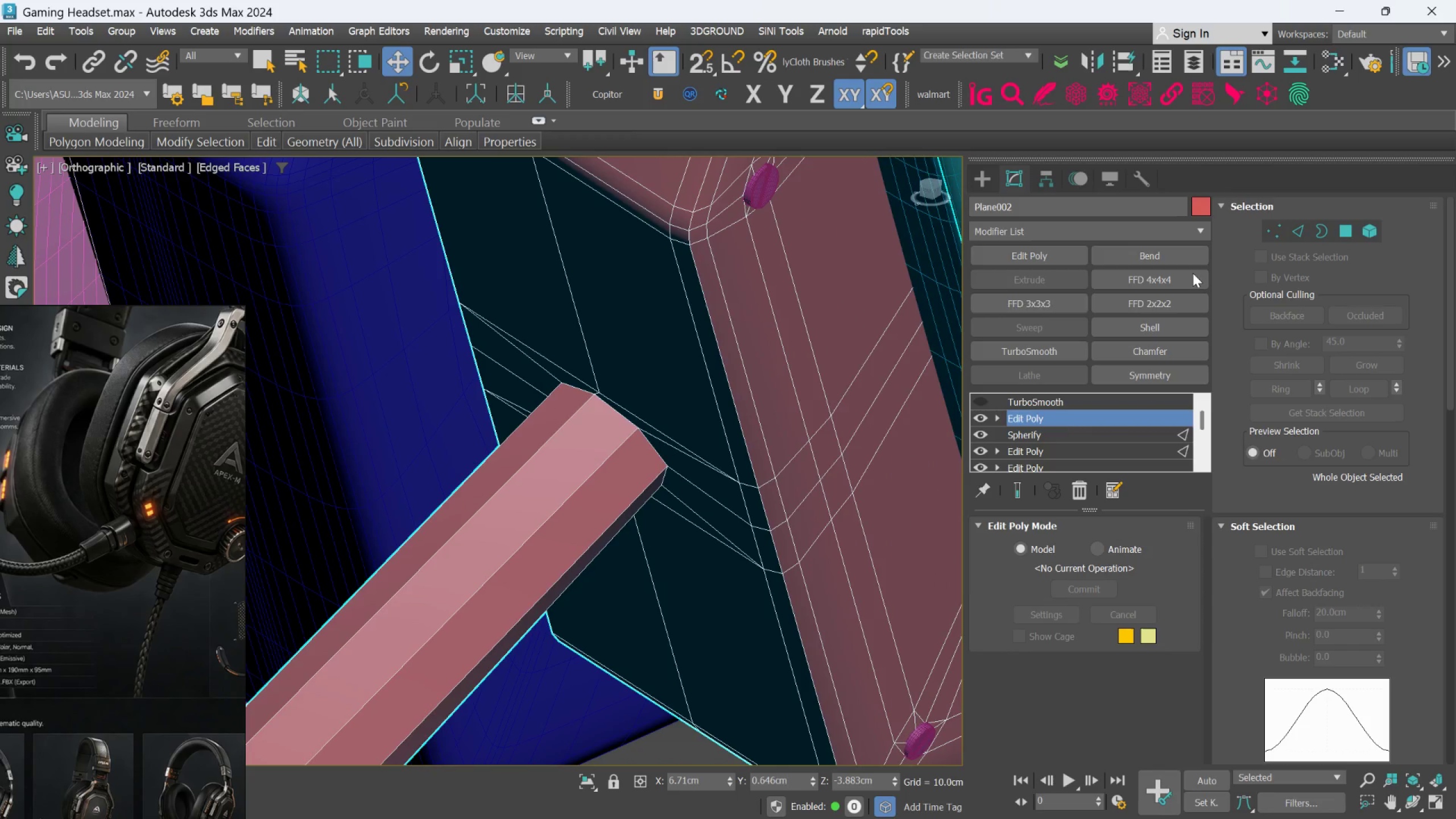 
scroll: coordinate [768, 461], scroll_direction: down, amount: 2.0
 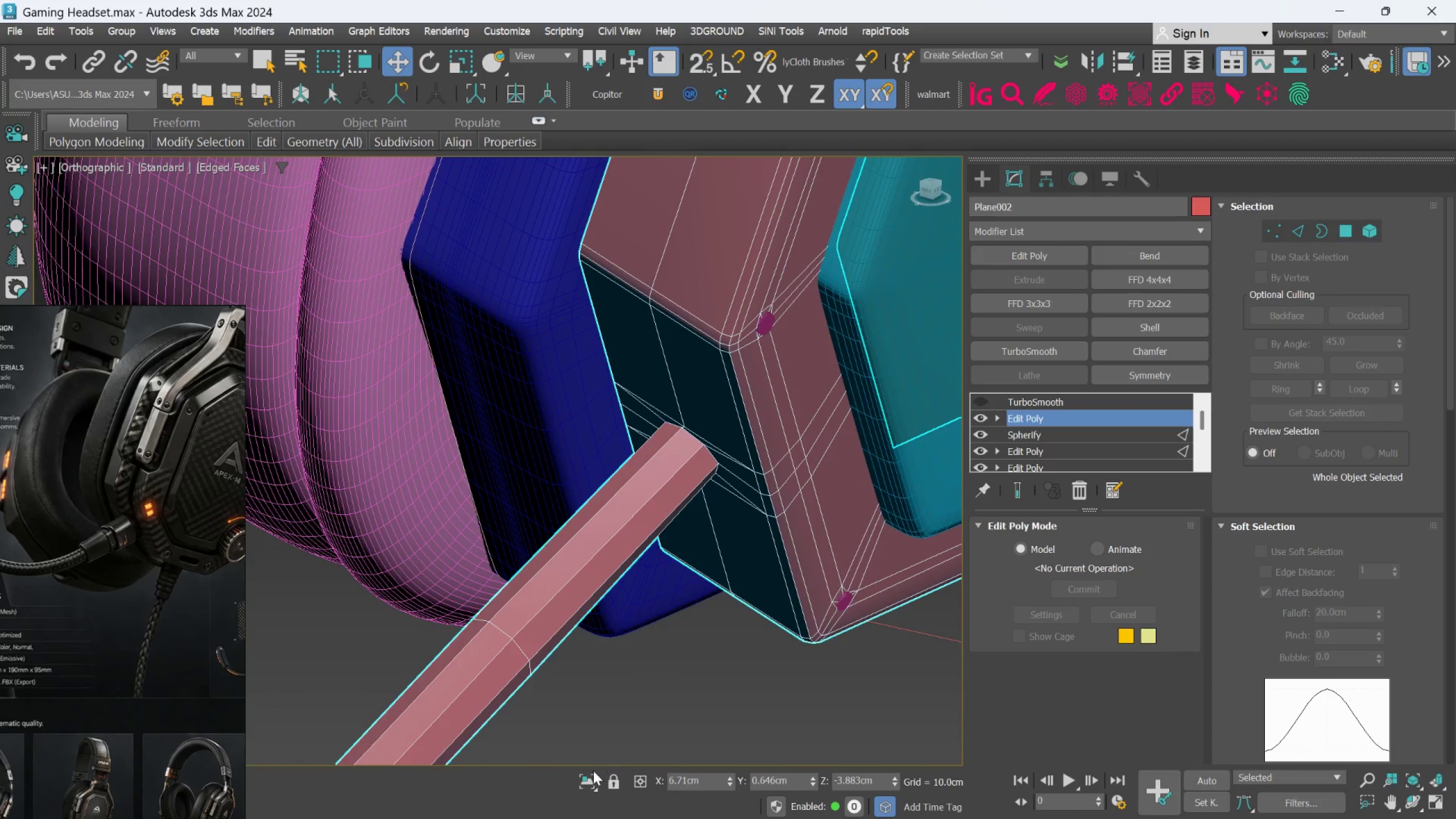 
left_click([587, 784])
 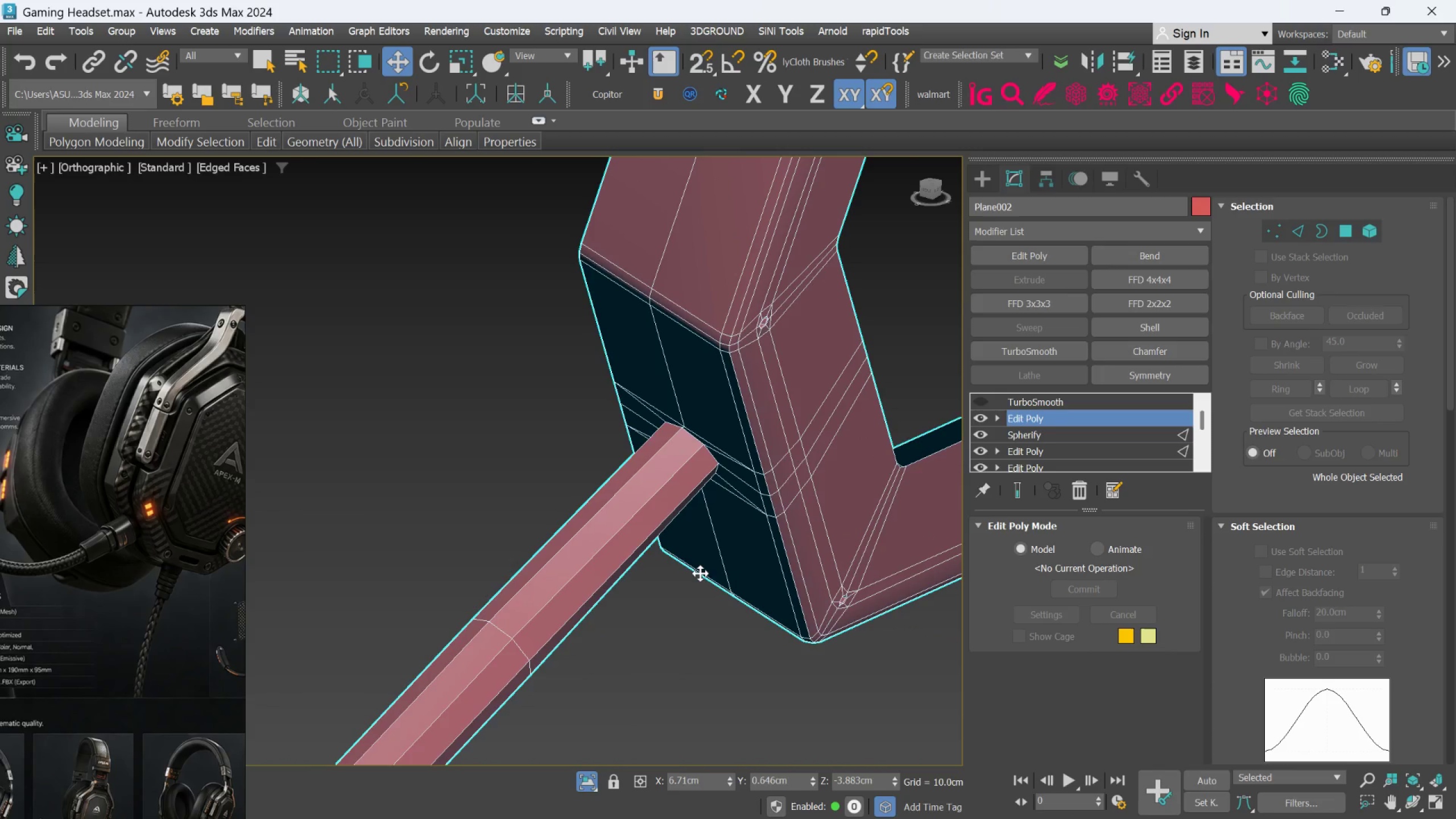 
hold_key(key=AltLeft, duration=0.55)
 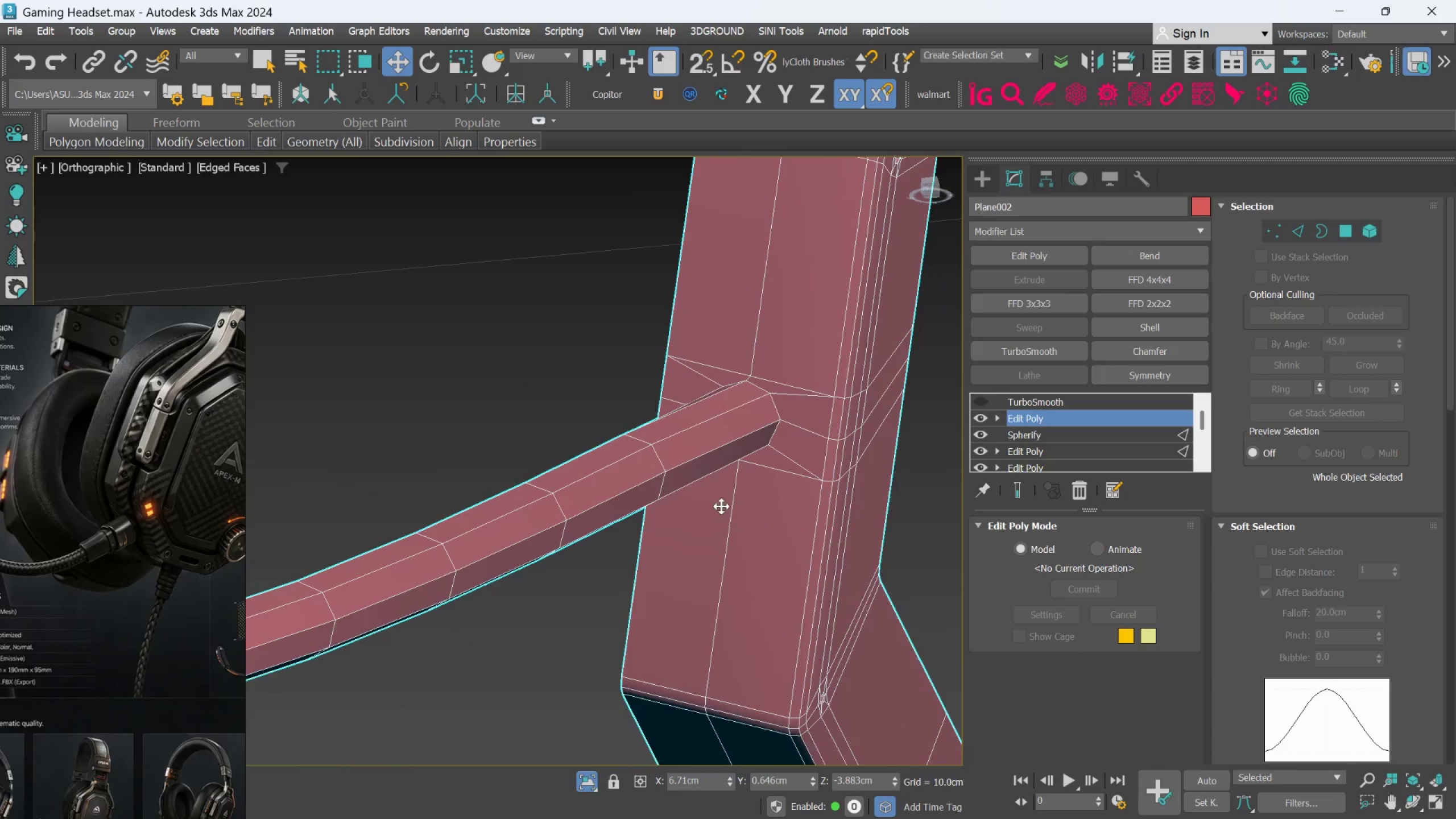 
key(Alt+1)
 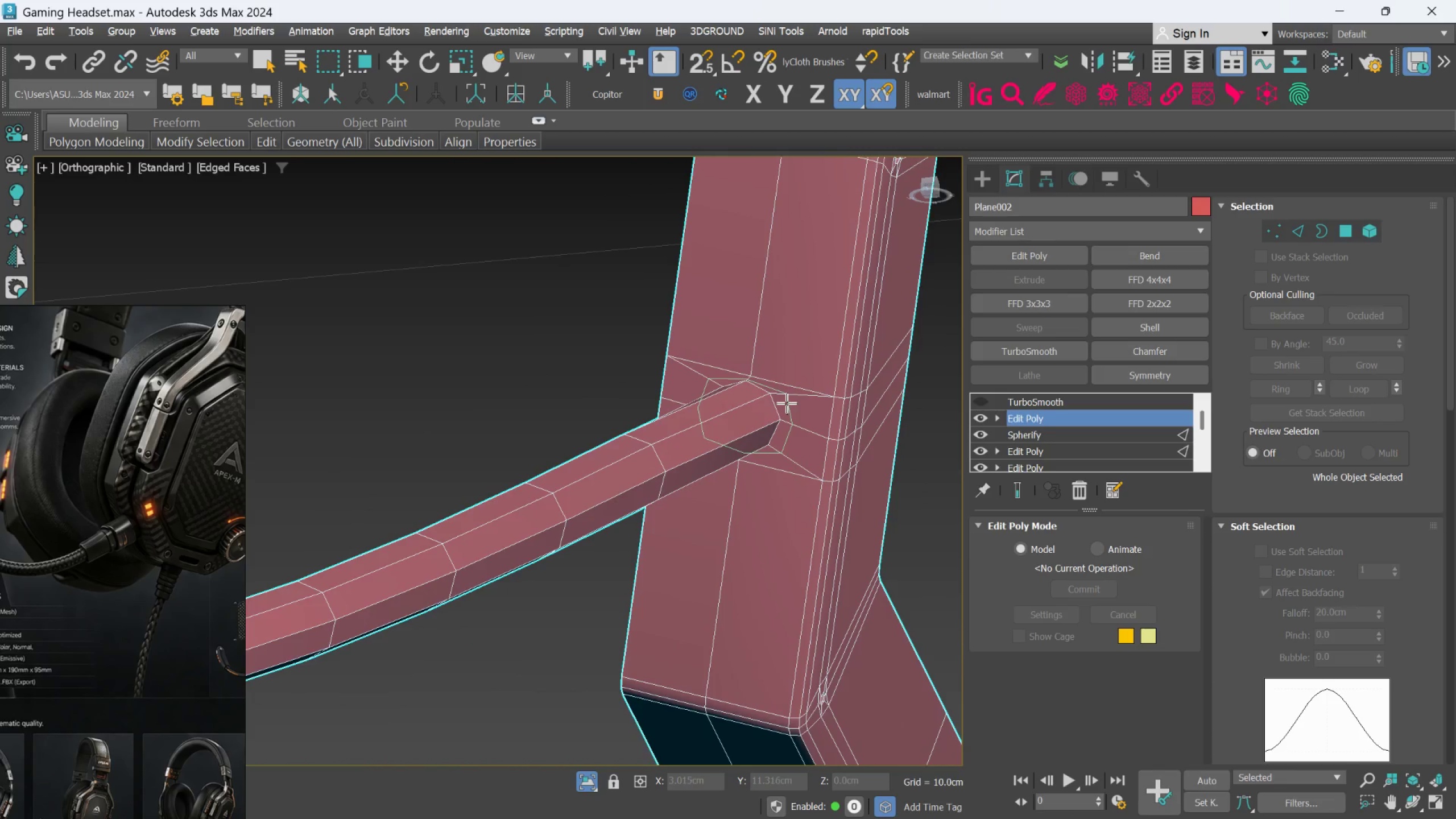 
scroll: coordinate [782, 403], scroll_direction: up, amount: 4.0
 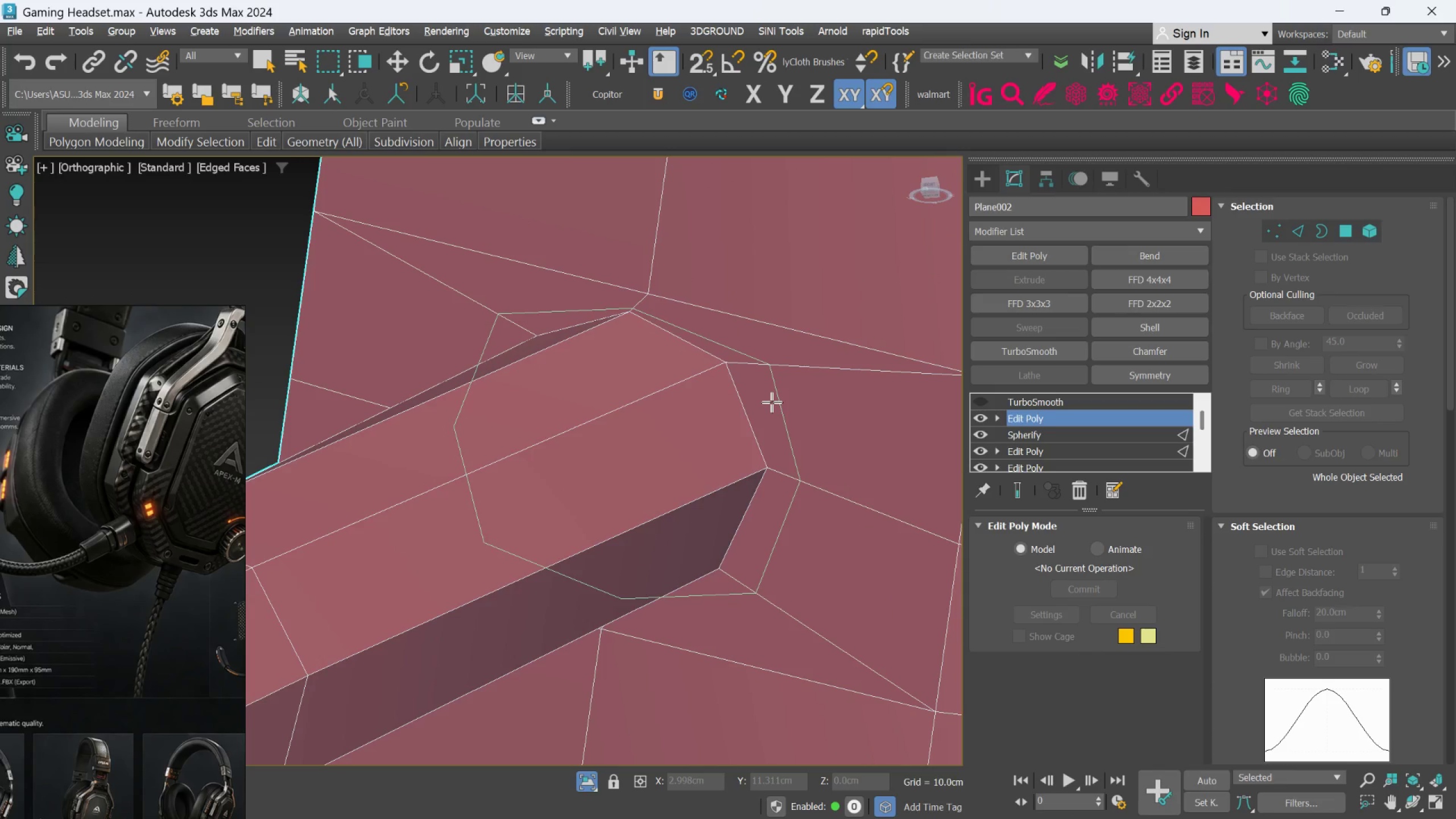 
left_click([772, 402])
 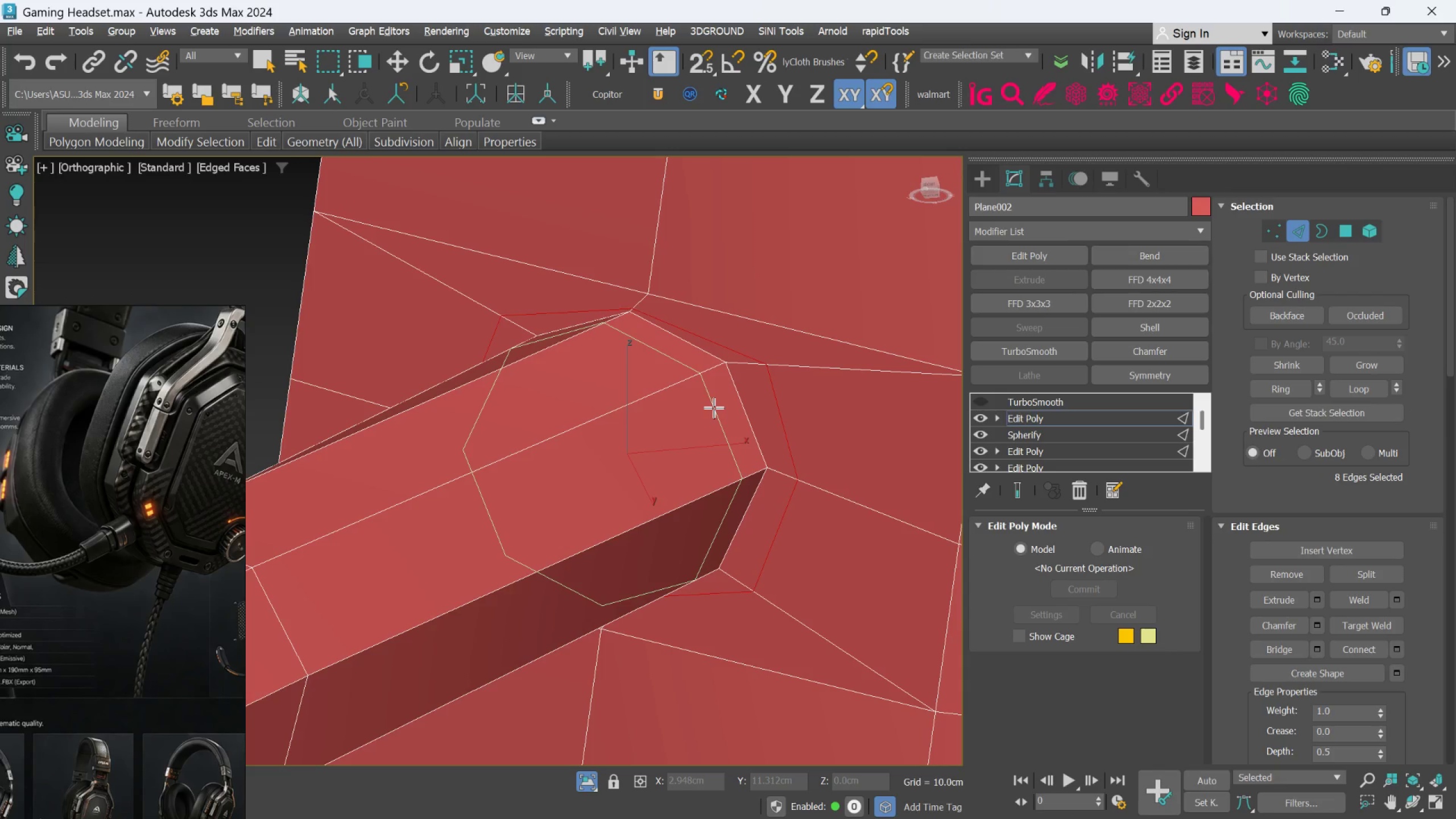 
left_click([714, 408])
 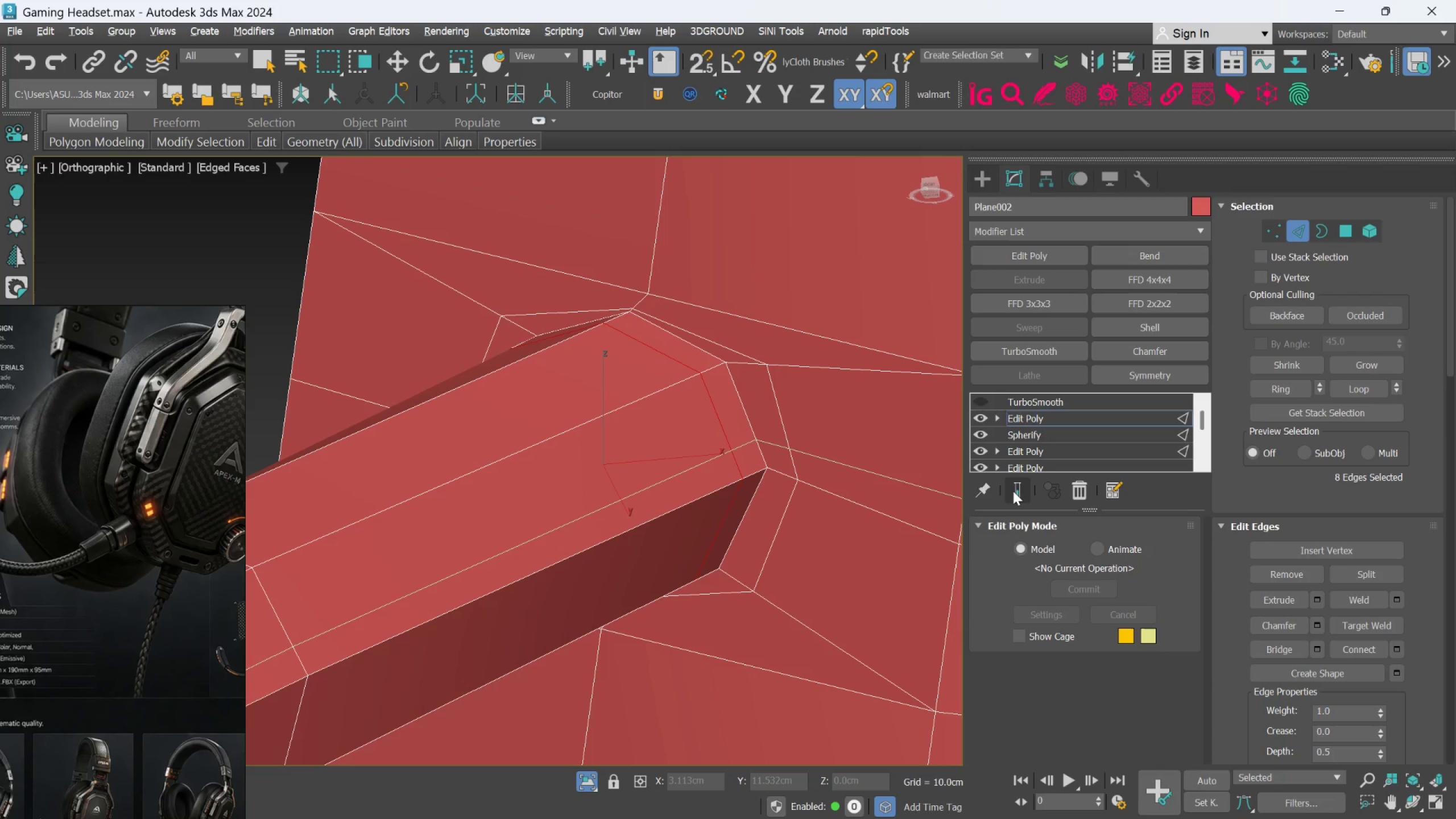 
left_click([1014, 490])
 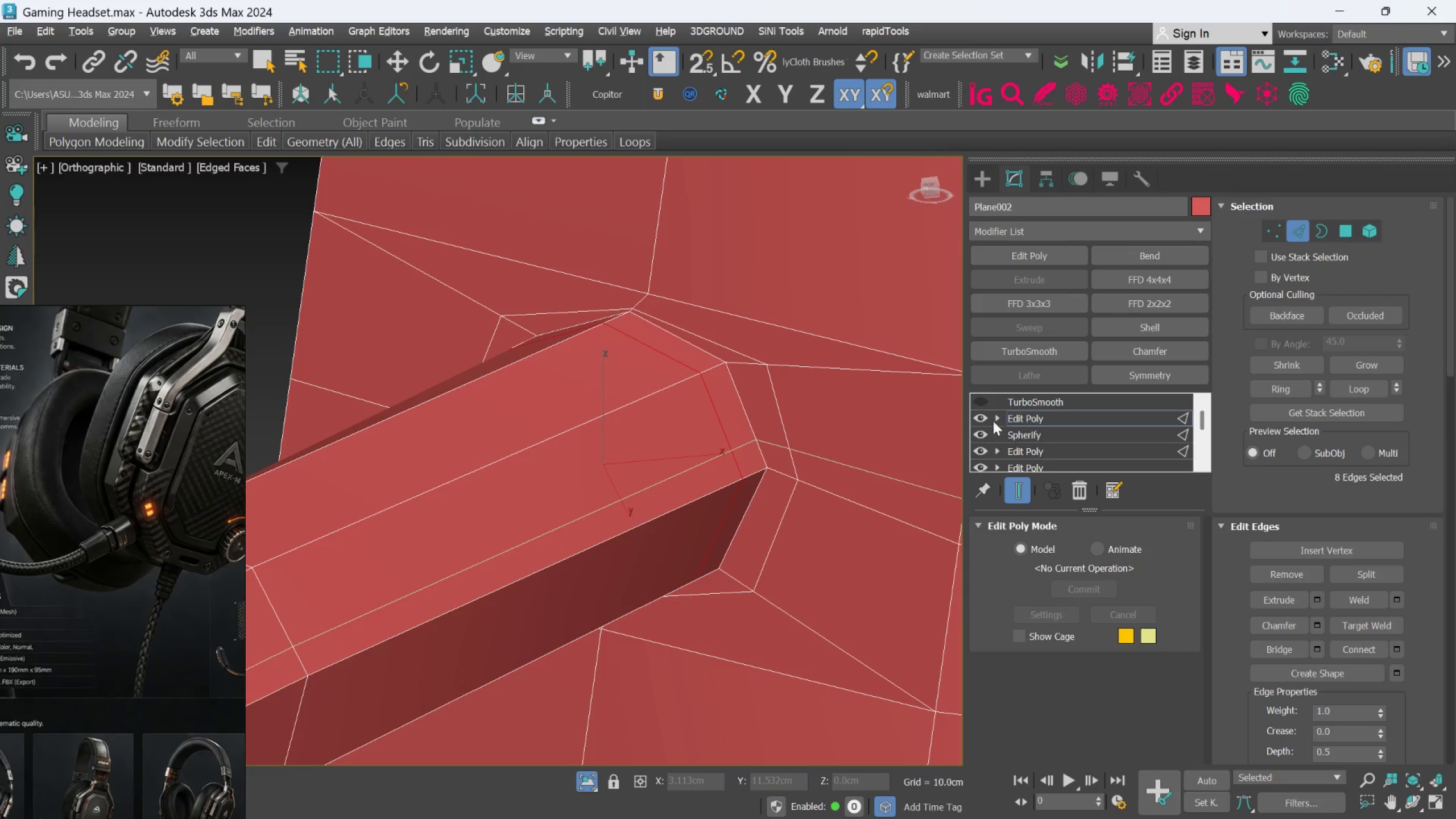 
left_click([985, 404])
 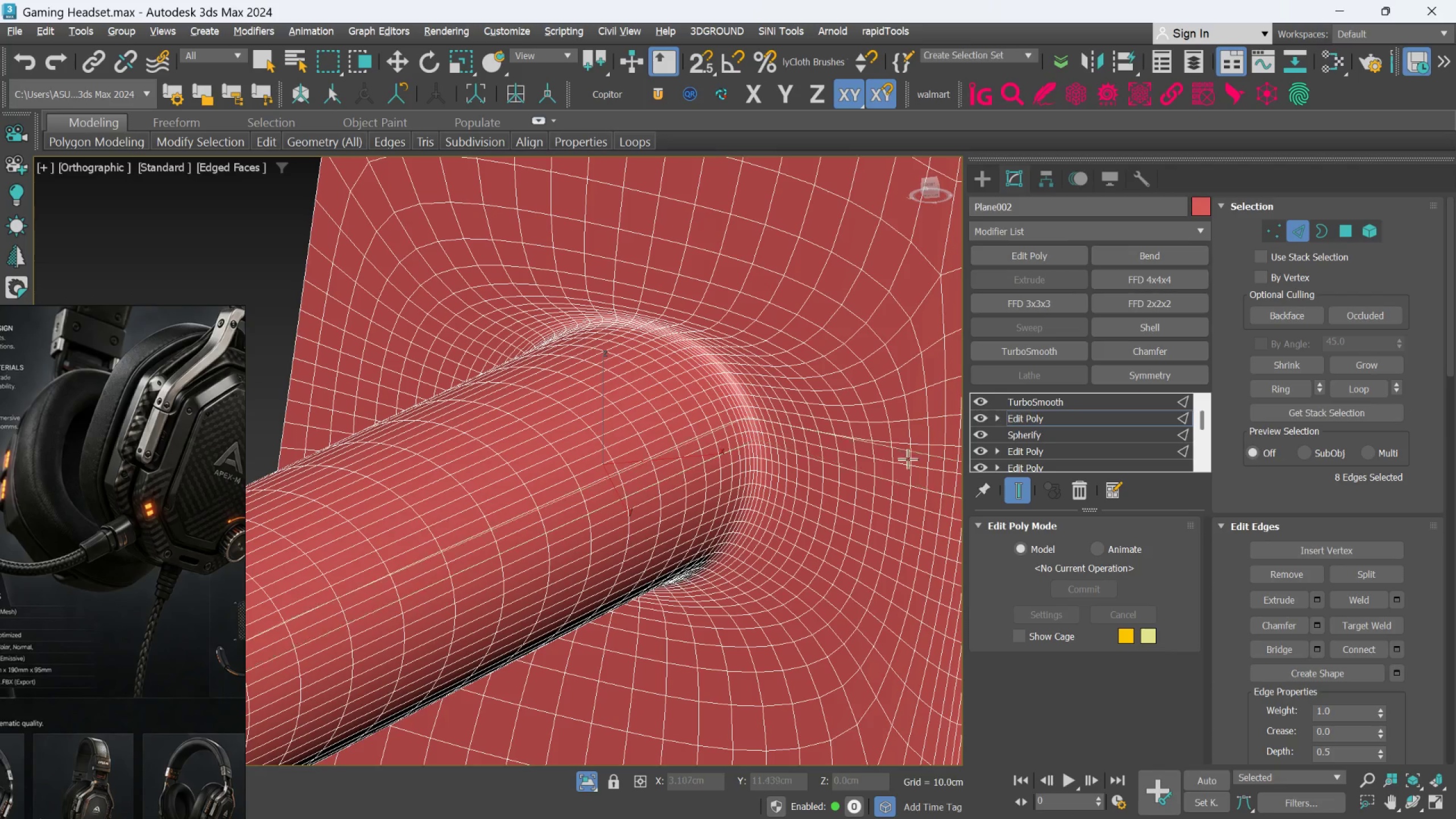 
hold_key(key=AltLeft, duration=0.6)
 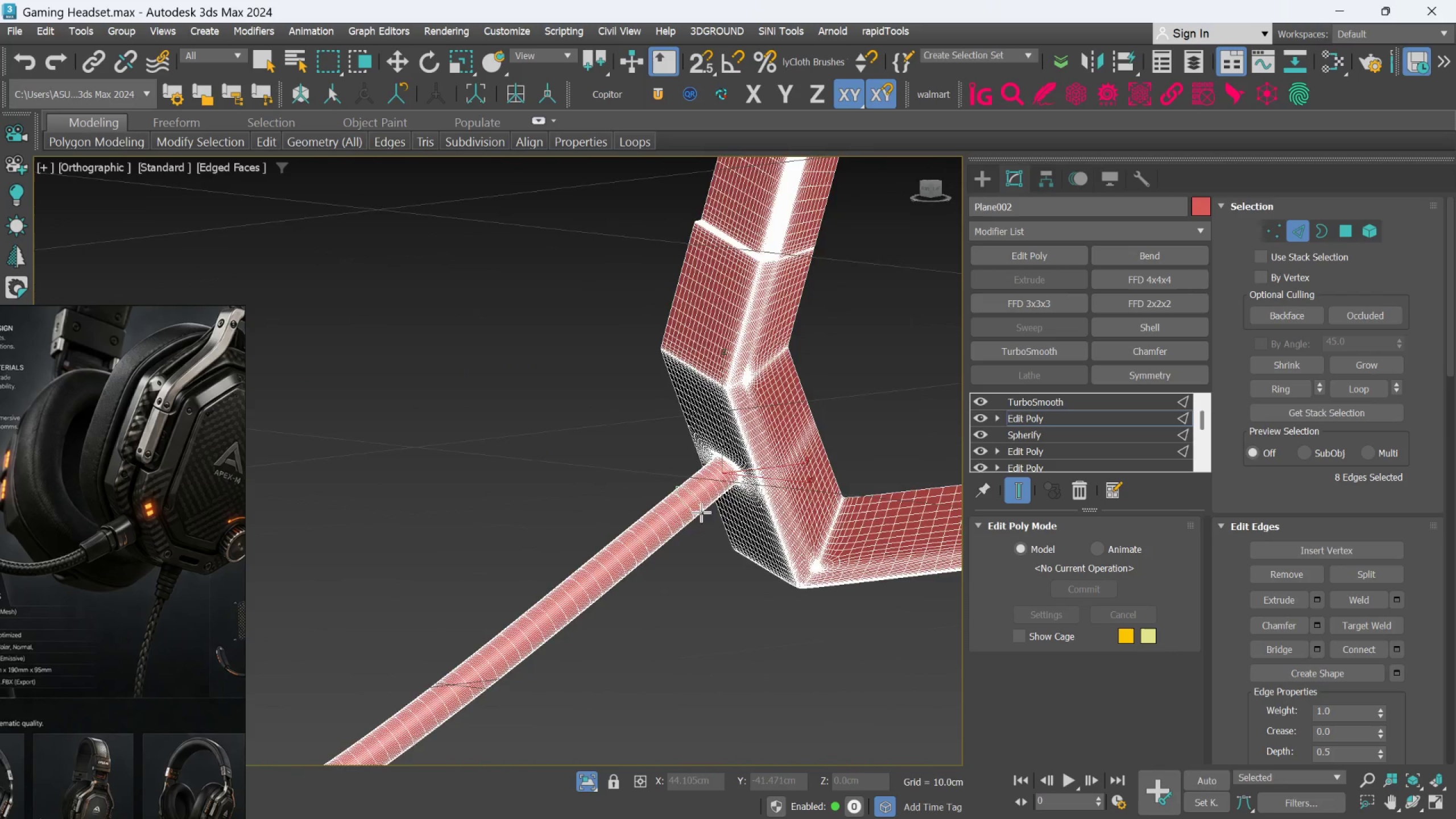 
scroll: coordinate [702, 506], scroll_direction: down, amount: 9.0
 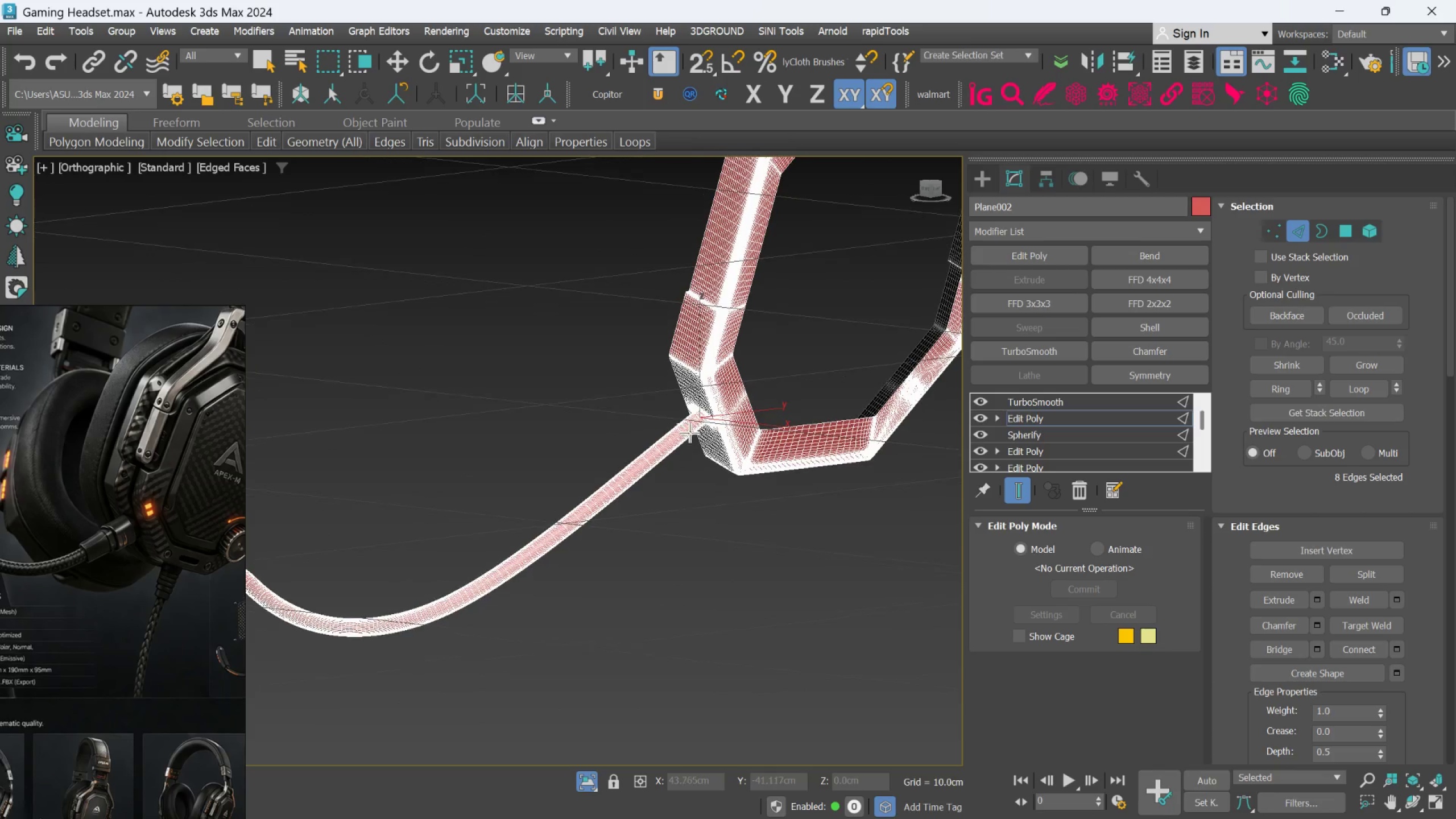 
hold_key(key=AltLeft, duration=1.2)
 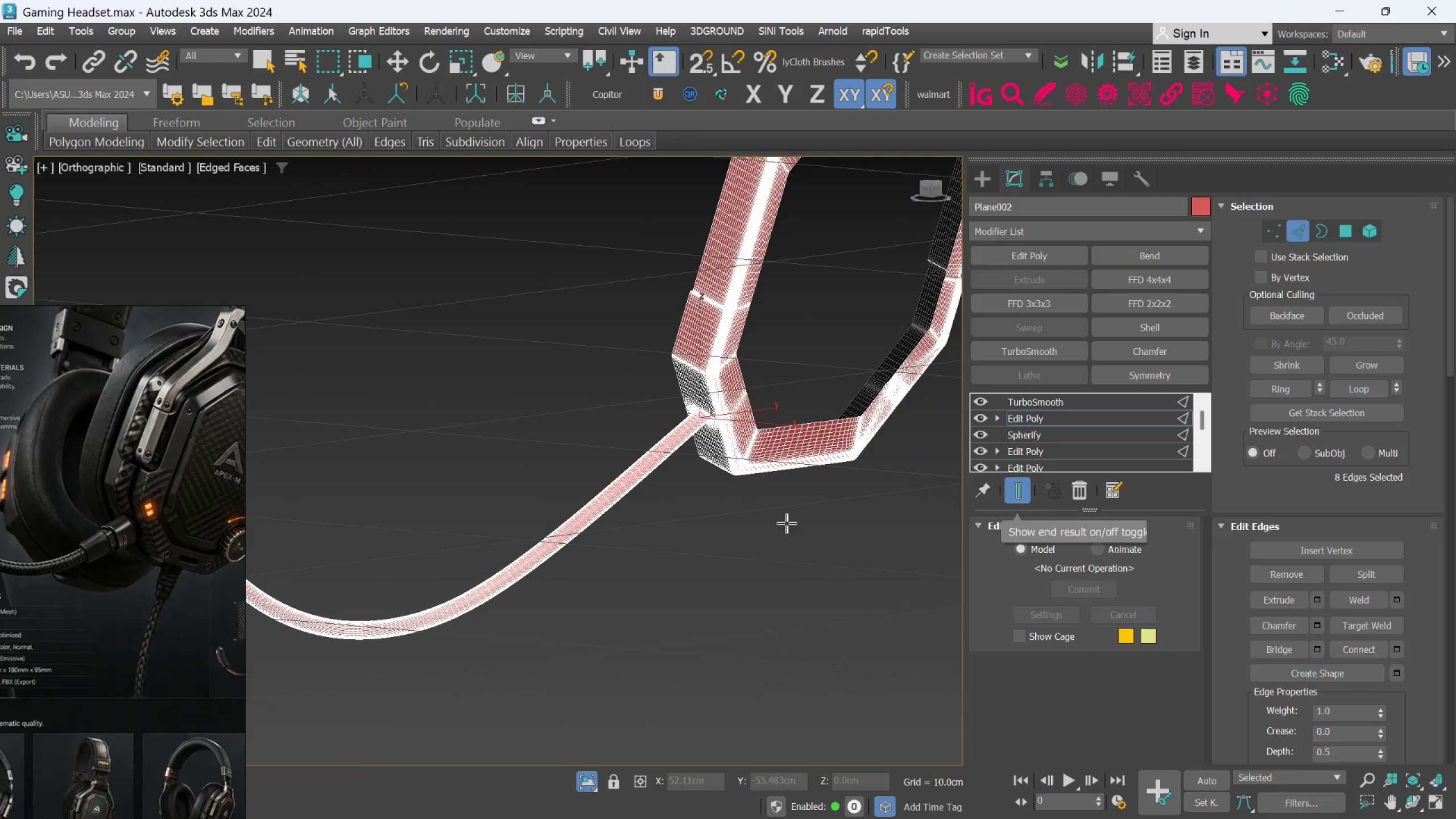 
scroll: coordinate [539, 545], scroll_direction: up, amount: 2.0
 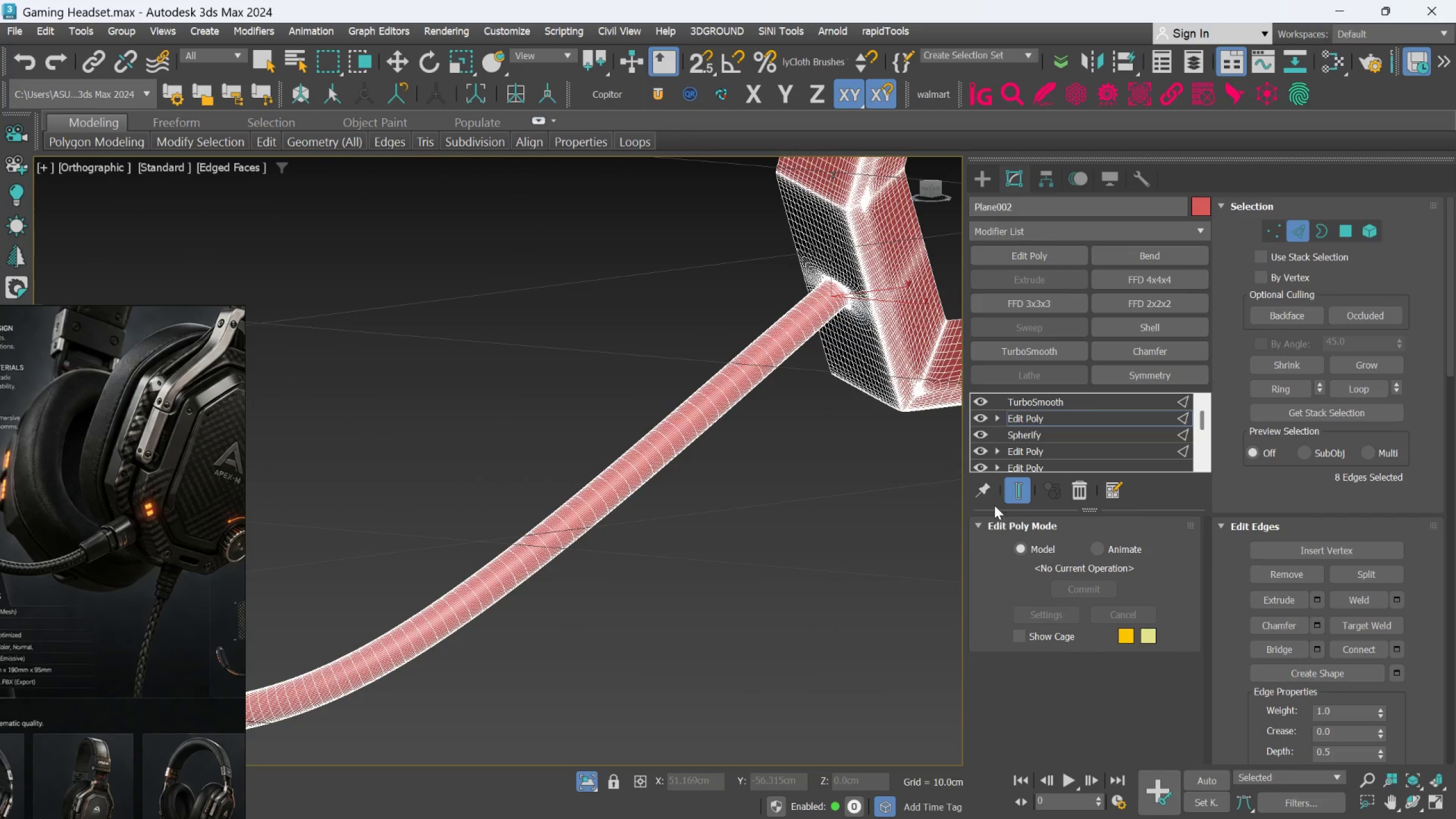 
left_click([1012, 497])
 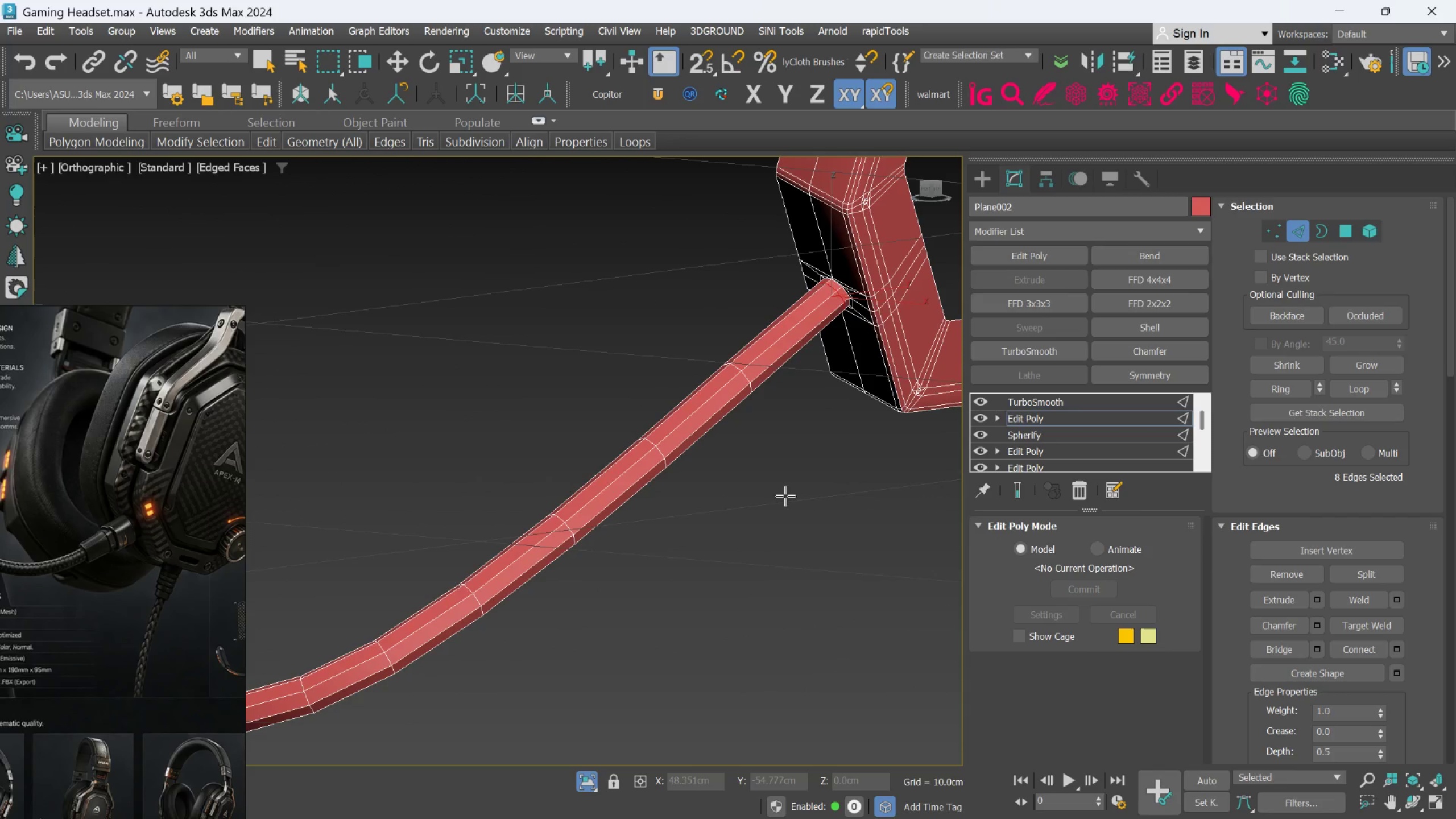 
scroll: coordinate [686, 496], scroll_direction: down, amount: 4.0
 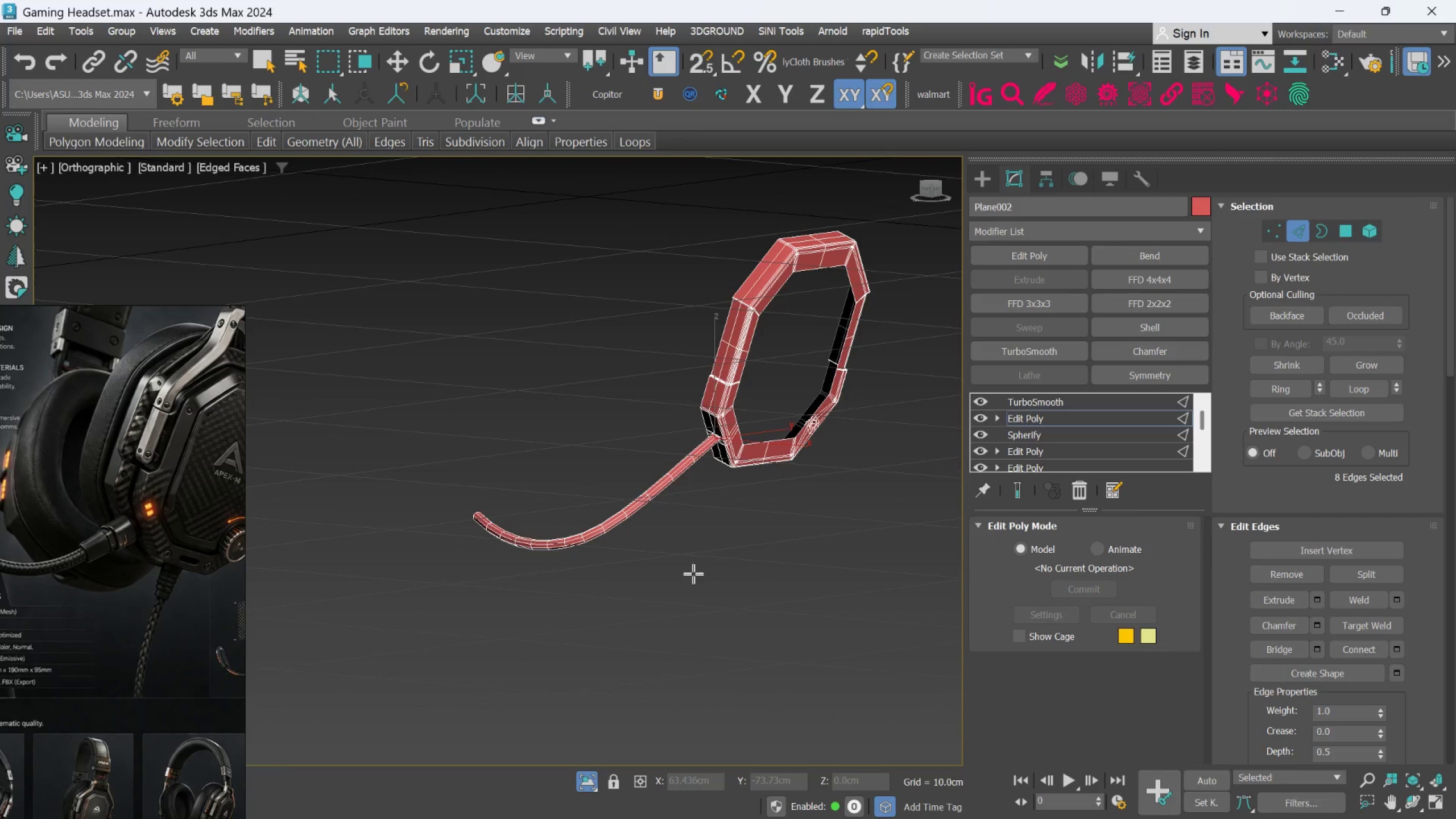 
key(Alt+1)
 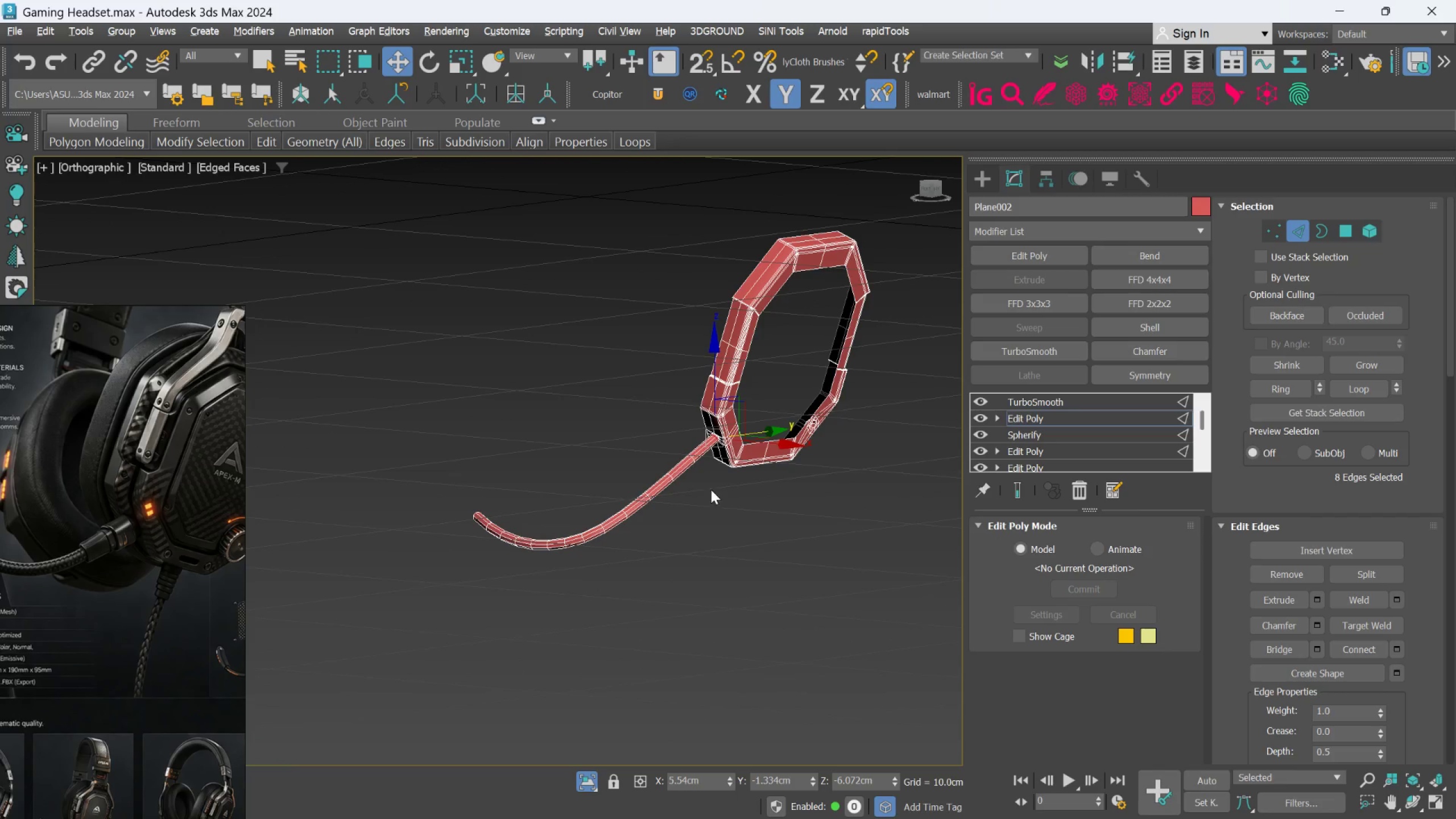 
scroll: coordinate [725, 414], scroll_direction: up, amount: 7.0
 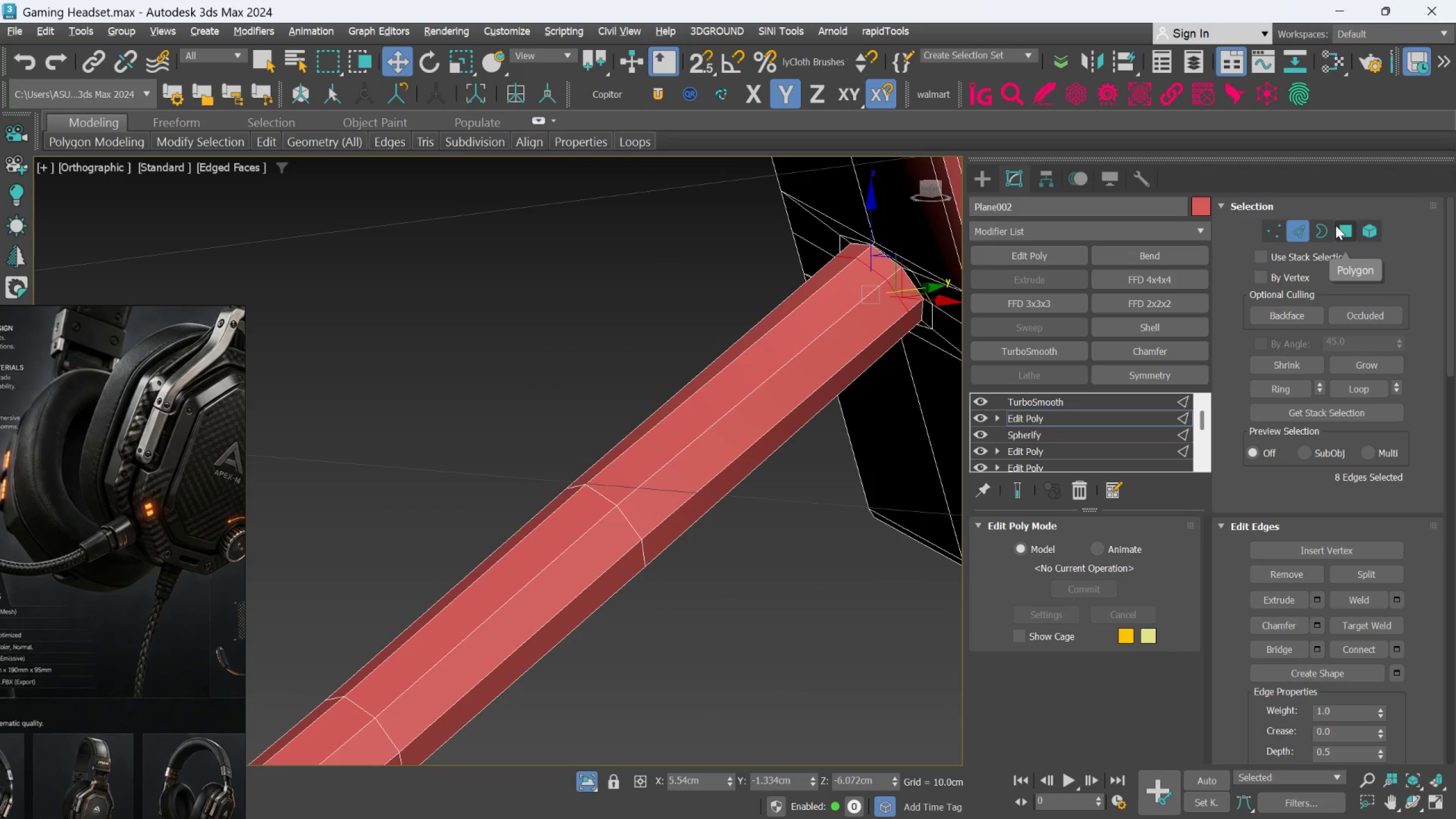 
left_click([1338, 225])
 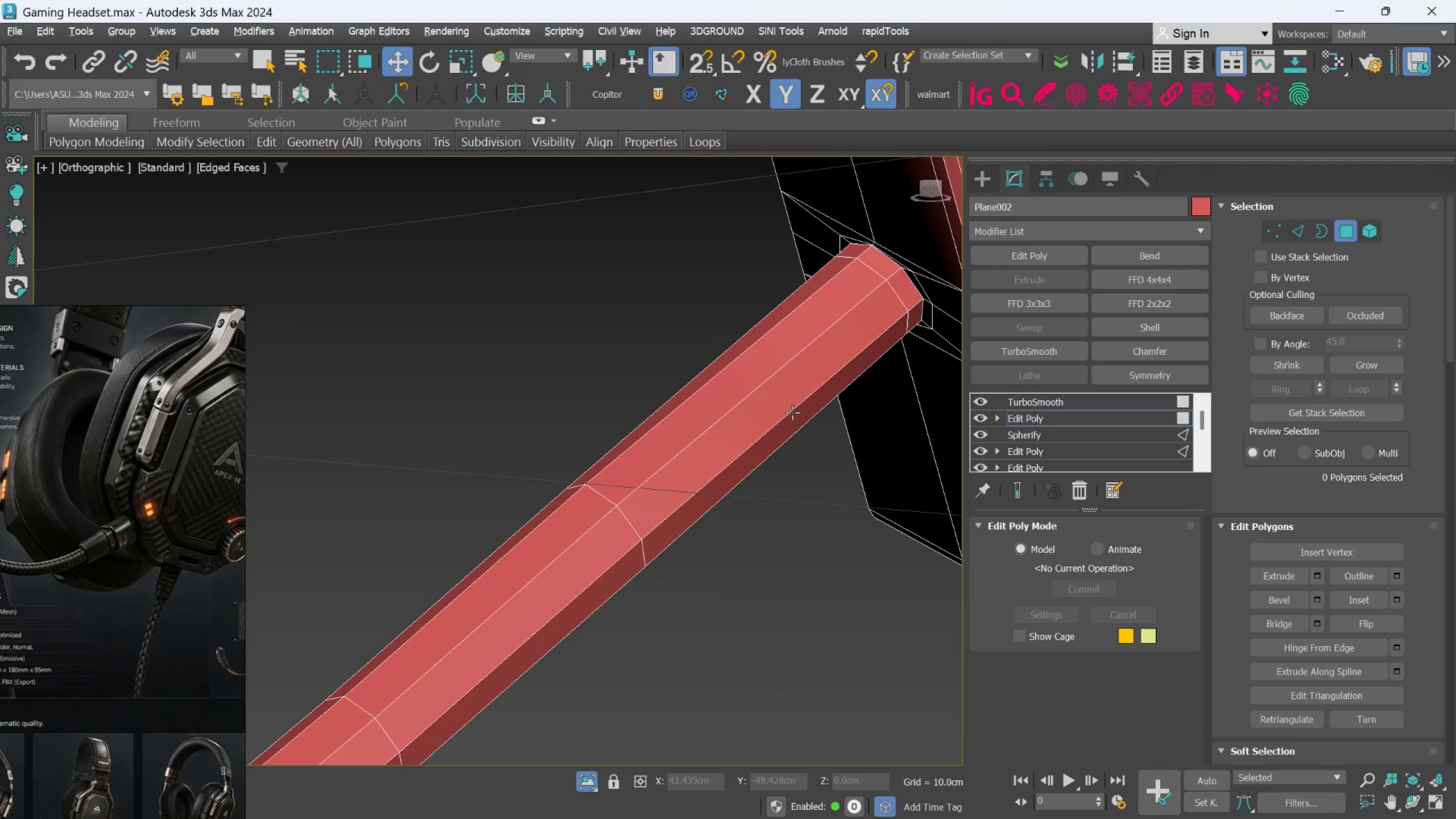 
left_click([792, 411])
 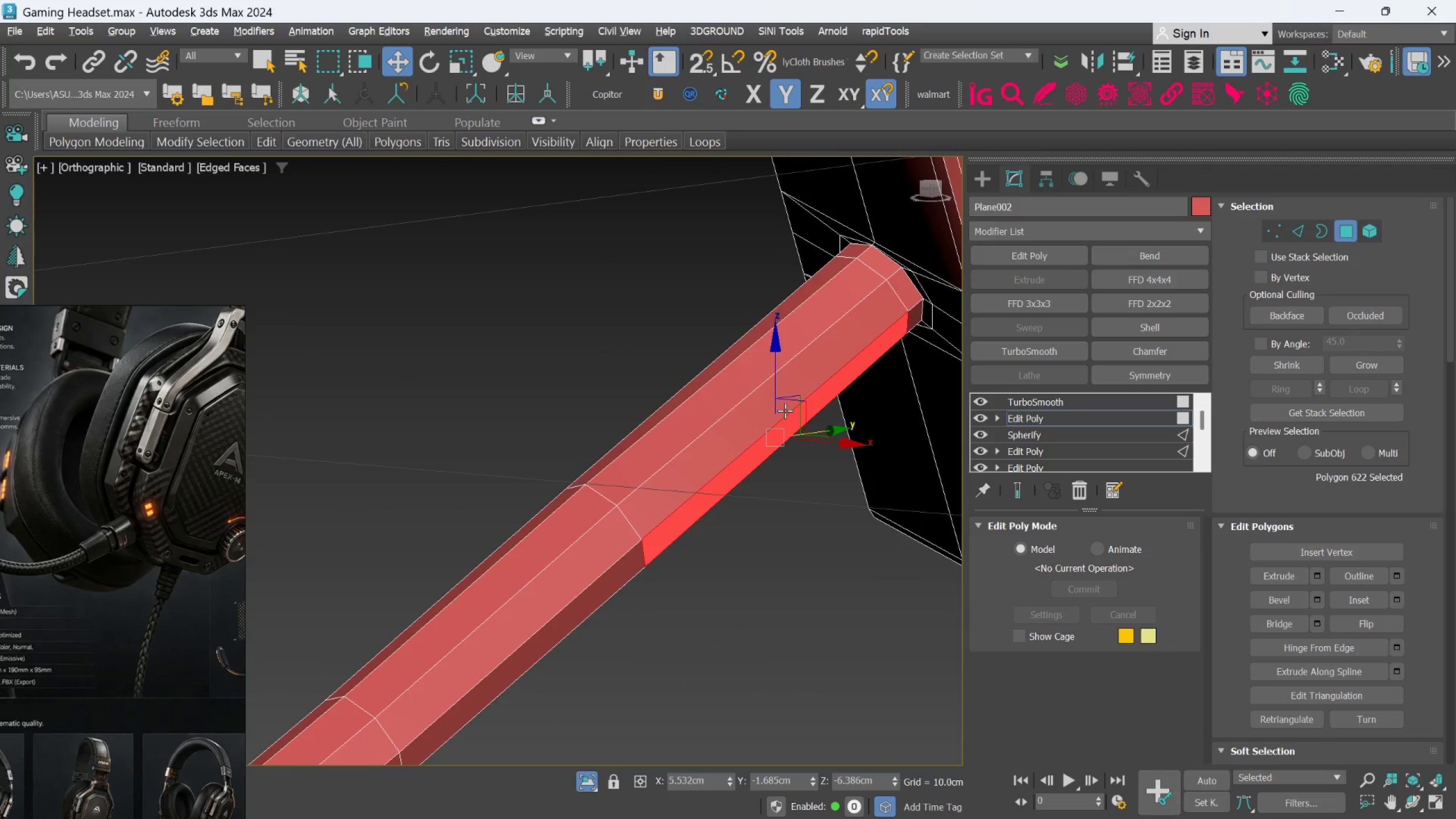 
hold_key(key=ControlLeft, duration=1.06)
left_click([777, 411])
 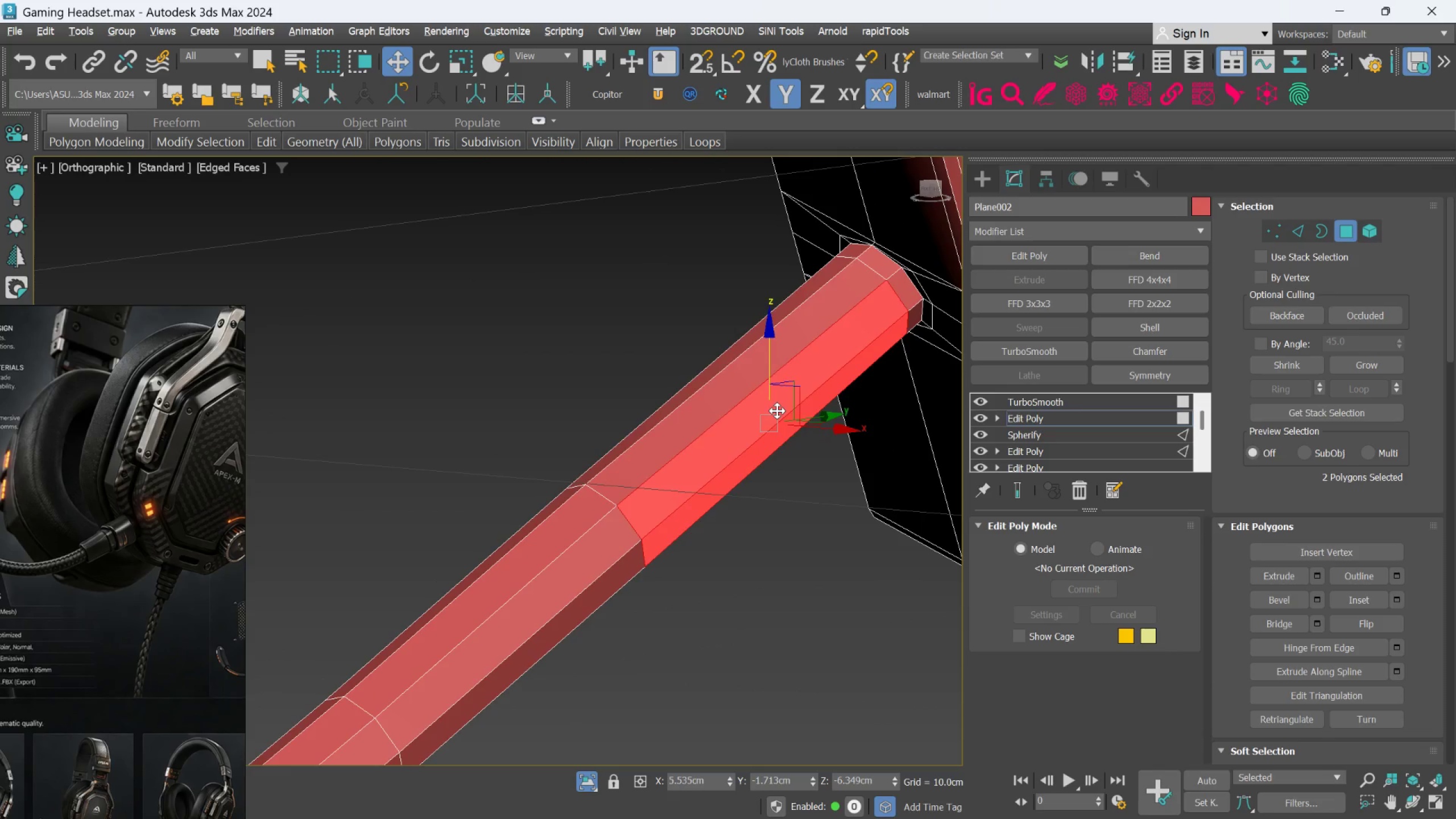 
double_click([777, 411])
 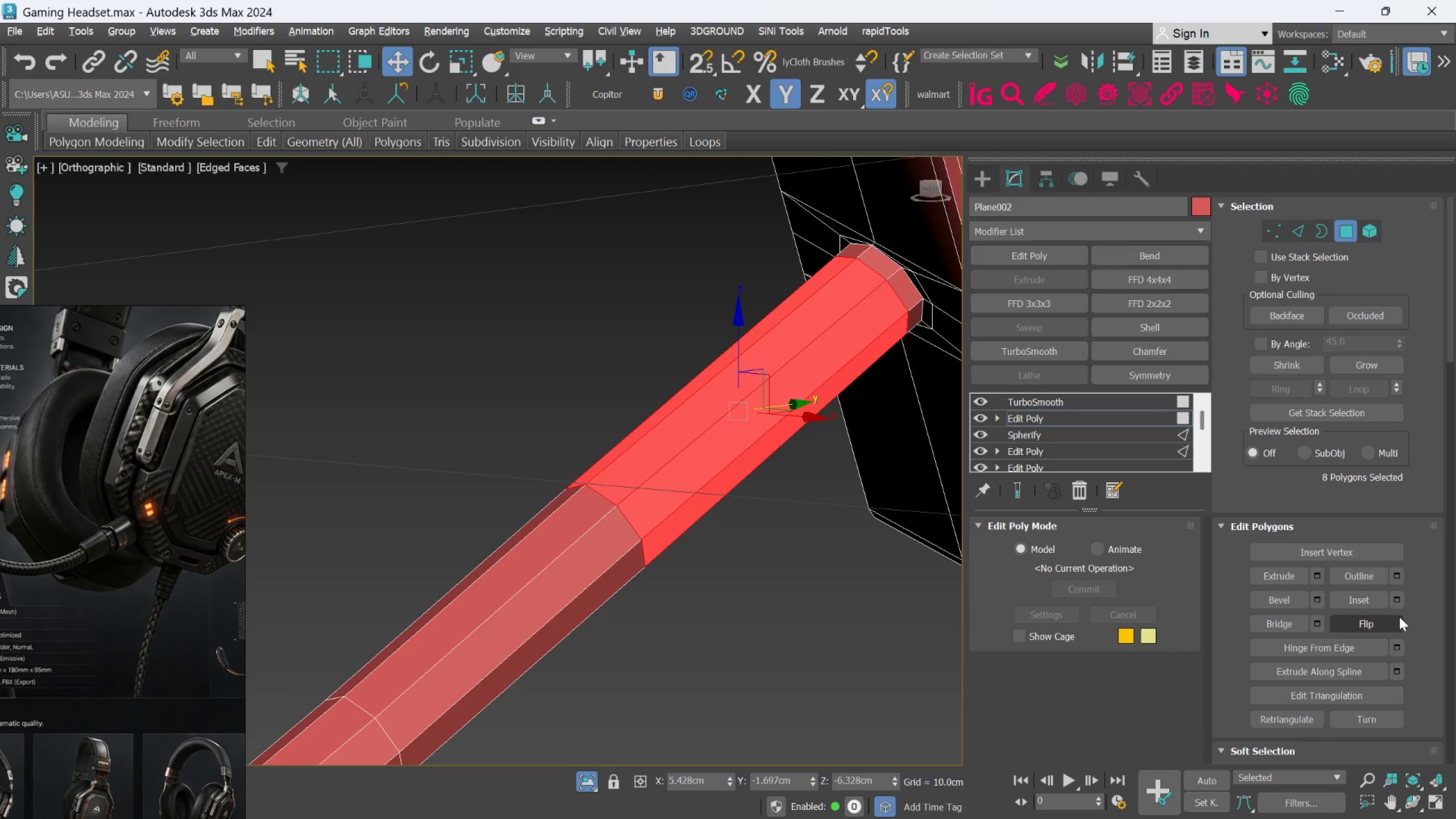 
scroll: coordinate [1393, 744], scroll_direction: down, amount: 46.0
 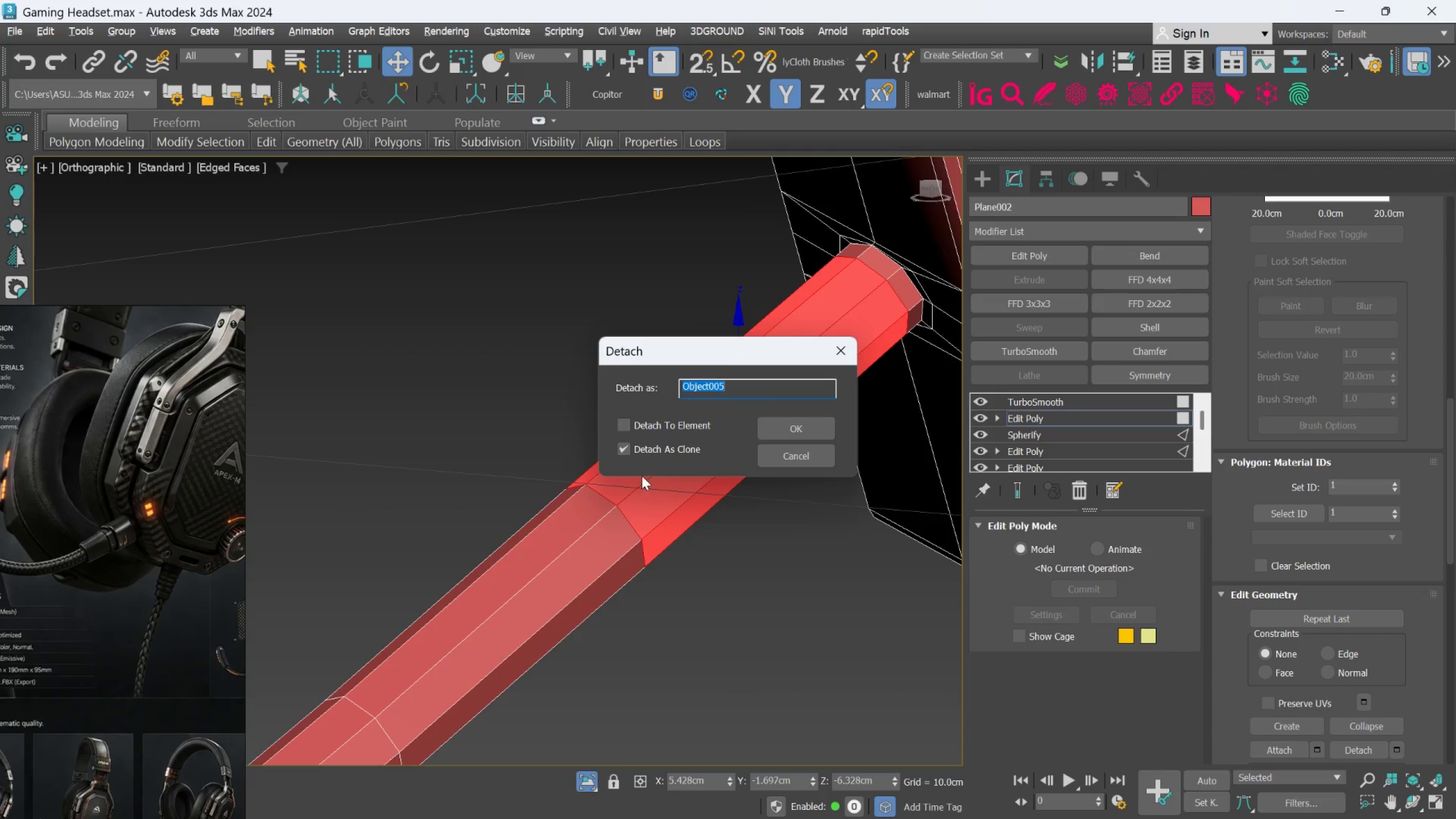 
left_click([786, 431])
 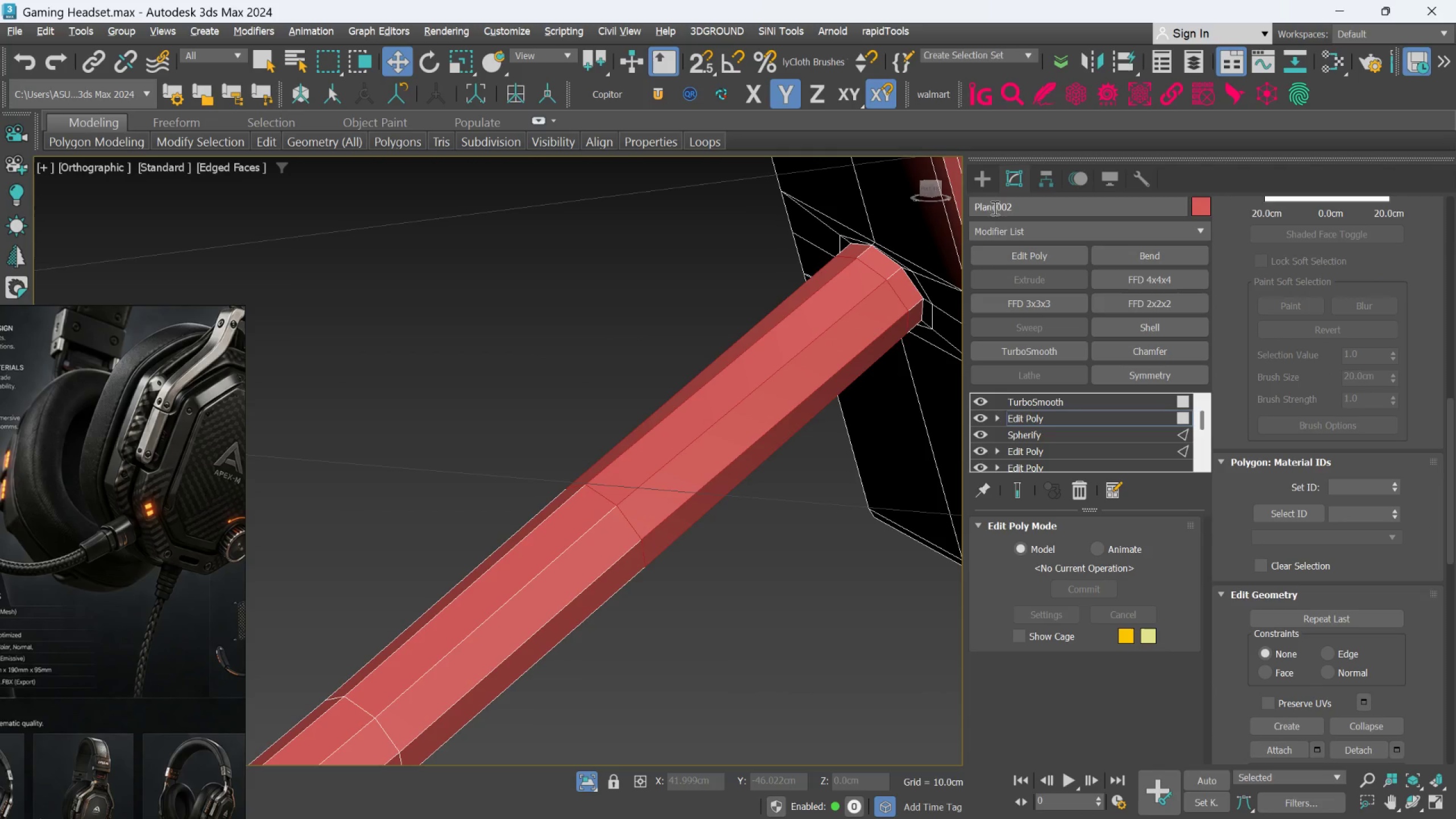 
left_click([991, 179])
 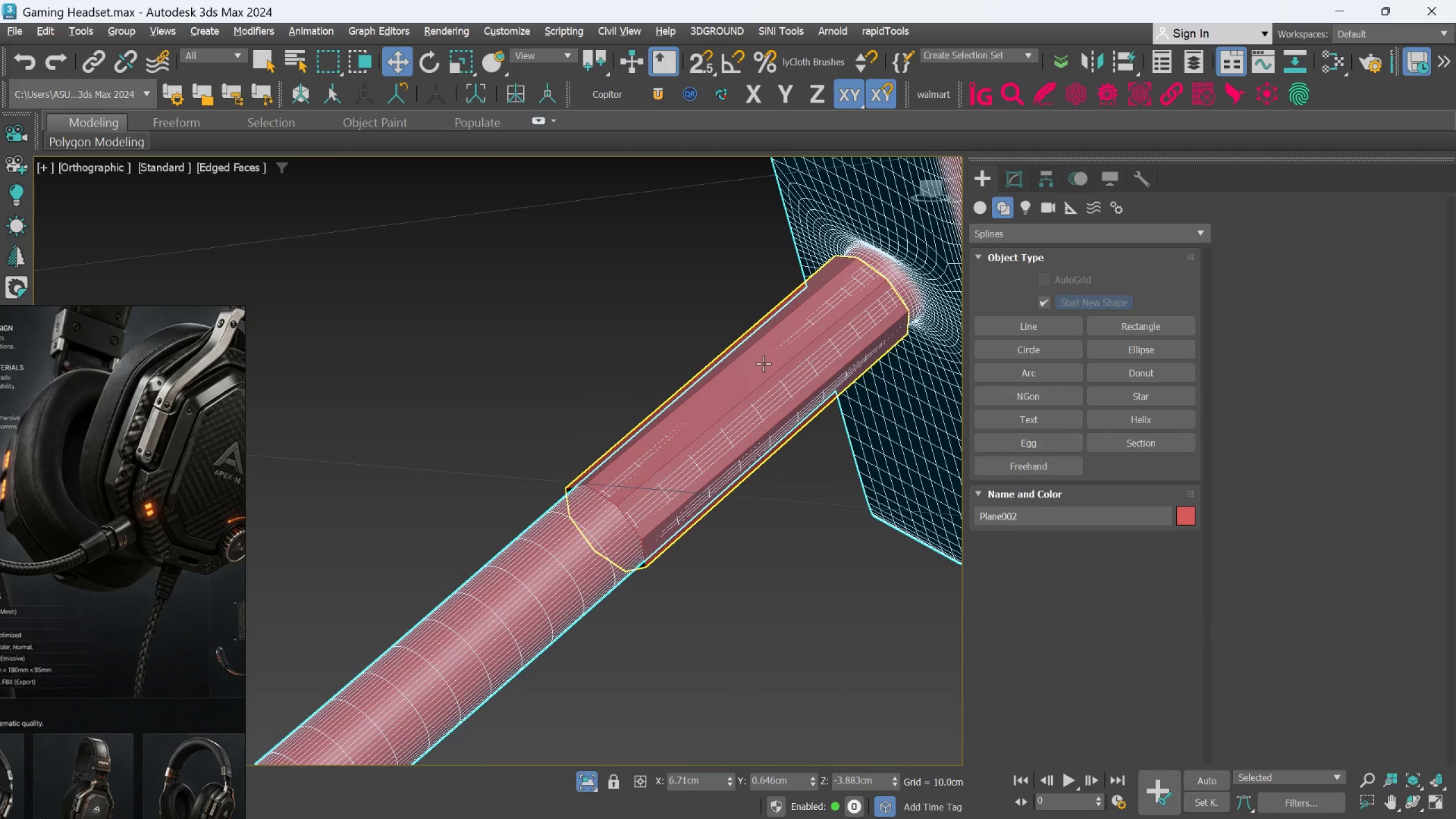 
left_click([763, 365])
 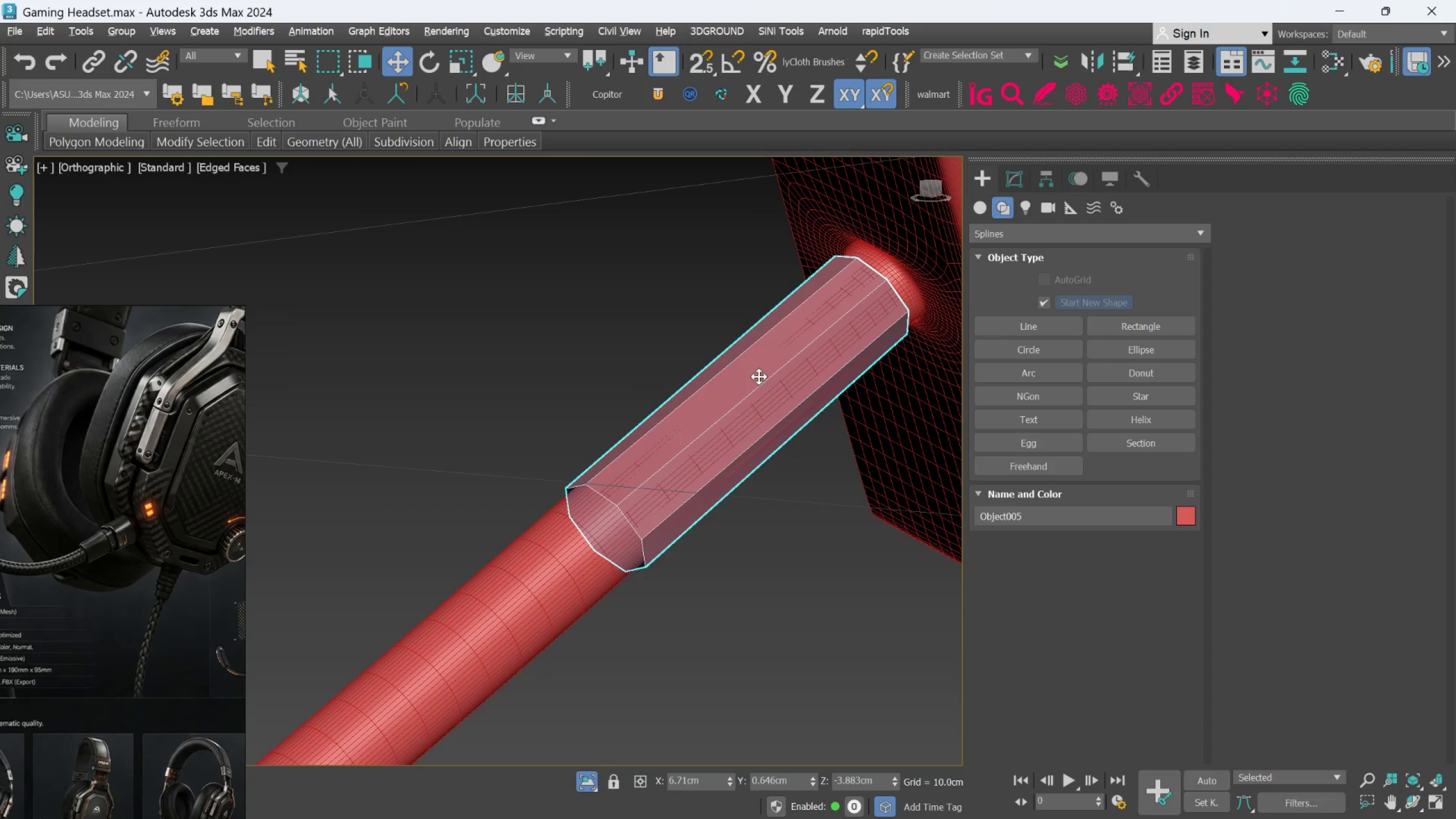 
key(R)
 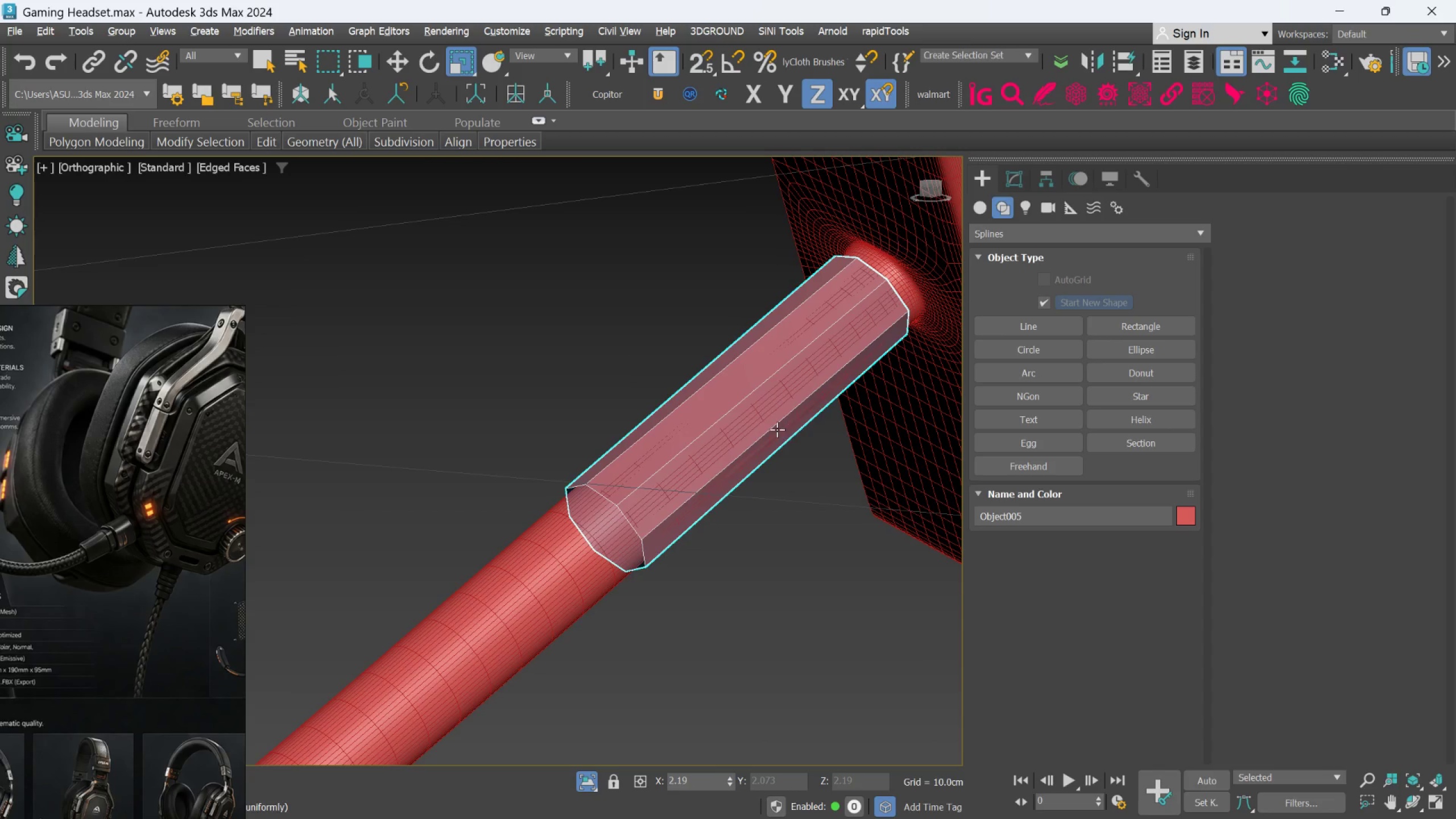 
left_click([762, 406])
 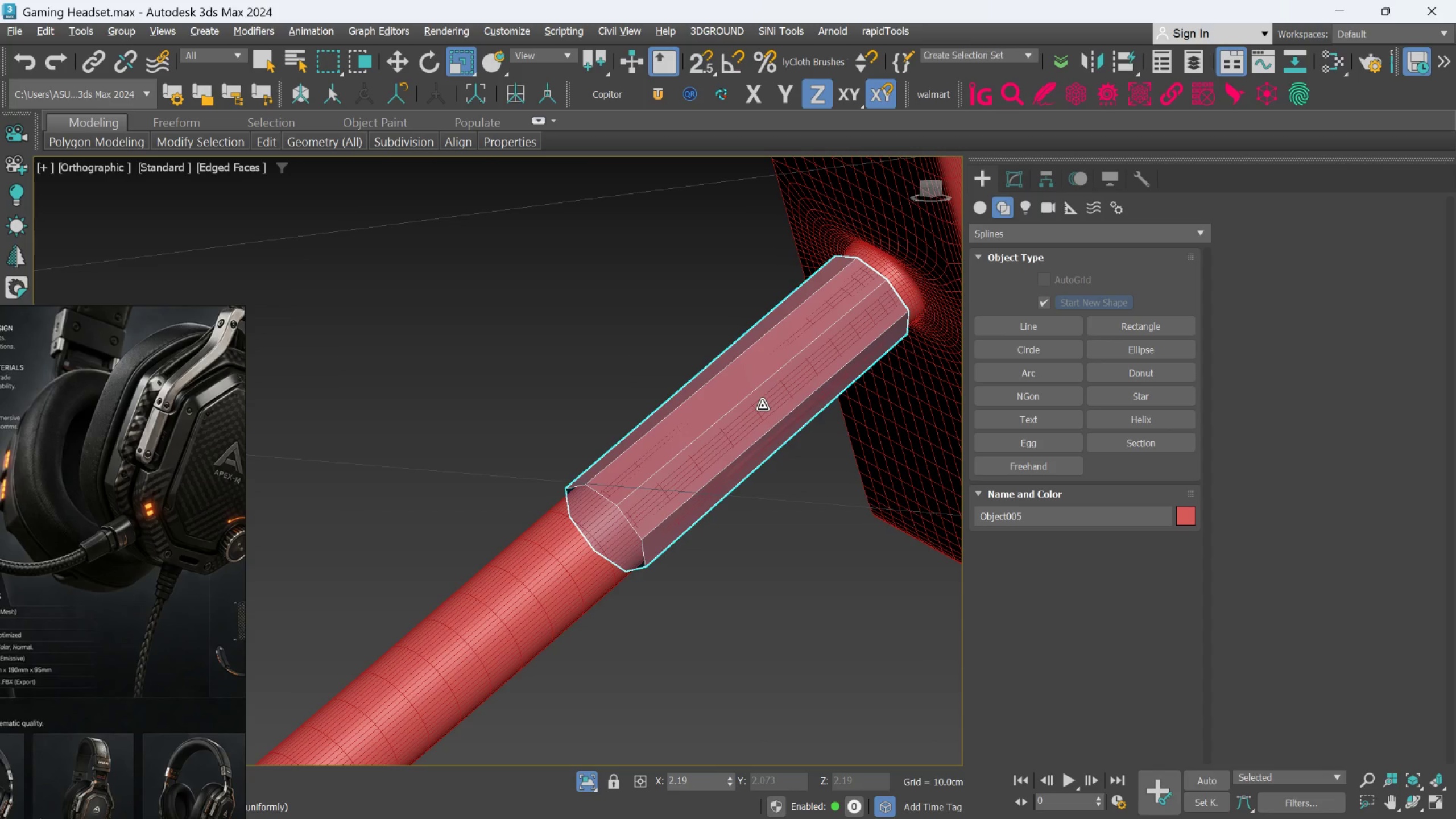 
scroll: coordinate [771, 444], scroll_direction: down, amount: 7.0
 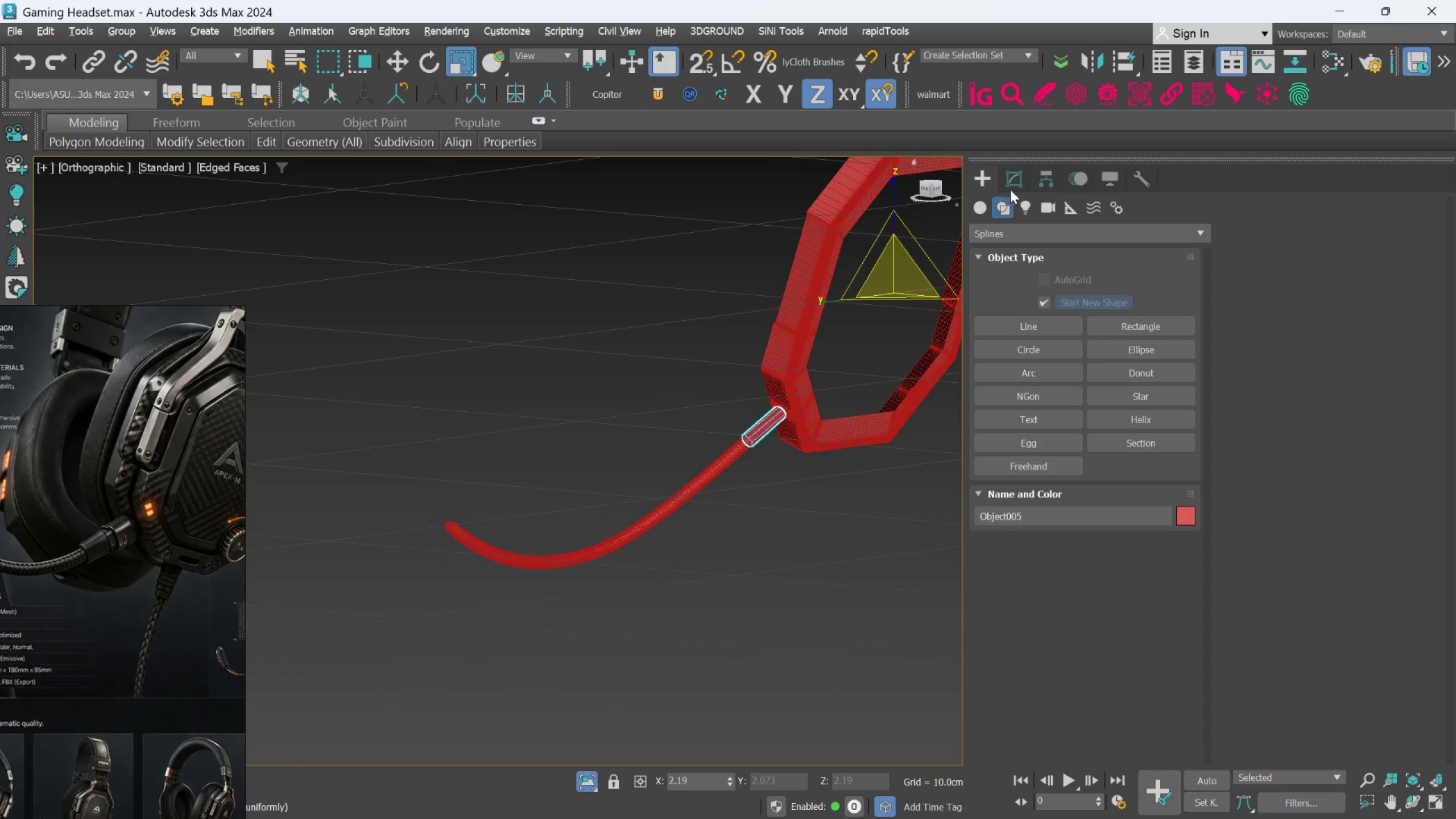 
left_click([1038, 175])
 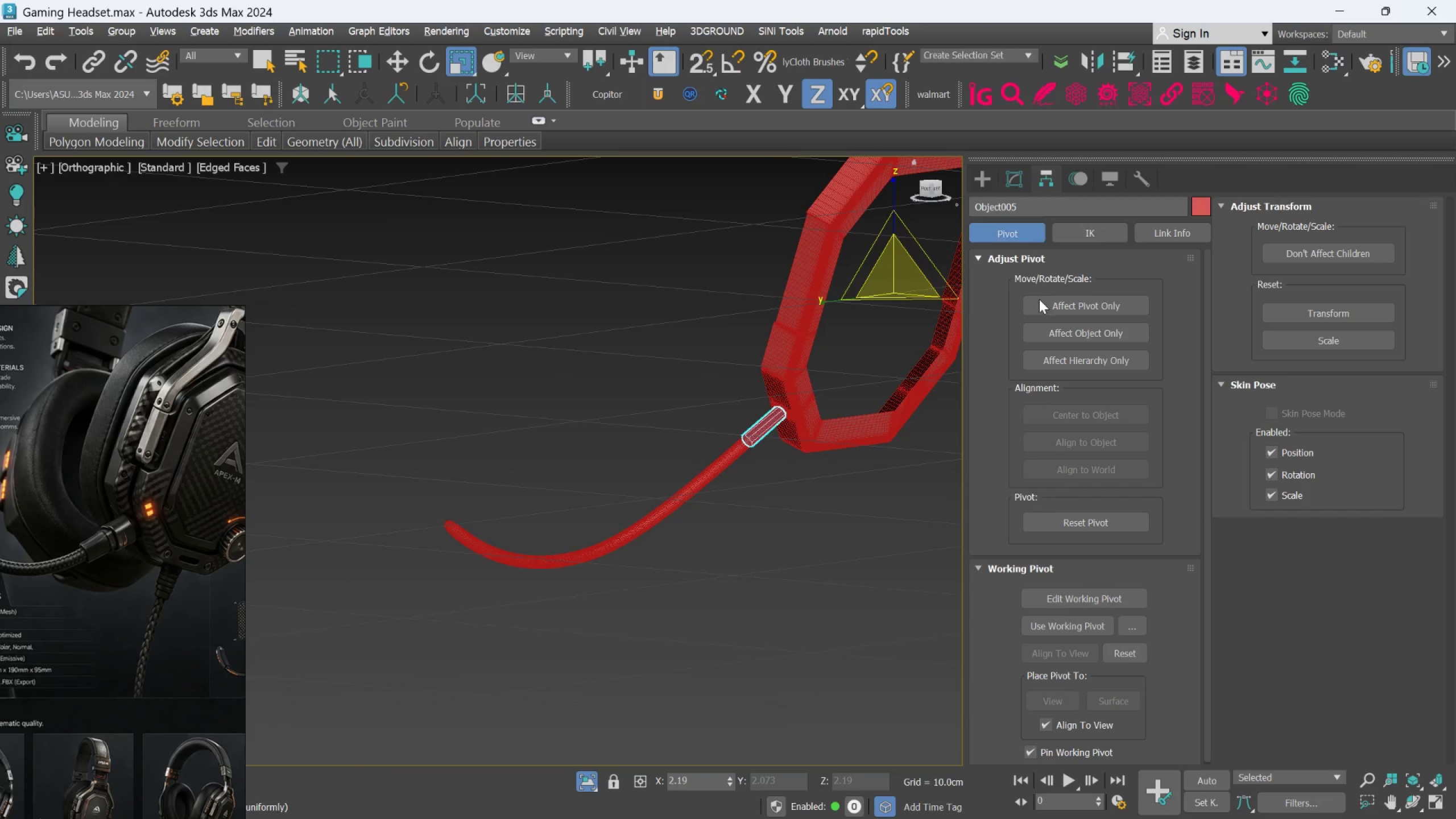 
left_click([1043, 310])
 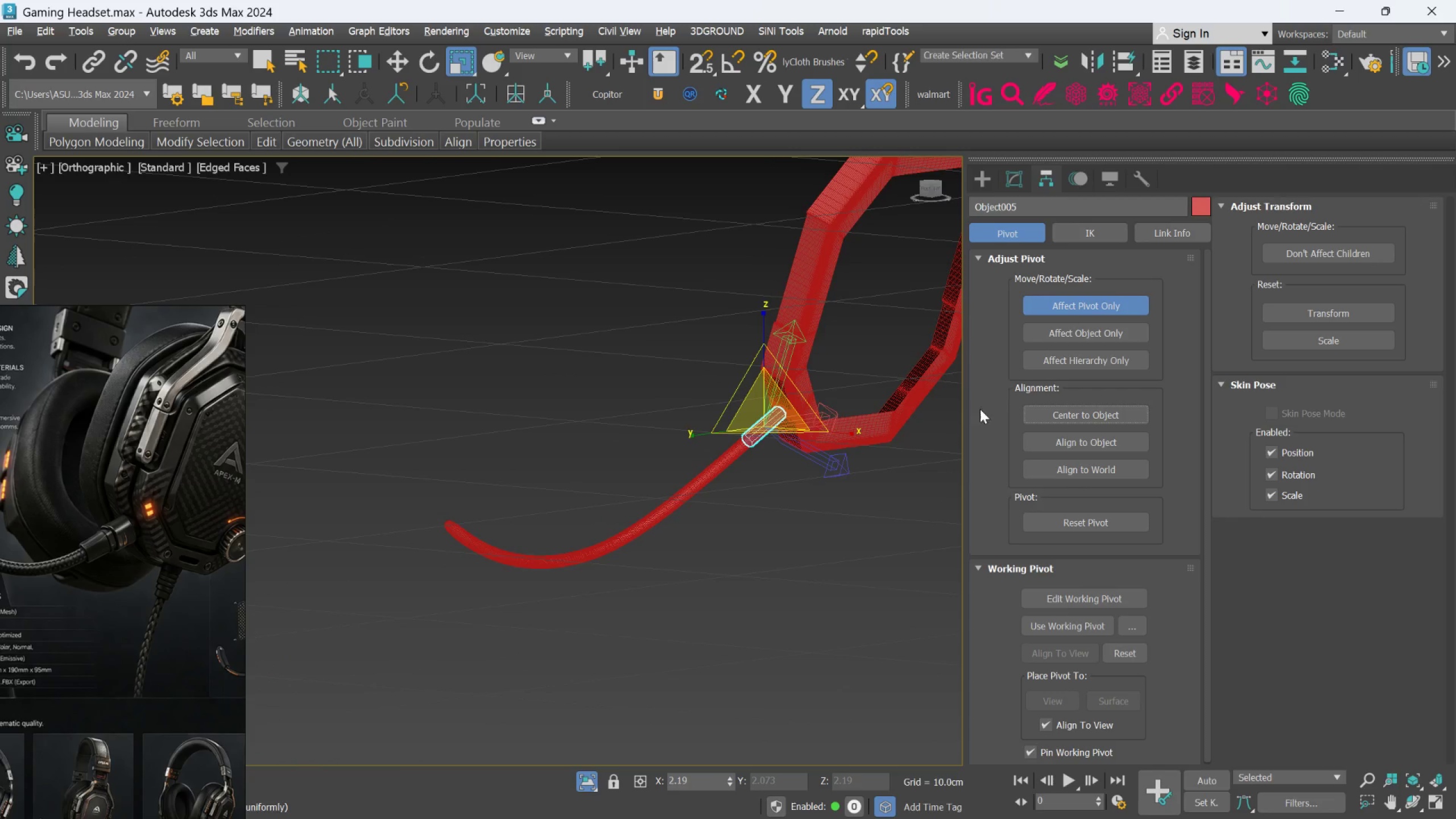 
left_click([1061, 302])
 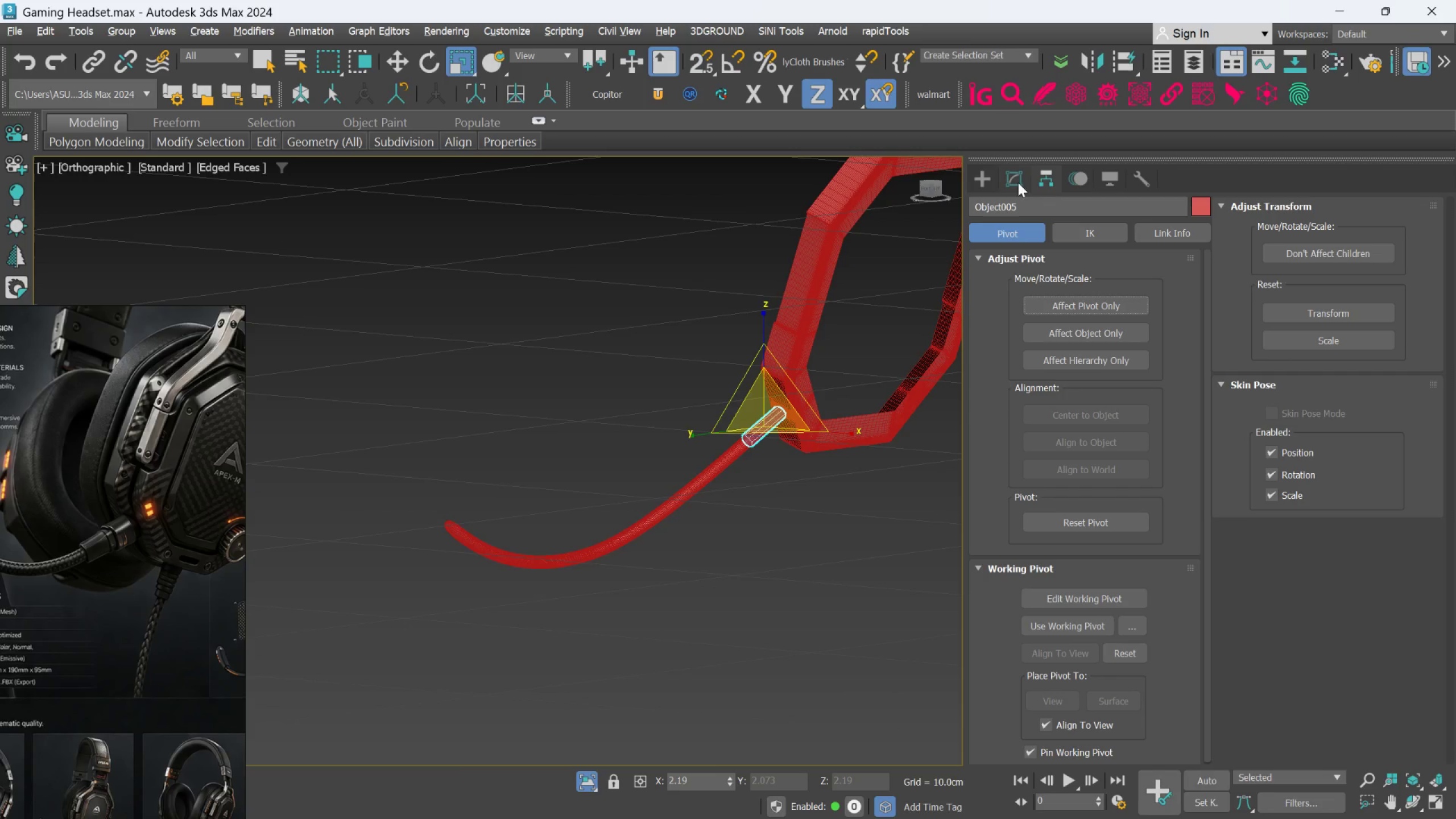 
left_click([1017, 181])
 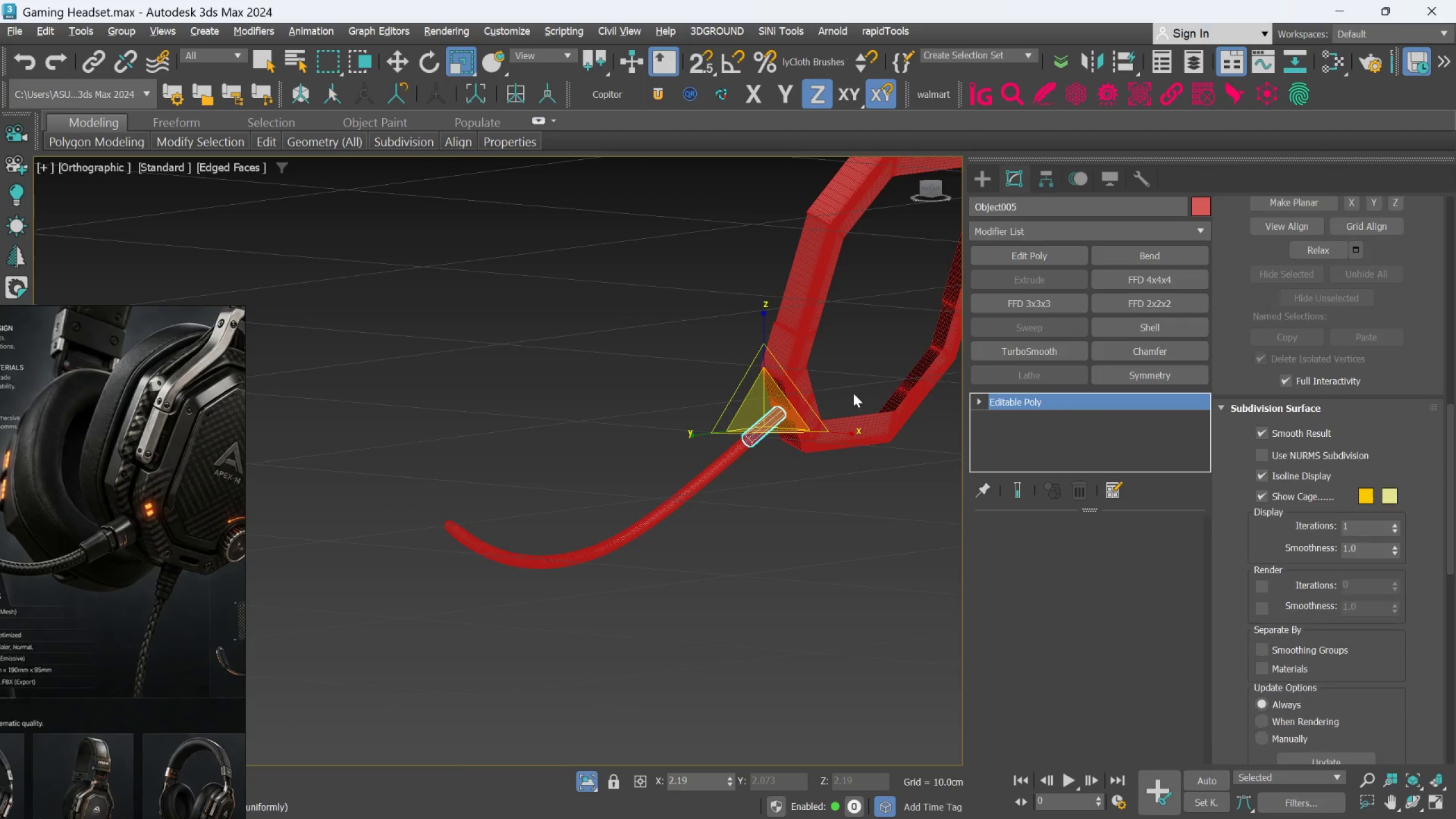 
scroll: coordinate [785, 444], scroll_direction: up, amount: 4.0
 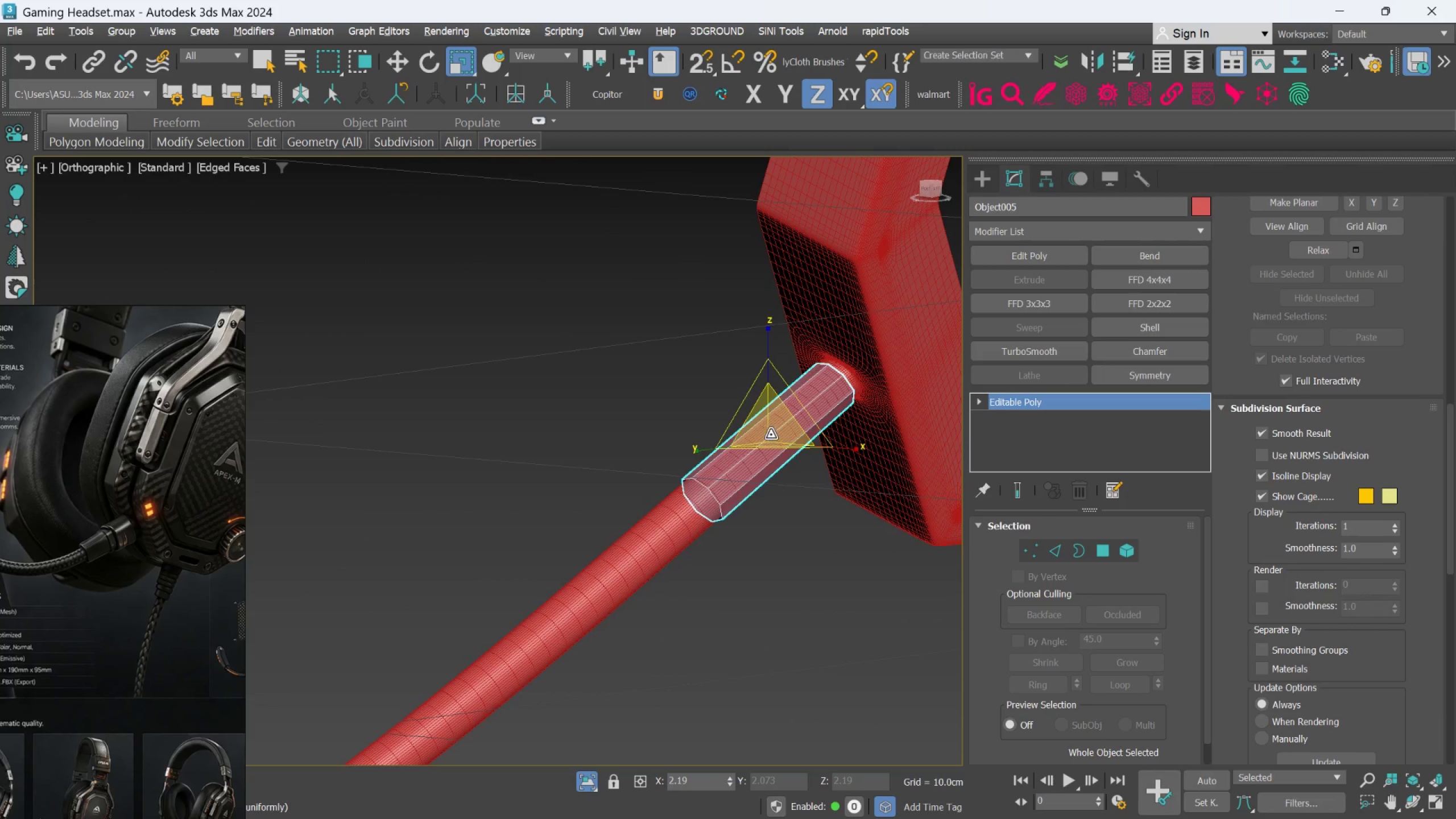 
left_click_drag(start_coordinate=[770, 433], to_coordinate=[764, 428])
 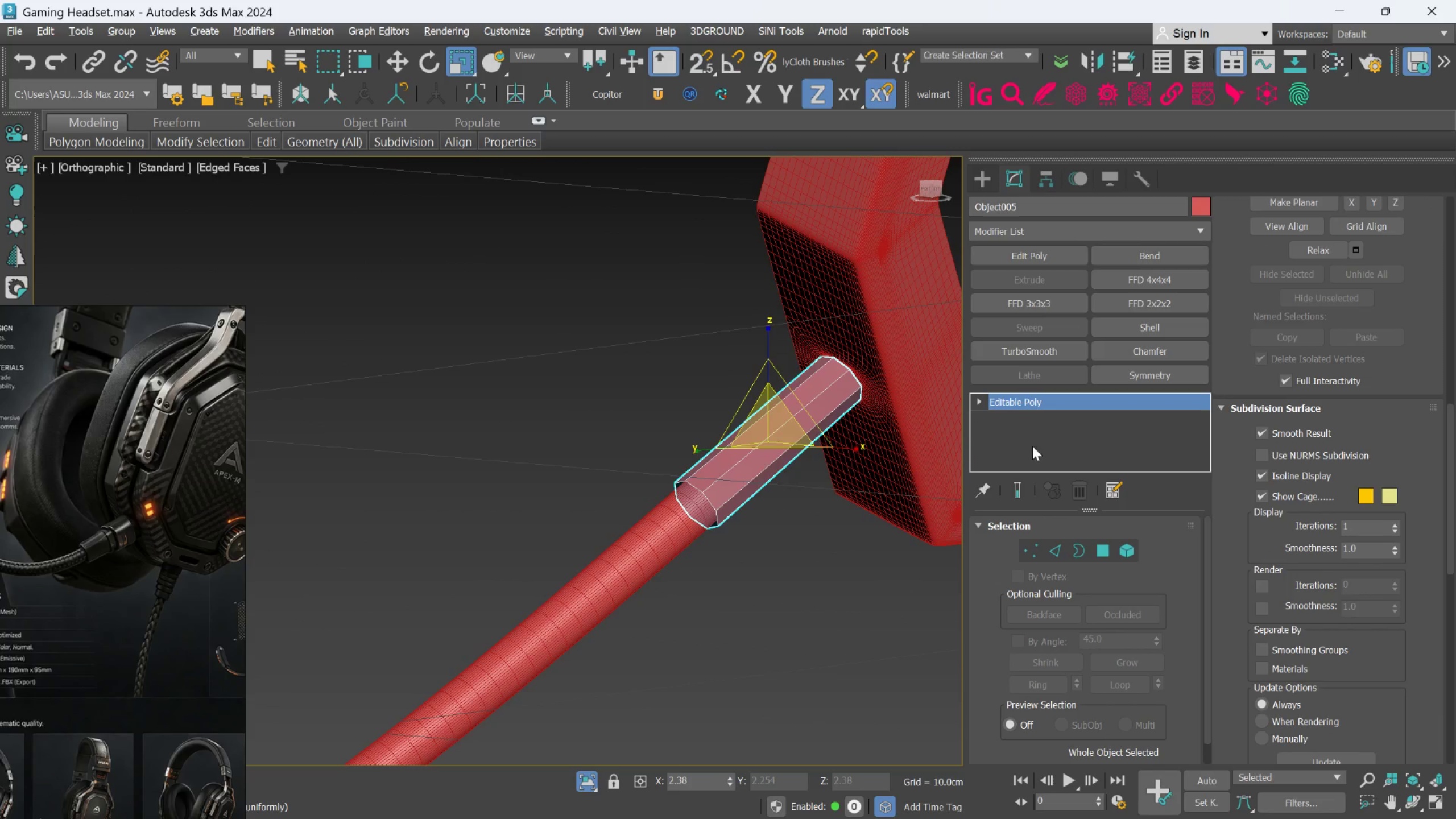 
left_click([1024, 541])
 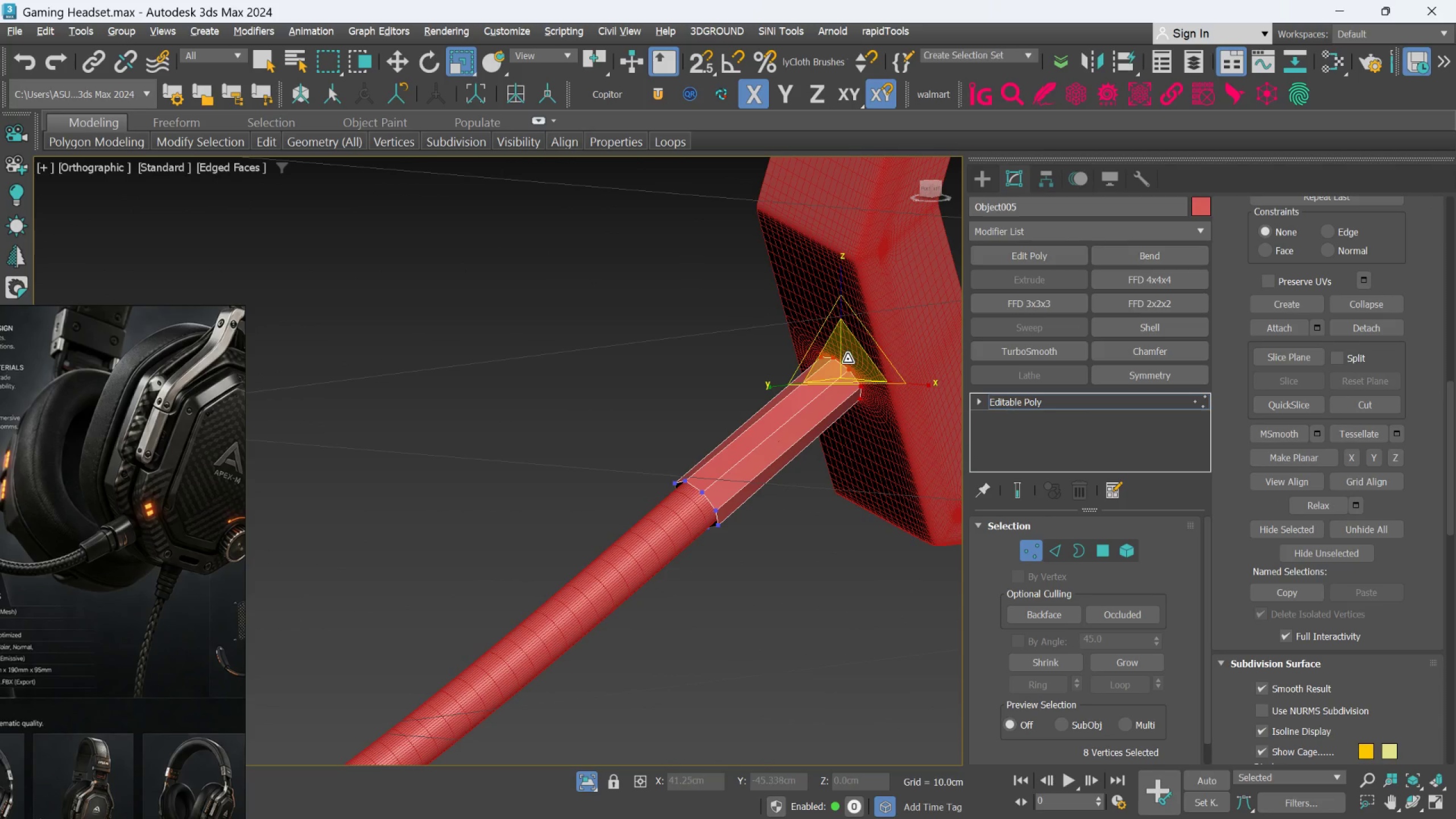 
hold_key(key=ControlLeft, duration=1.01)
left_click_drag(start_coordinate=[602, 453], to_coordinate=[765, 556])
 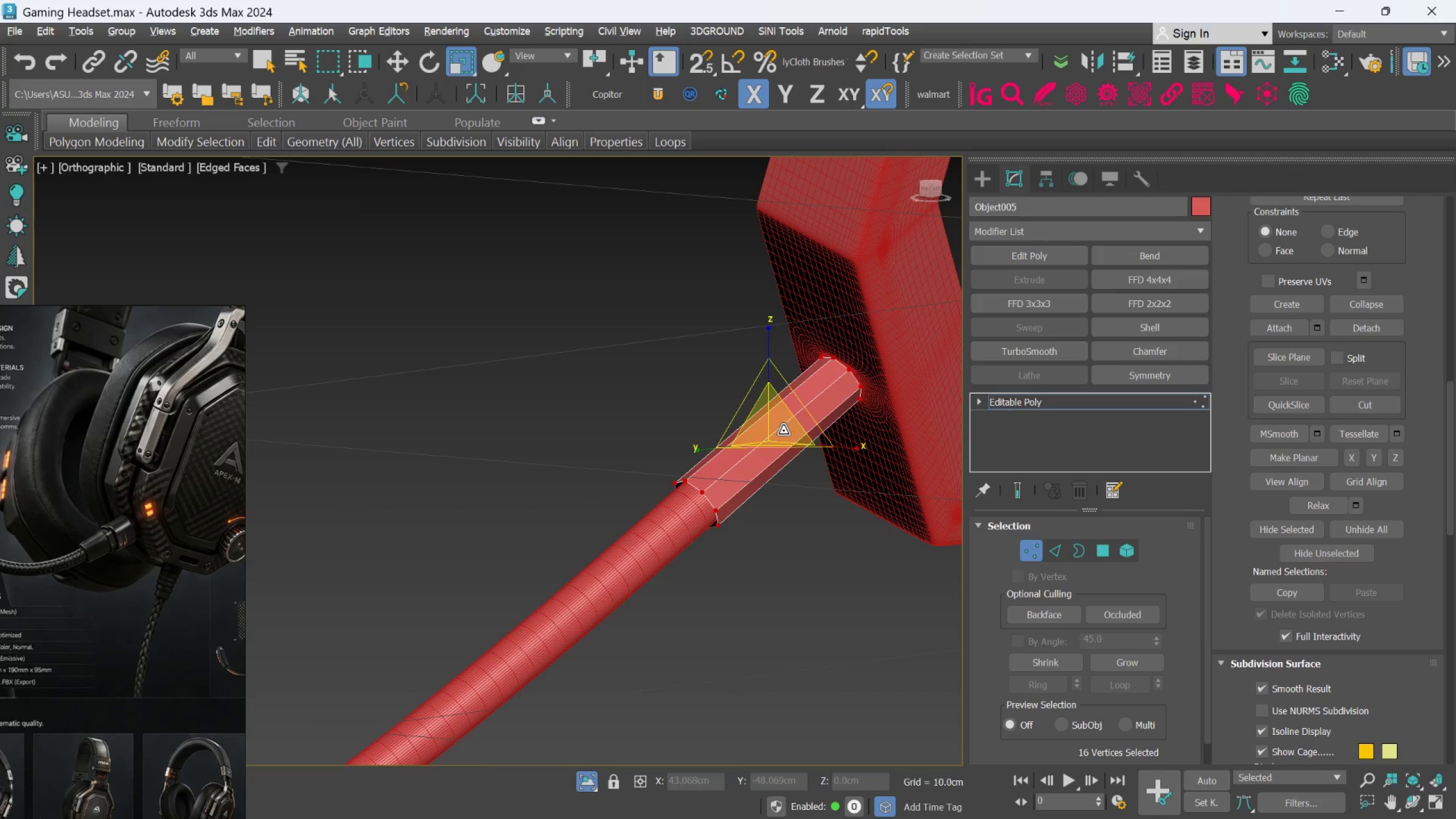 
left_click_drag(start_coordinate=[783, 431], to_coordinate=[778, 440])
 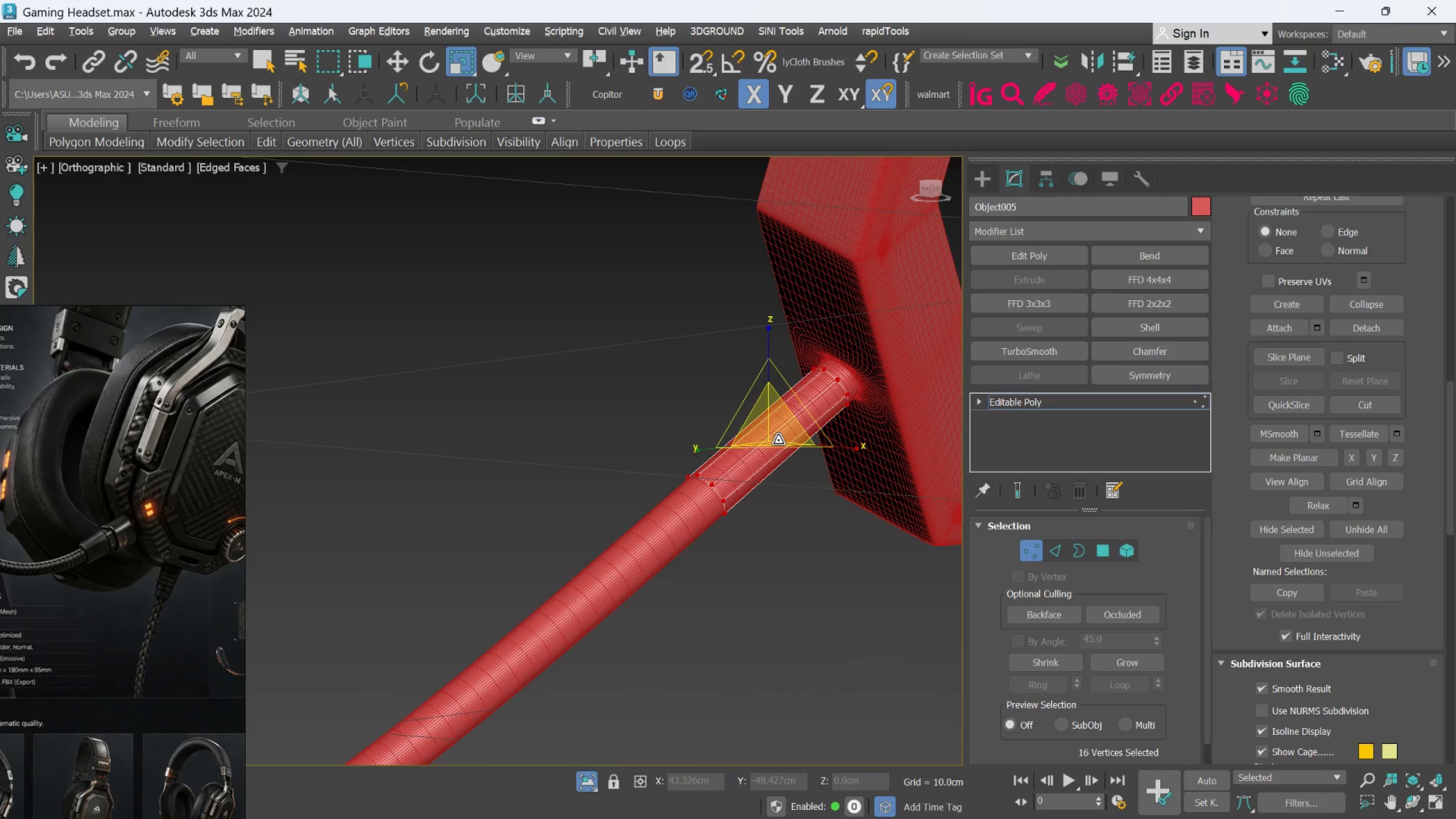 
key(Control+Z)
 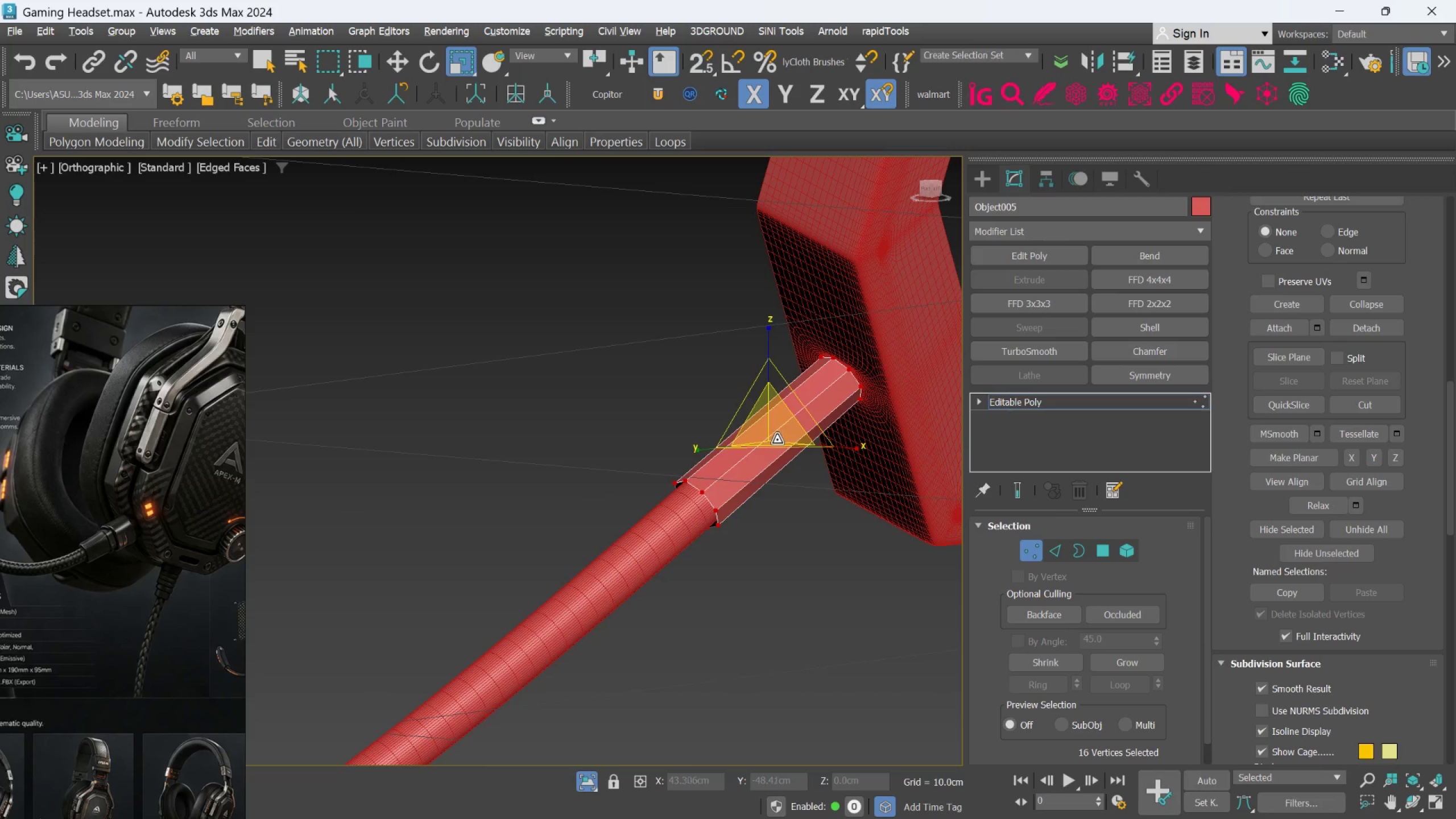 
left_click_drag(start_coordinate=[775, 433], to_coordinate=[772, 452])
 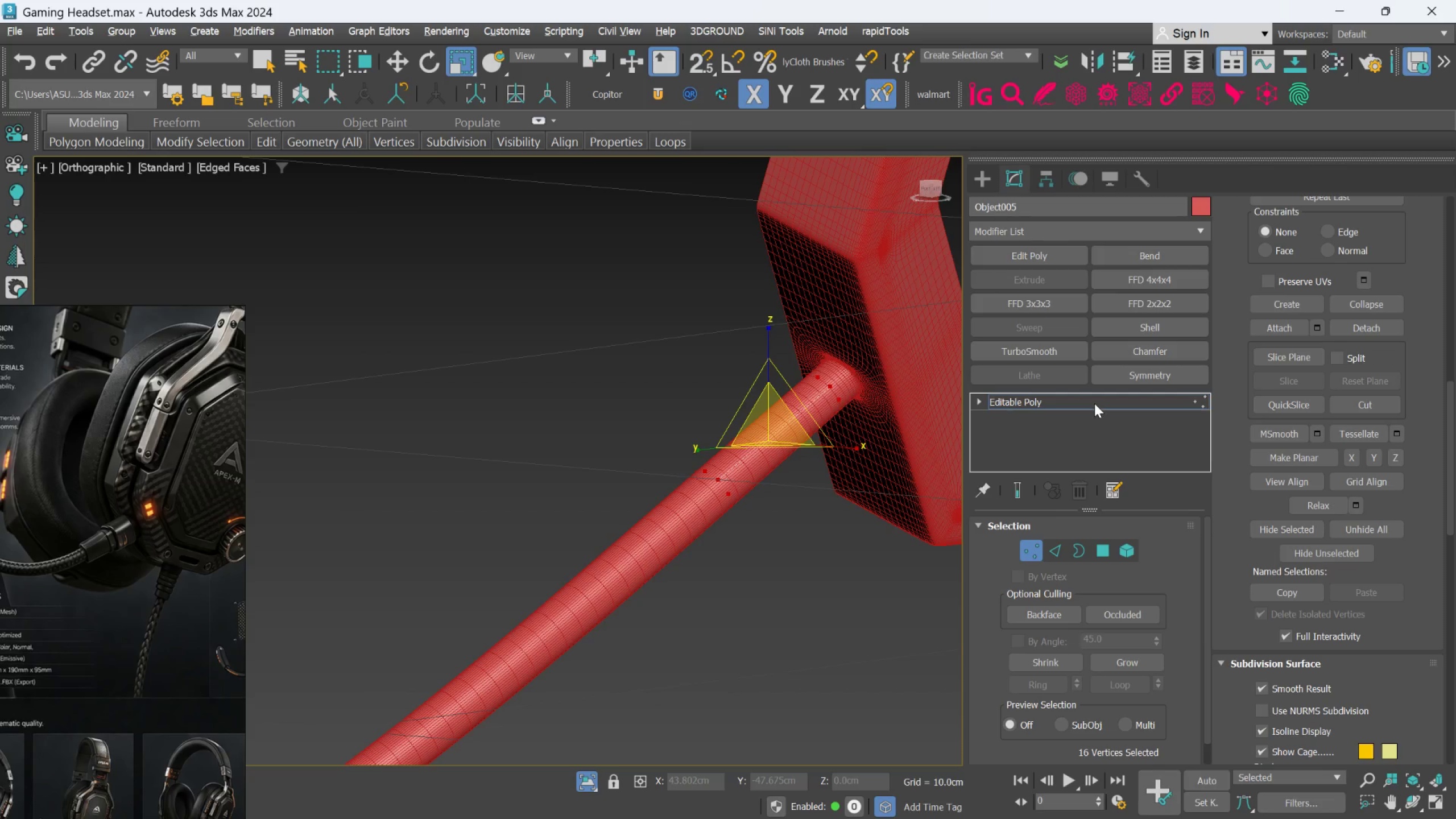 
left_click([1094, 403])
 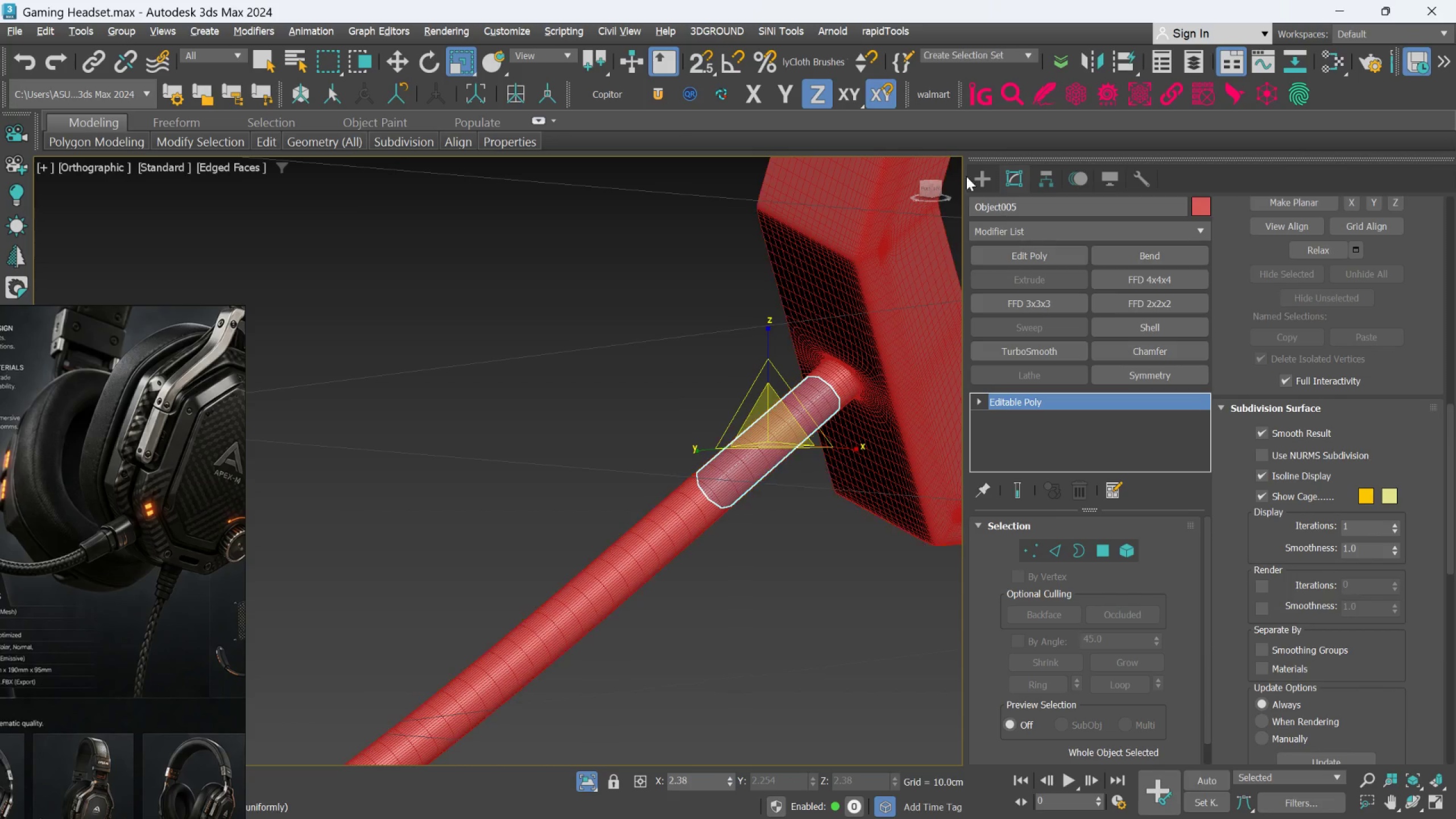 
left_click([977, 183])
 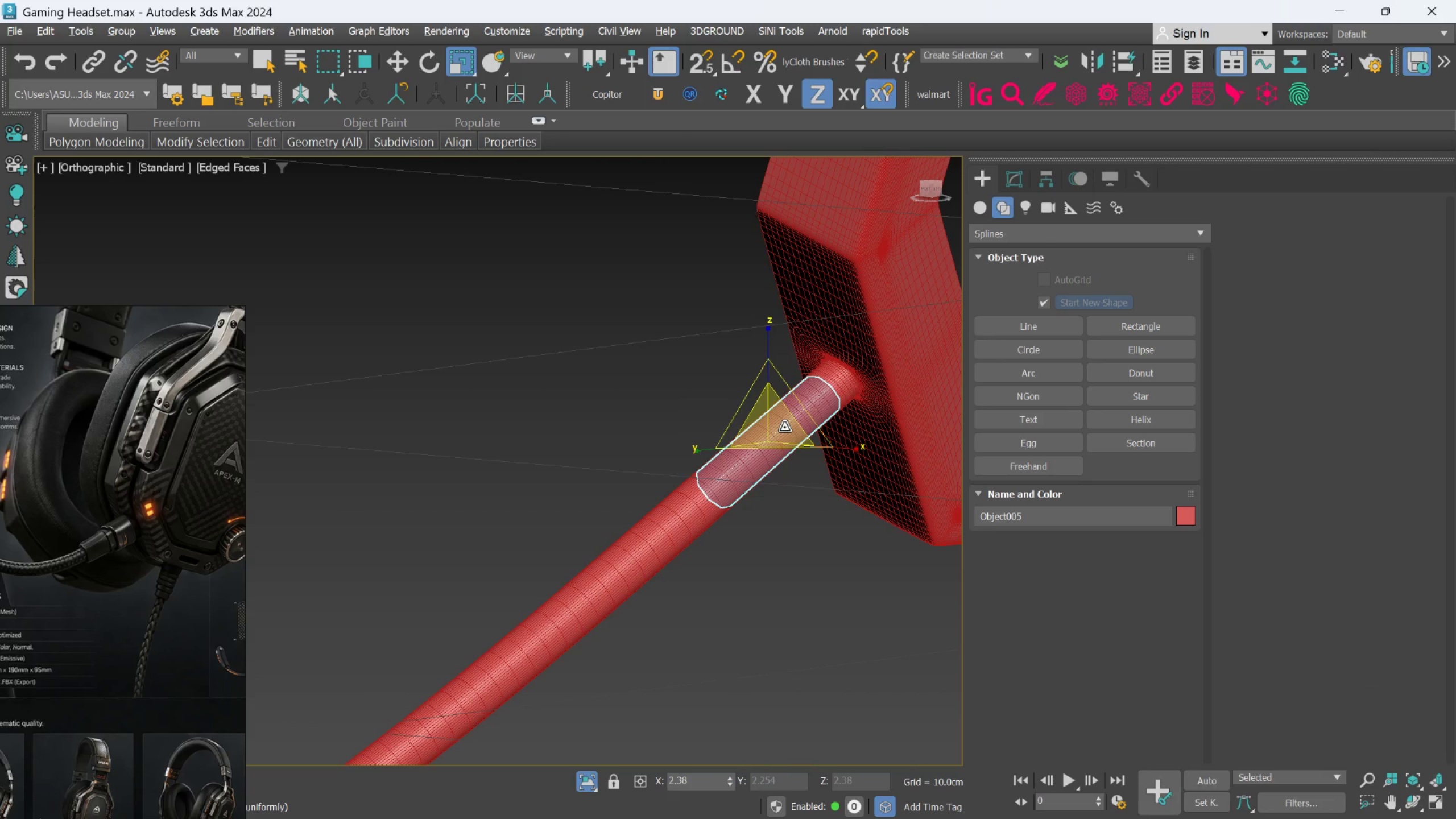 
left_click_drag(start_coordinate=[783, 428], to_coordinate=[770, 416])
 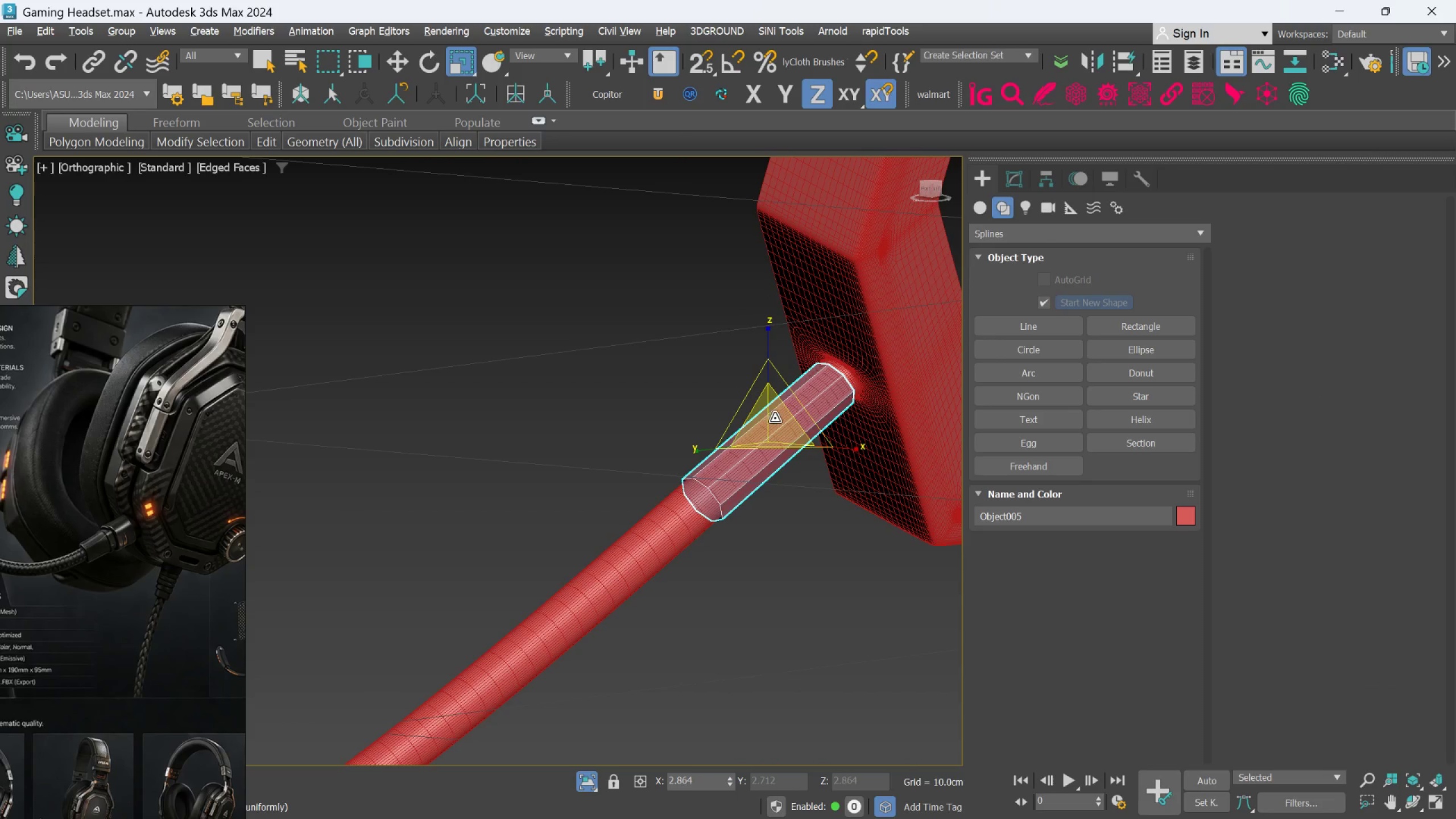 
scroll: coordinate [775, 438], scroll_direction: up, amount: 3.0
 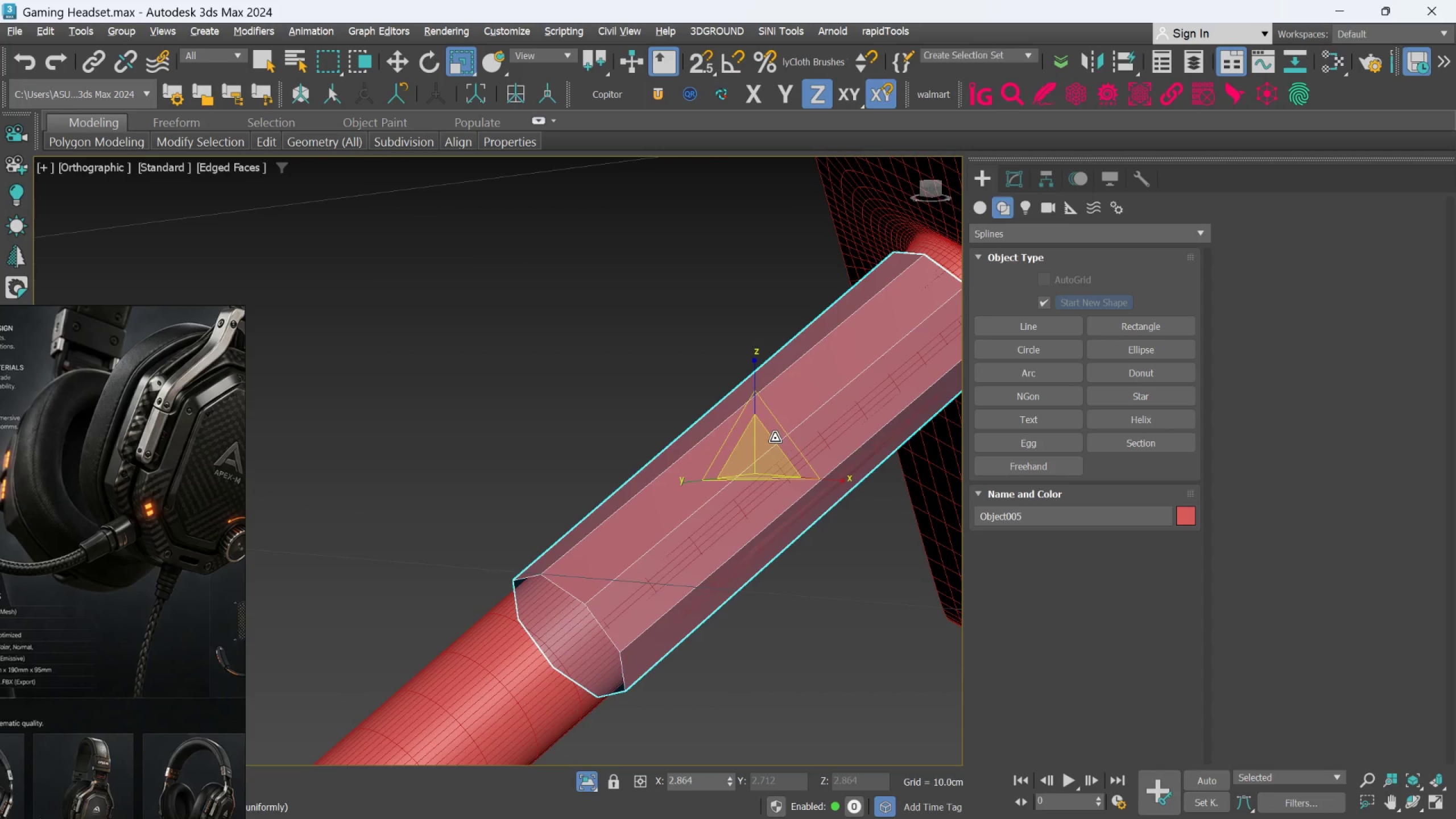 
left_click([775, 439])
 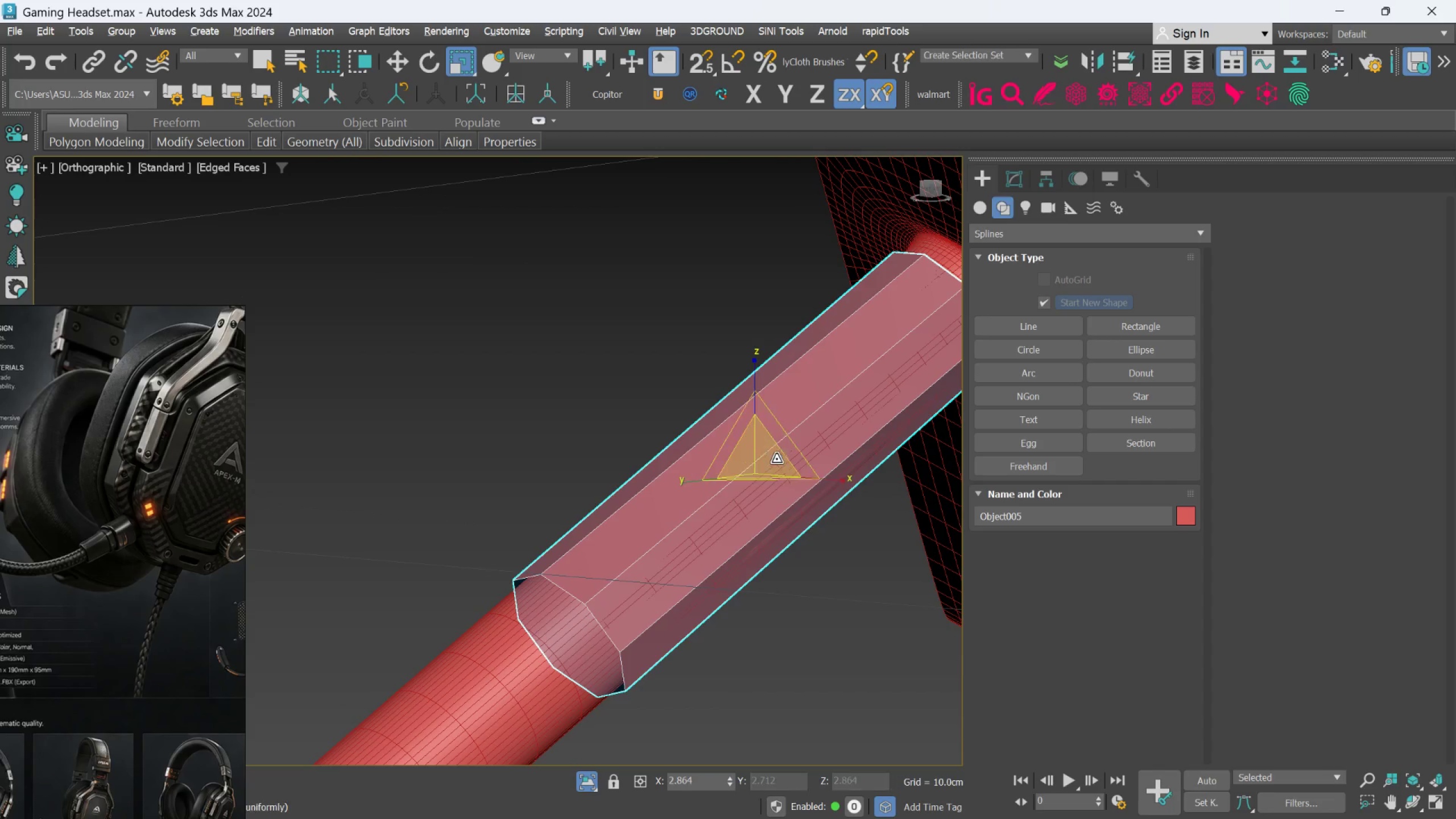 
left_click_drag(start_coordinate=[771, 460], to_coordinate=[764, 449])
 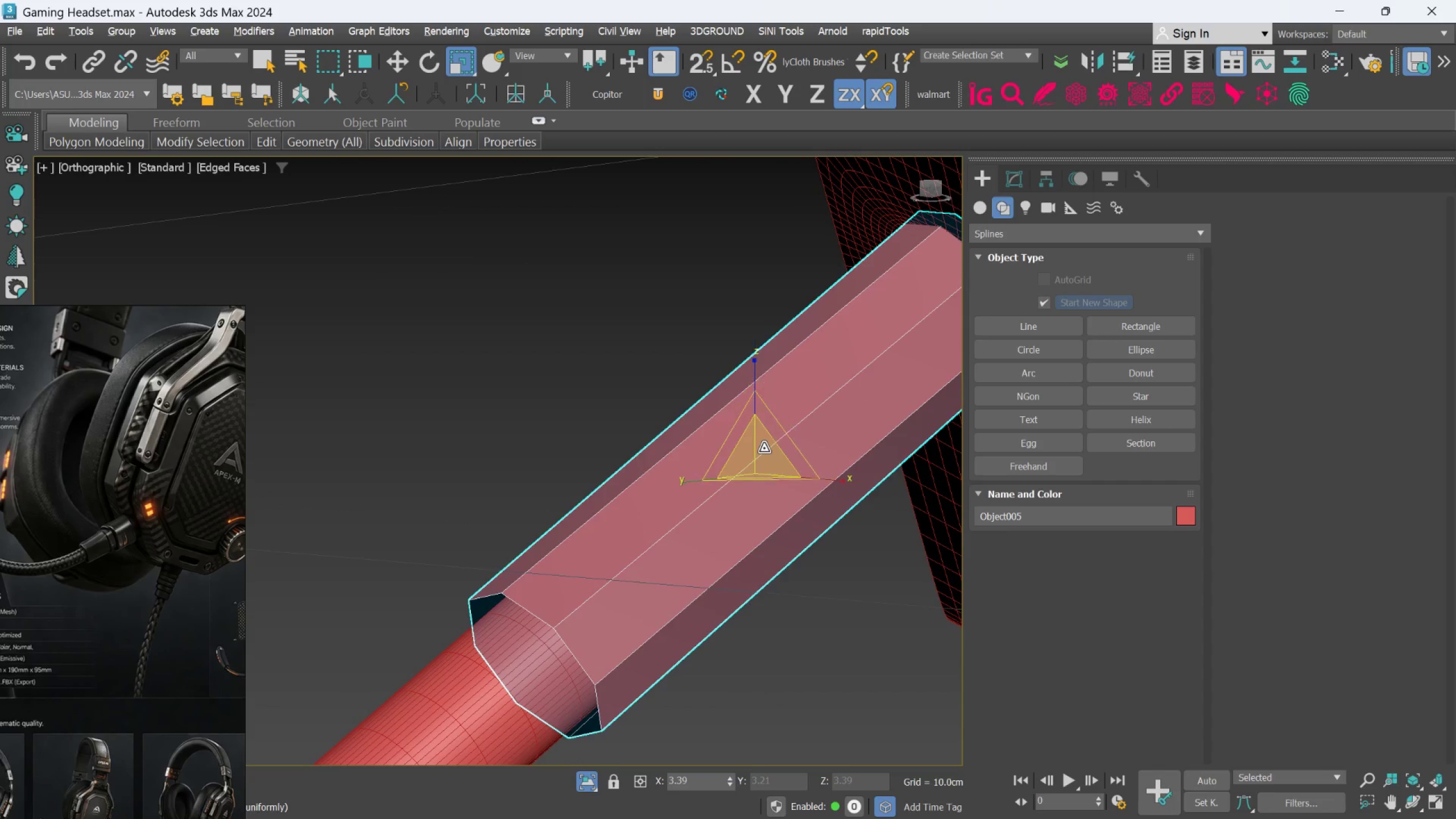 
scroll: coordinate [764, 452], scroll_direction: down, amount: 2.0
 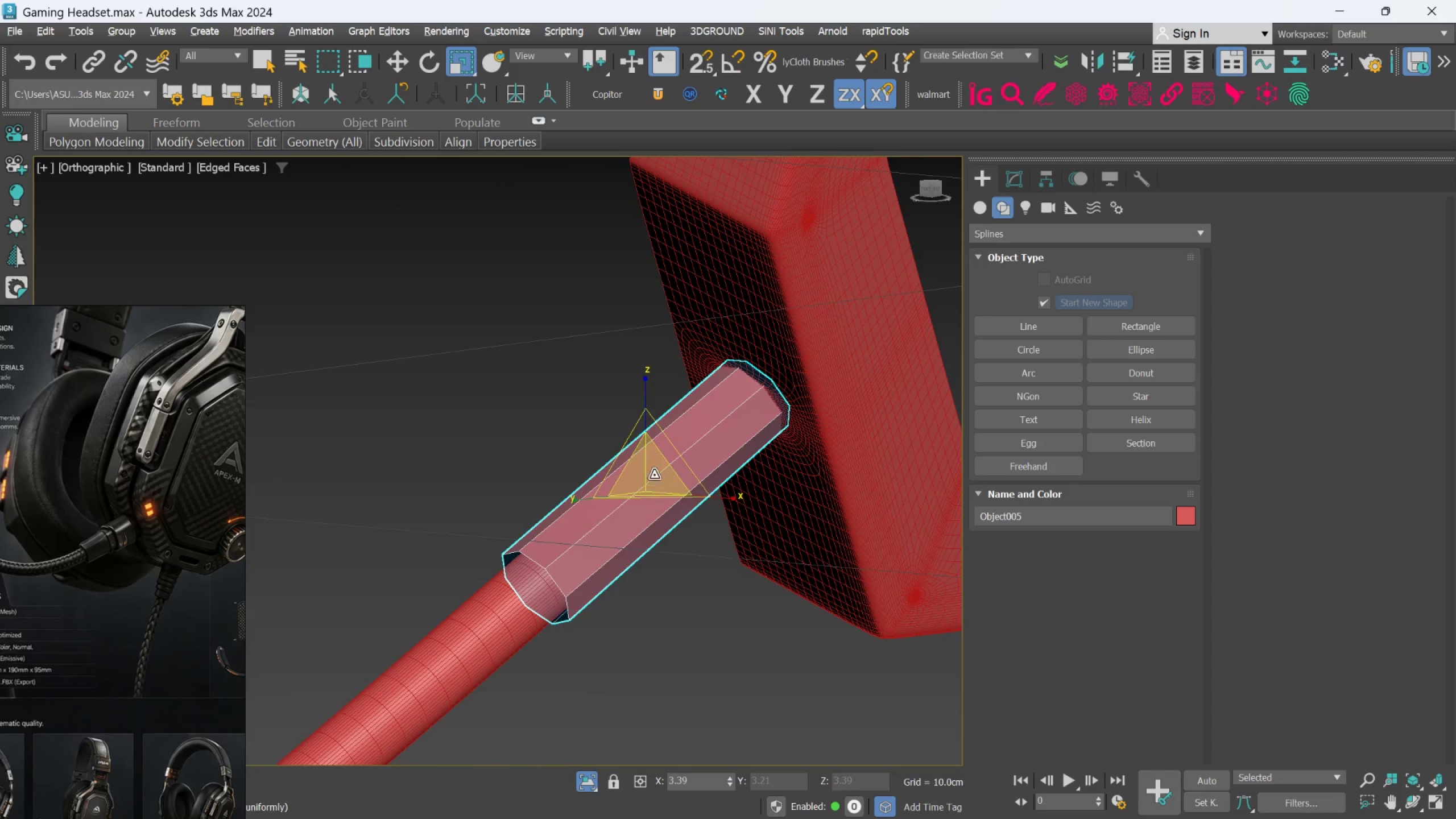 
scroll: coordinate [686, 471], scroll_direction: up, amount: 1.0
 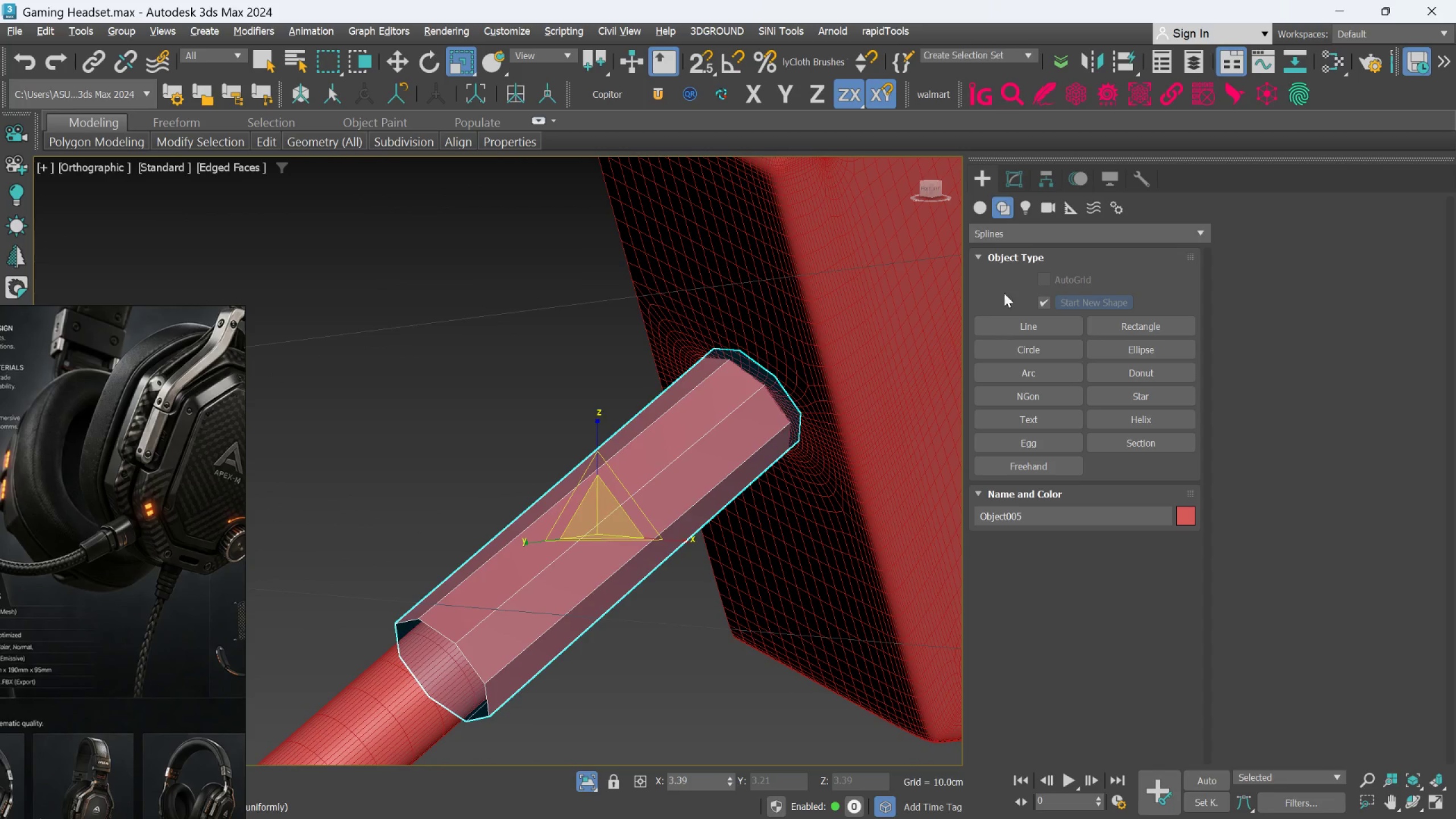 
left_click([1021, 180])
 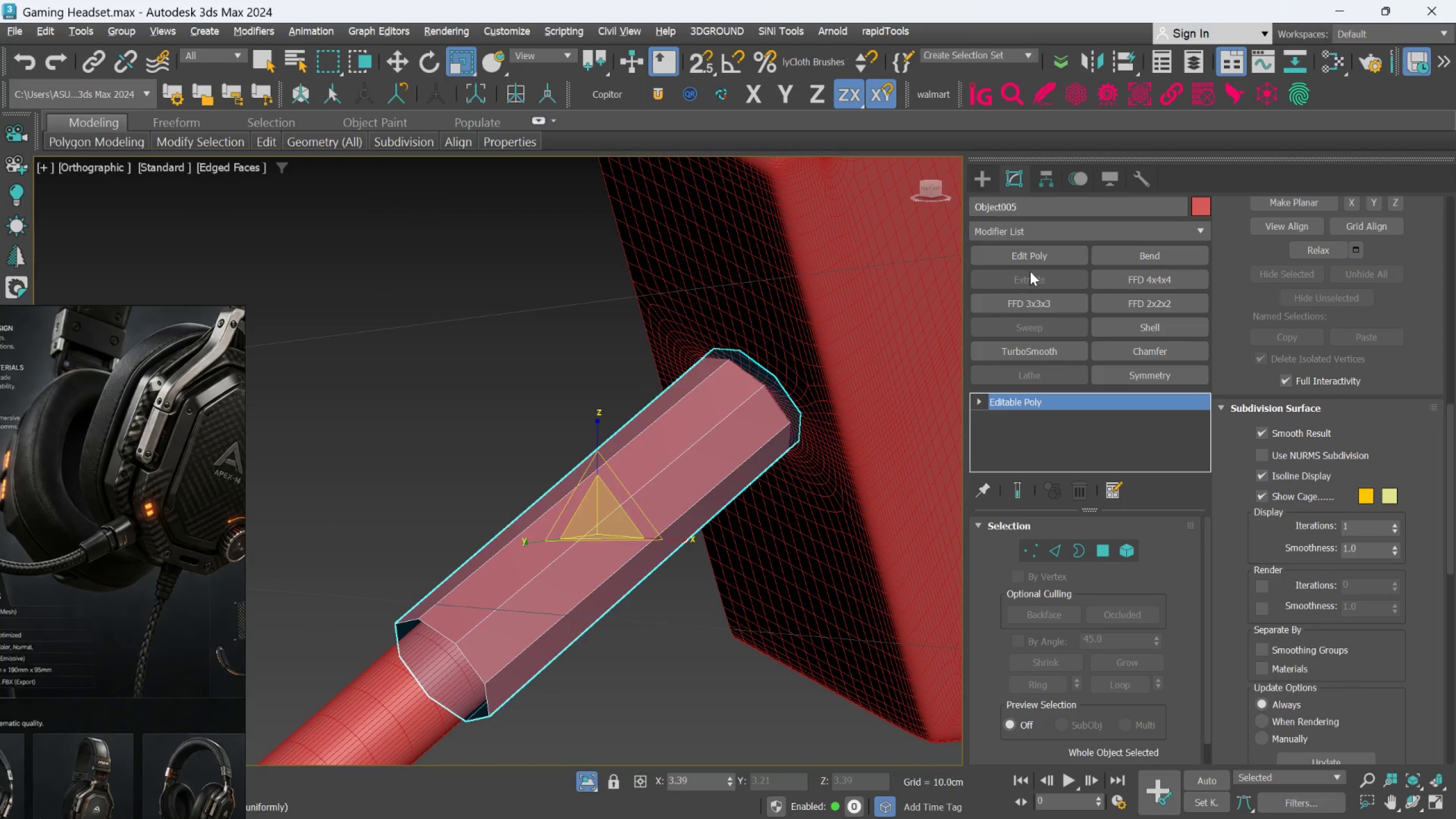 
left_click([1029, 259])
 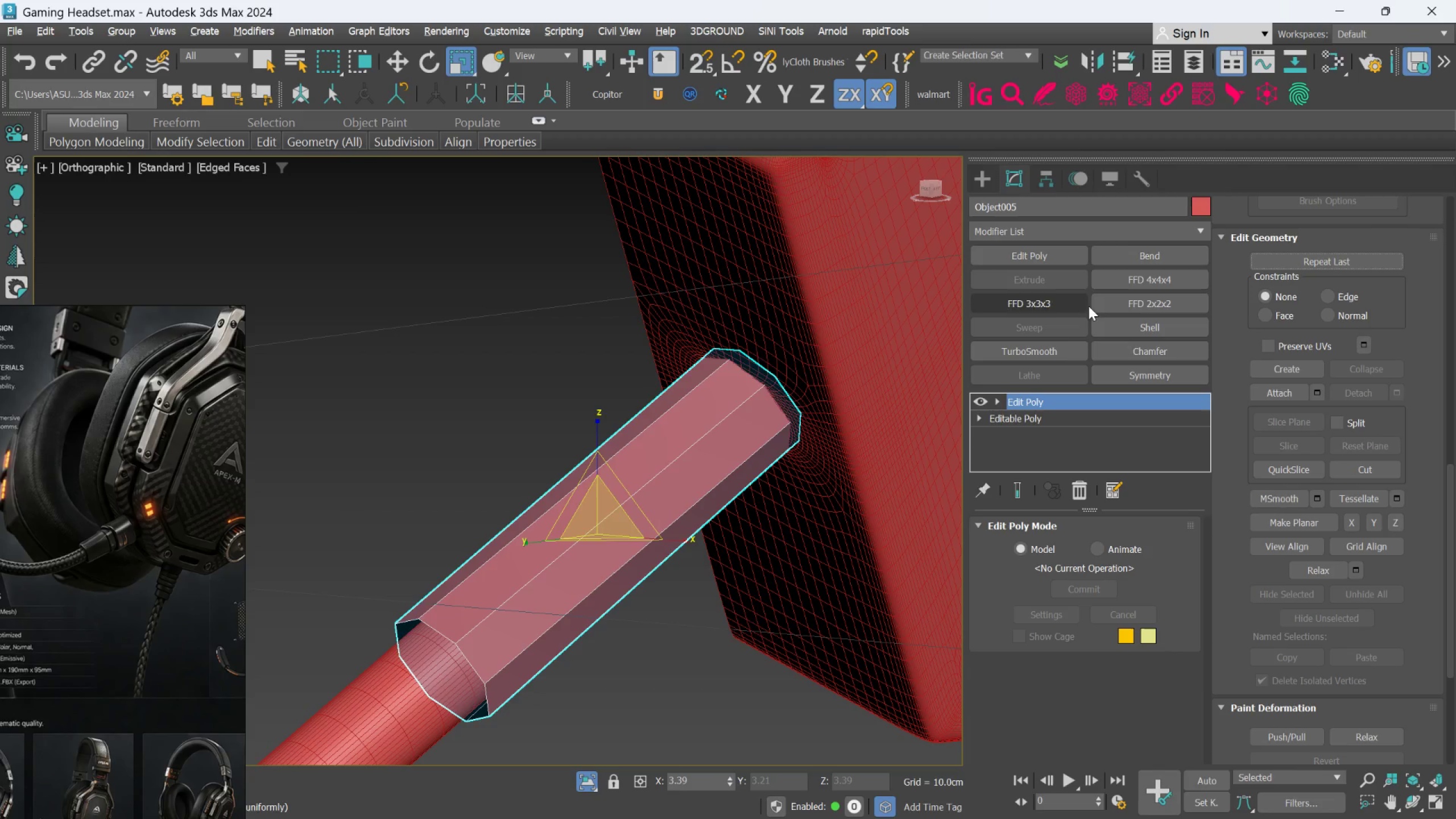 
scroll: coordinate [1300, 453], scroll_direction: up, amount: 52.0
 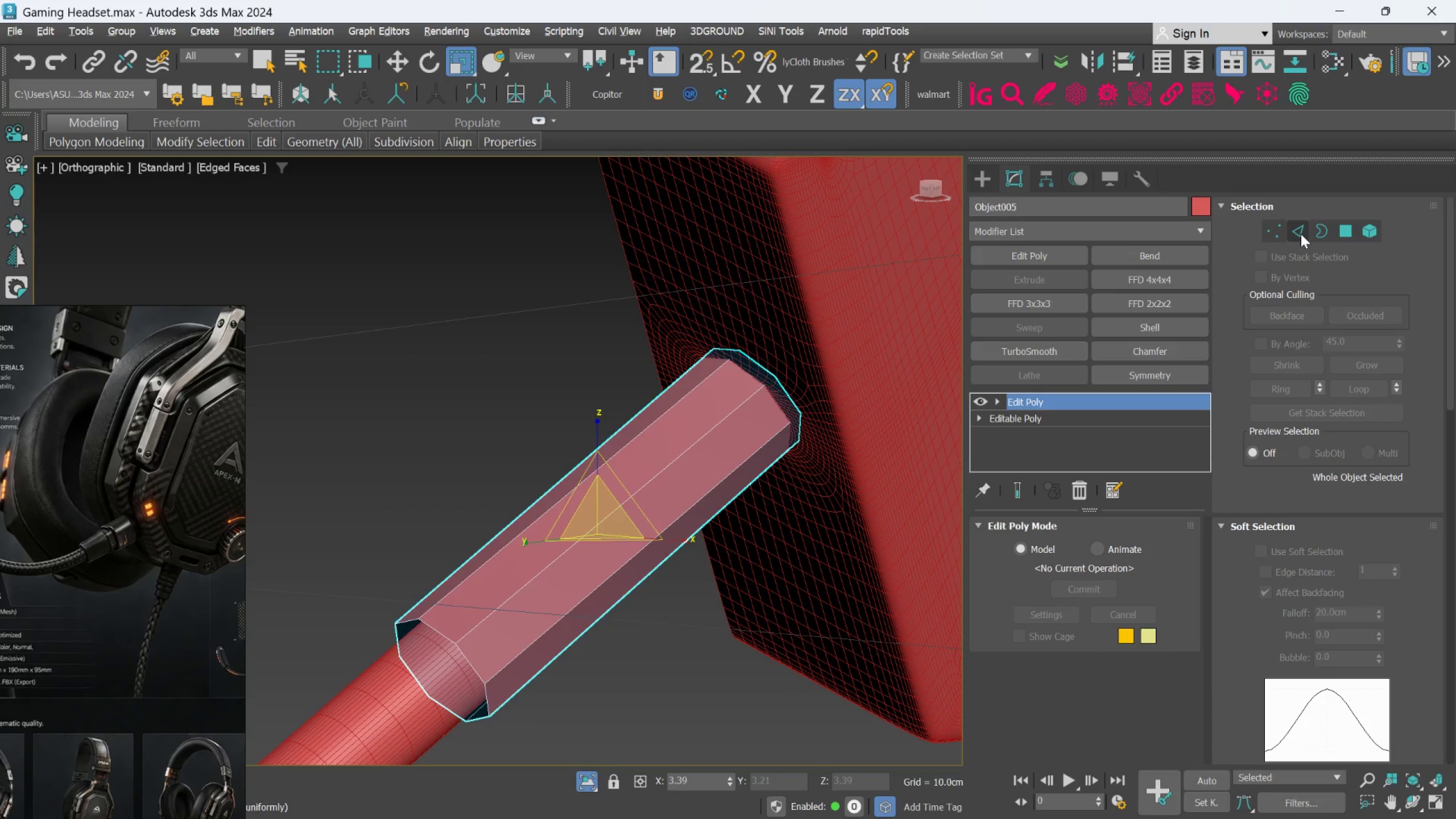 
left_click([1301, 234])
 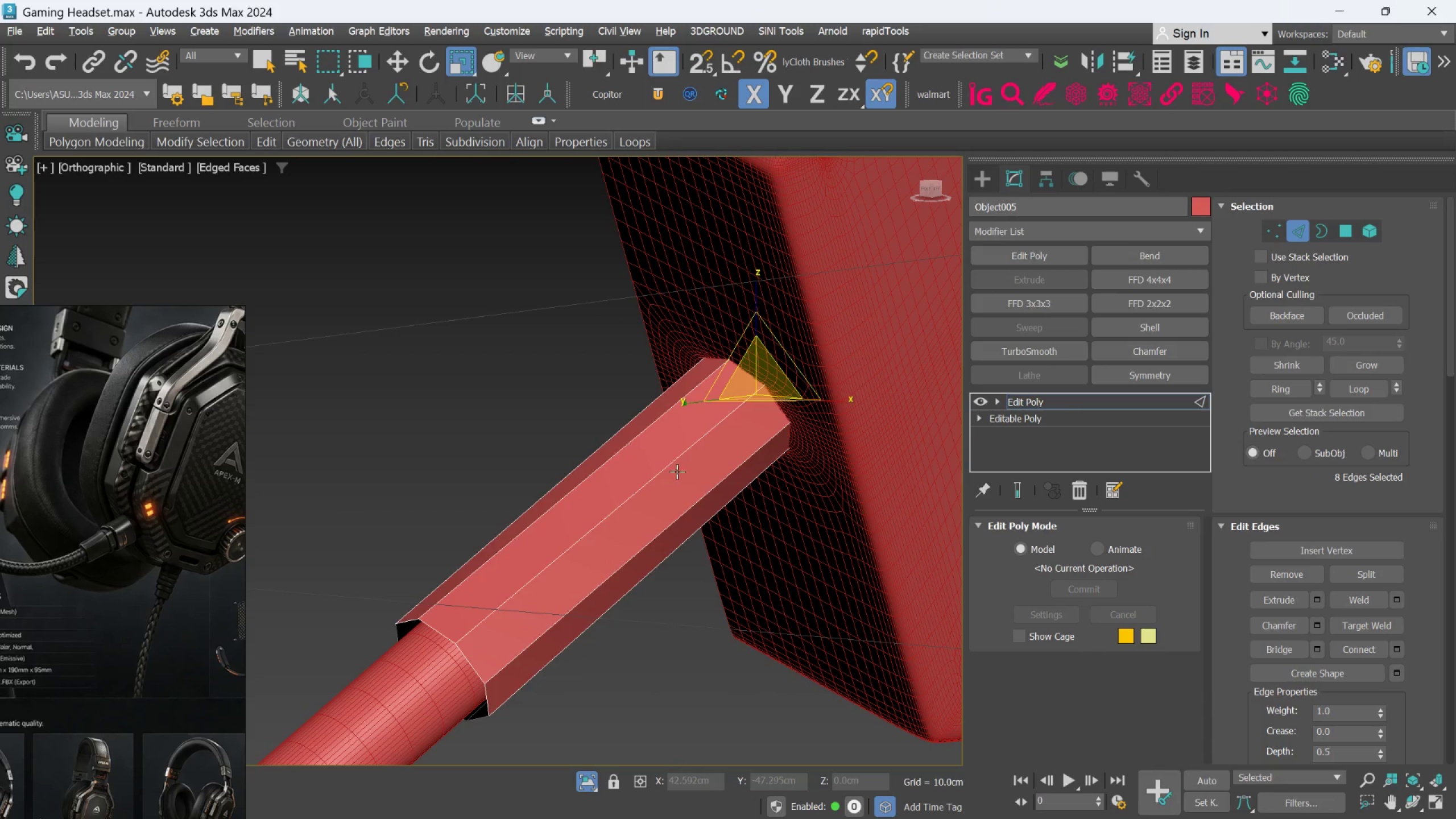 
left_click([676, 464])
 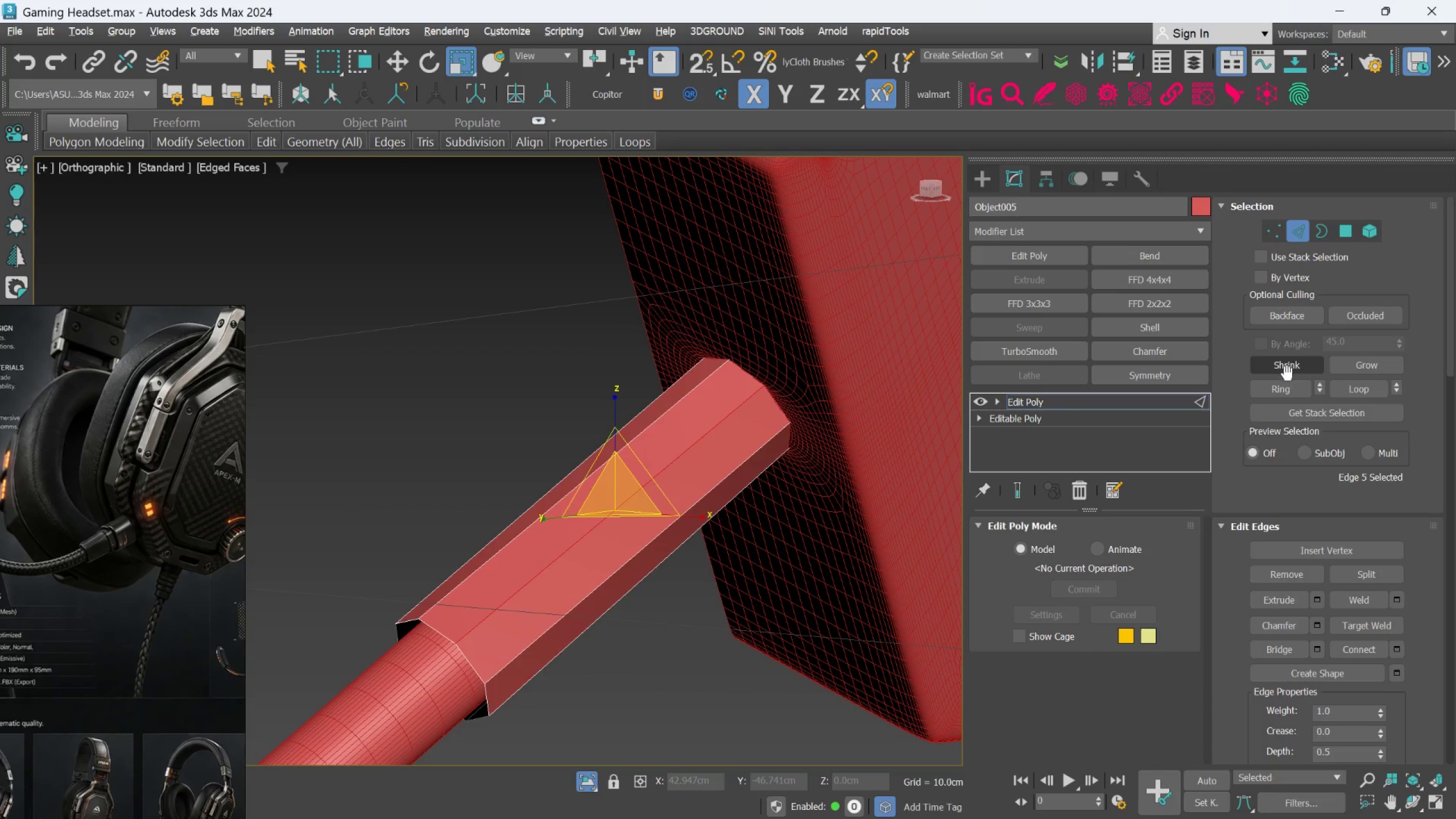 
left_click([1288, 384])
 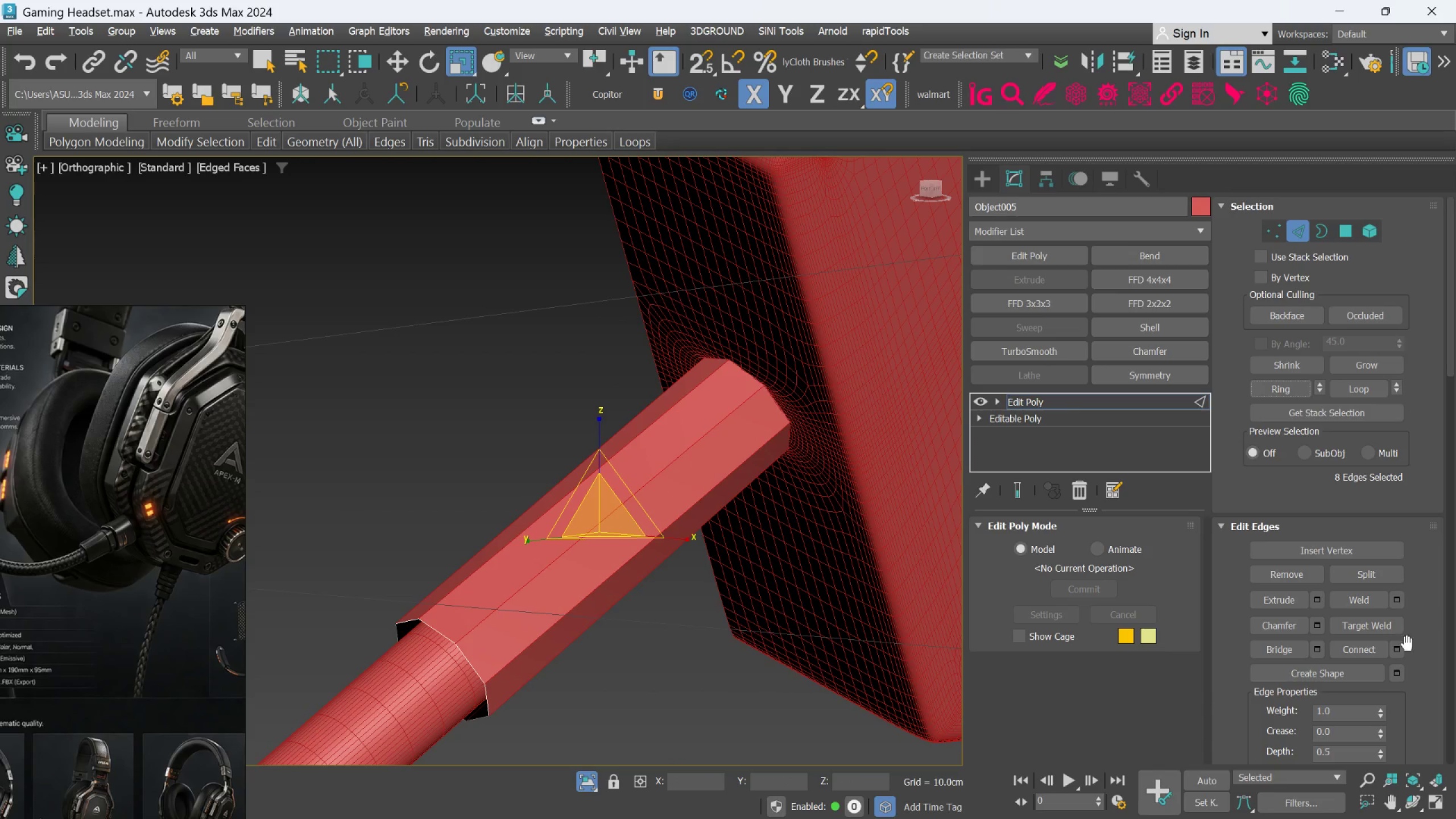 
left_click([1403, 650])
 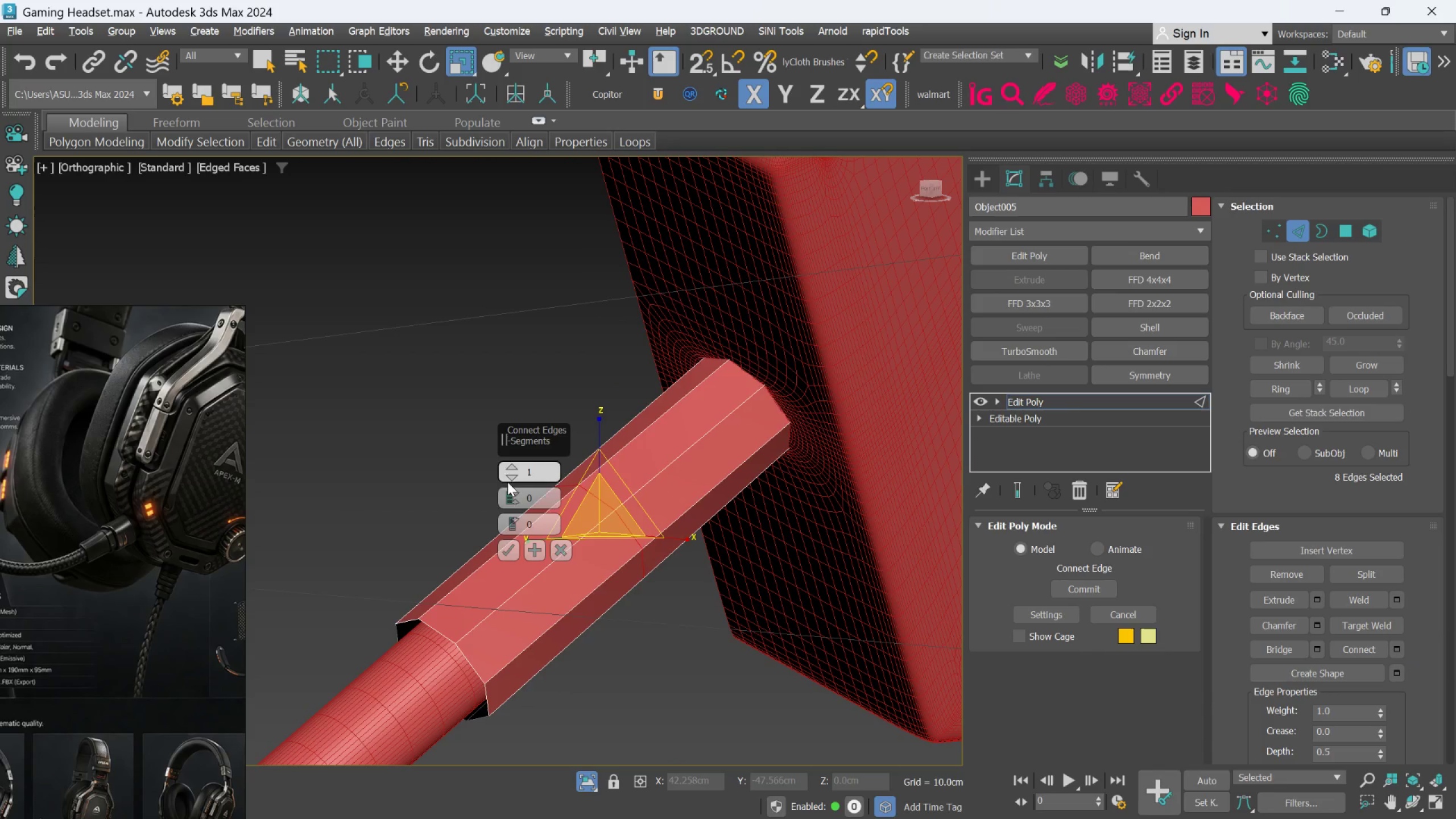 
left_click([513, 465])
 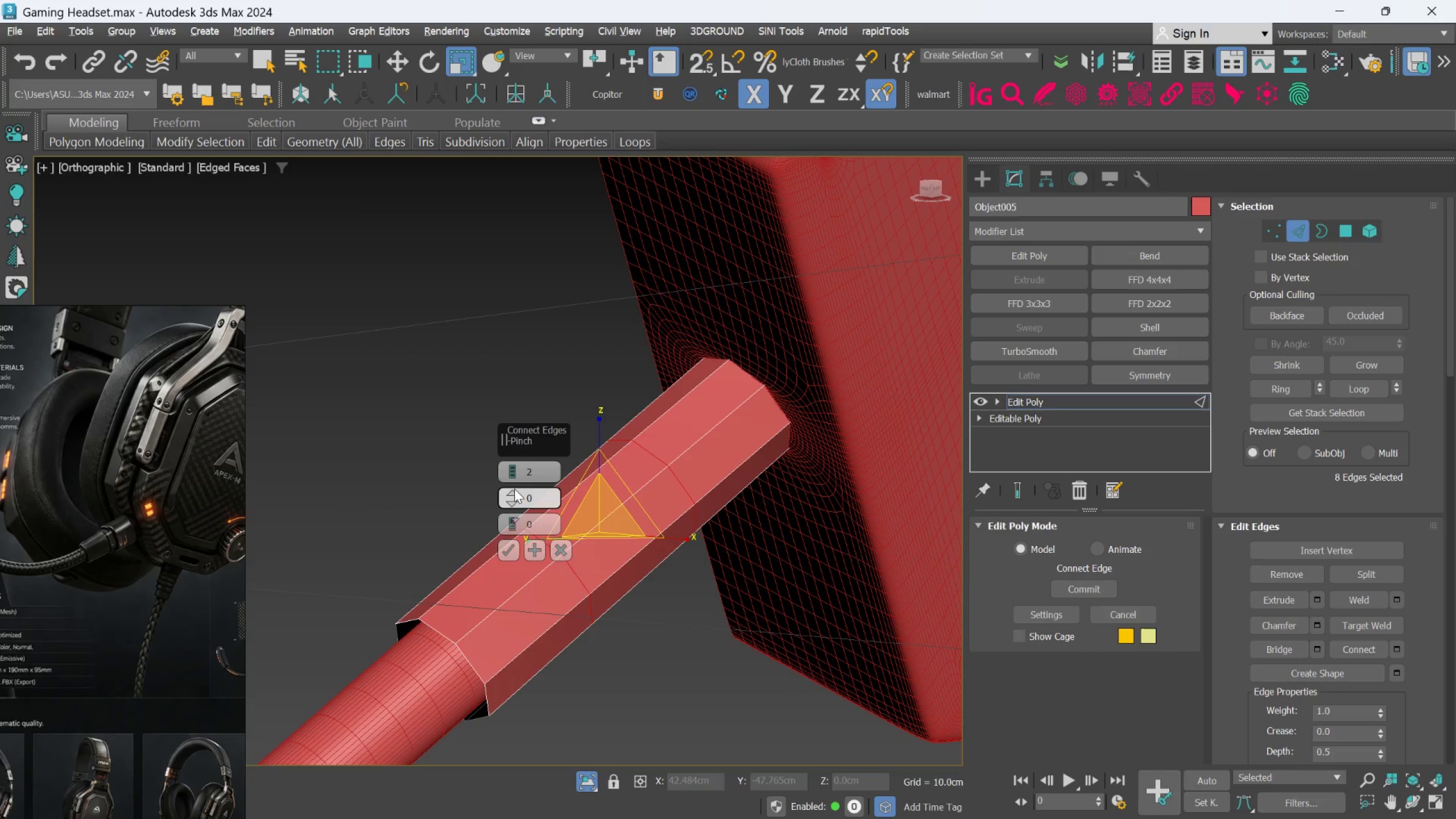 
wait(7.53)
 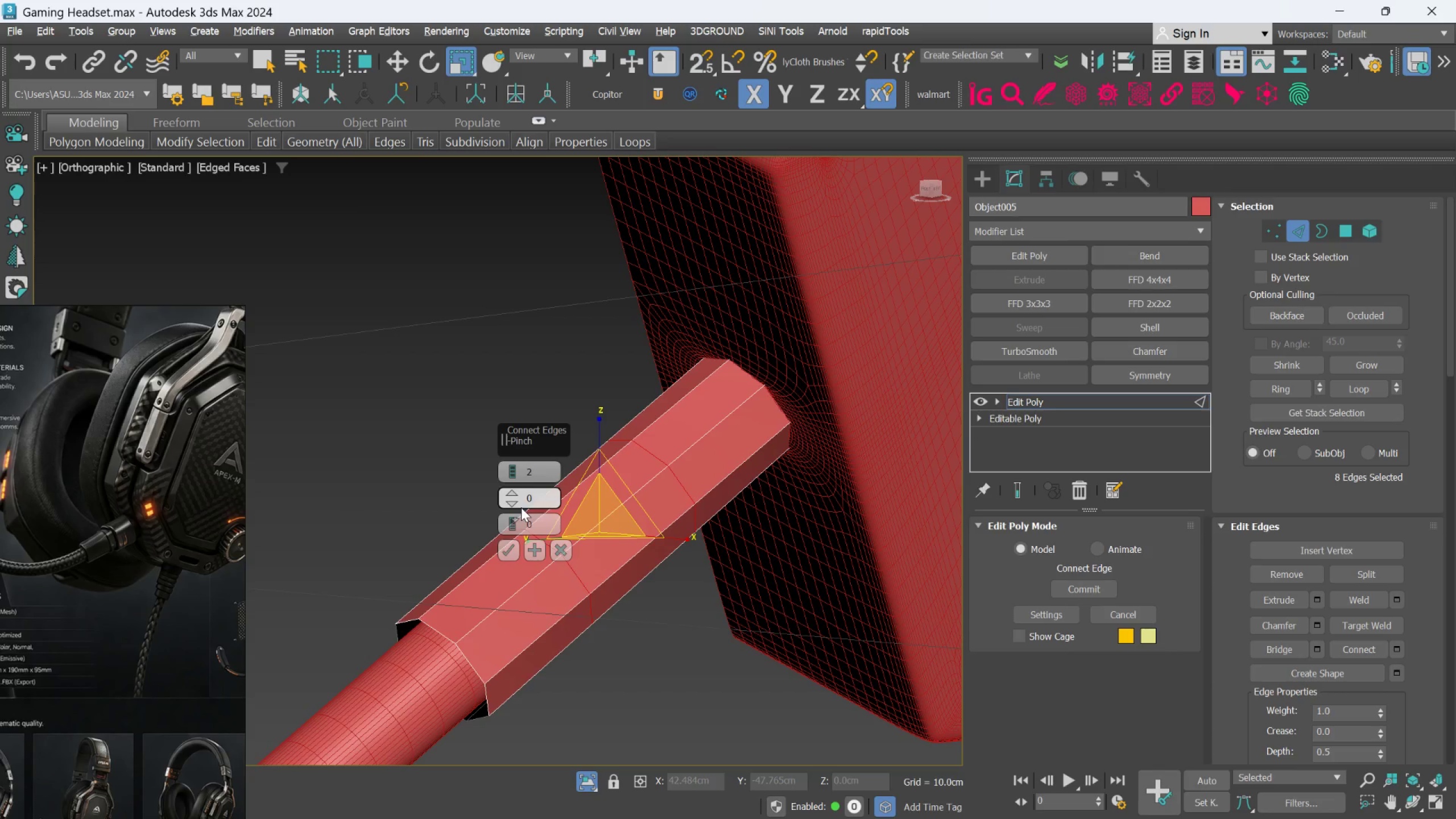 
left_click_drag(start_coordinate=[514, 489], to_coordinate=[518, 417])
 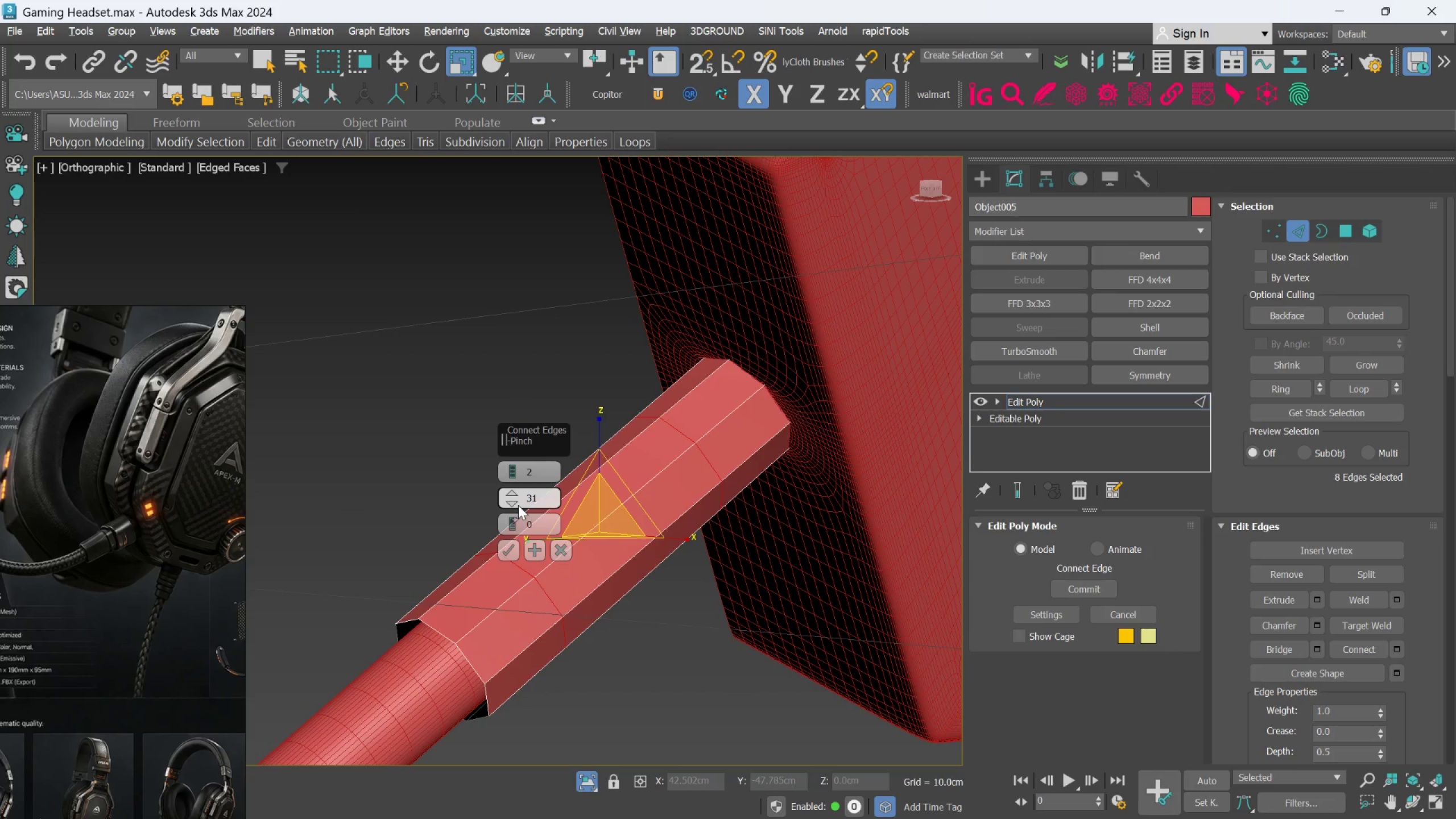 
left_click_drag(start_coordinate=[517, 505], to_coordinate=[527, 552])
 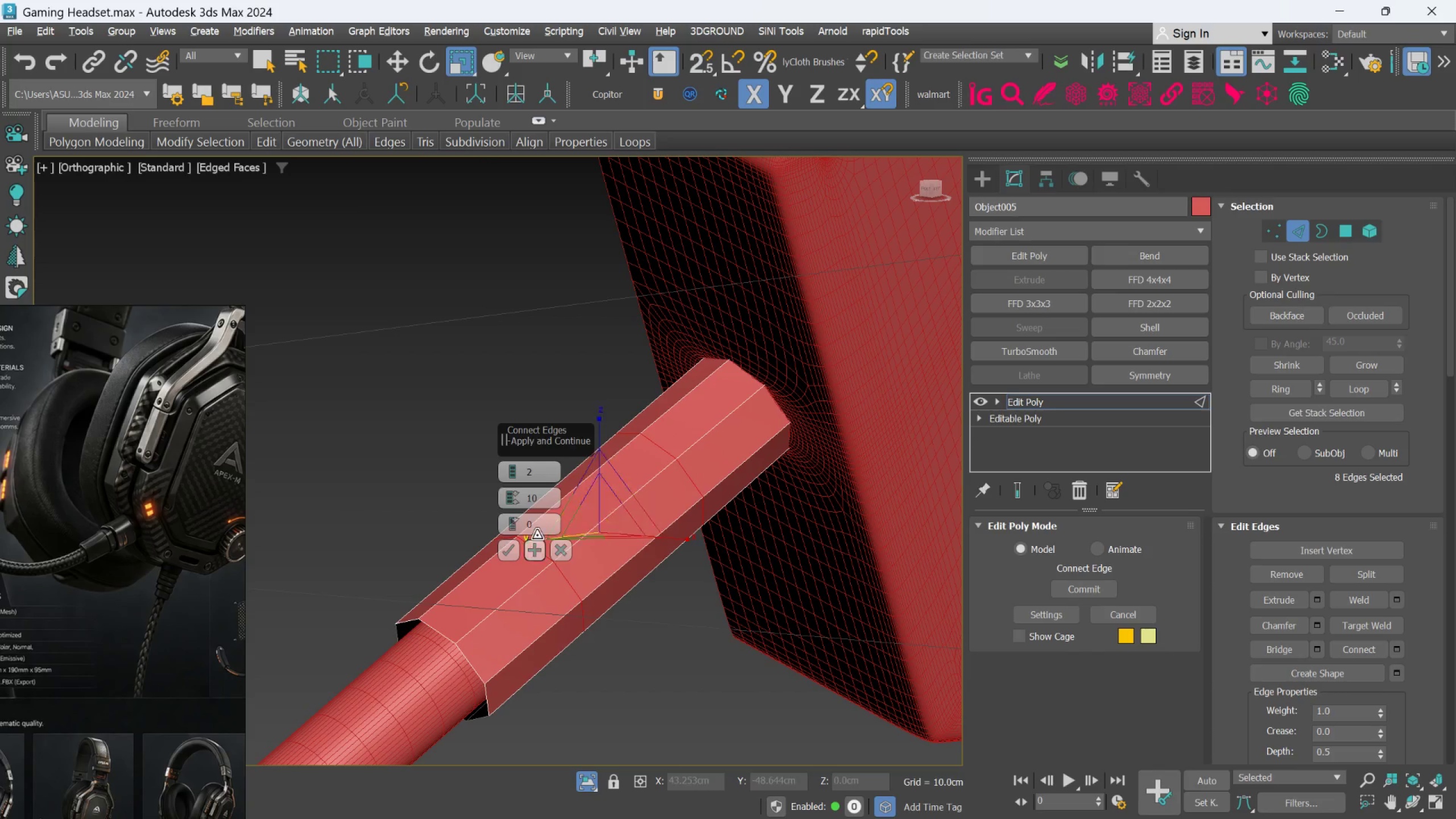 
mouse_move([531, 522])
 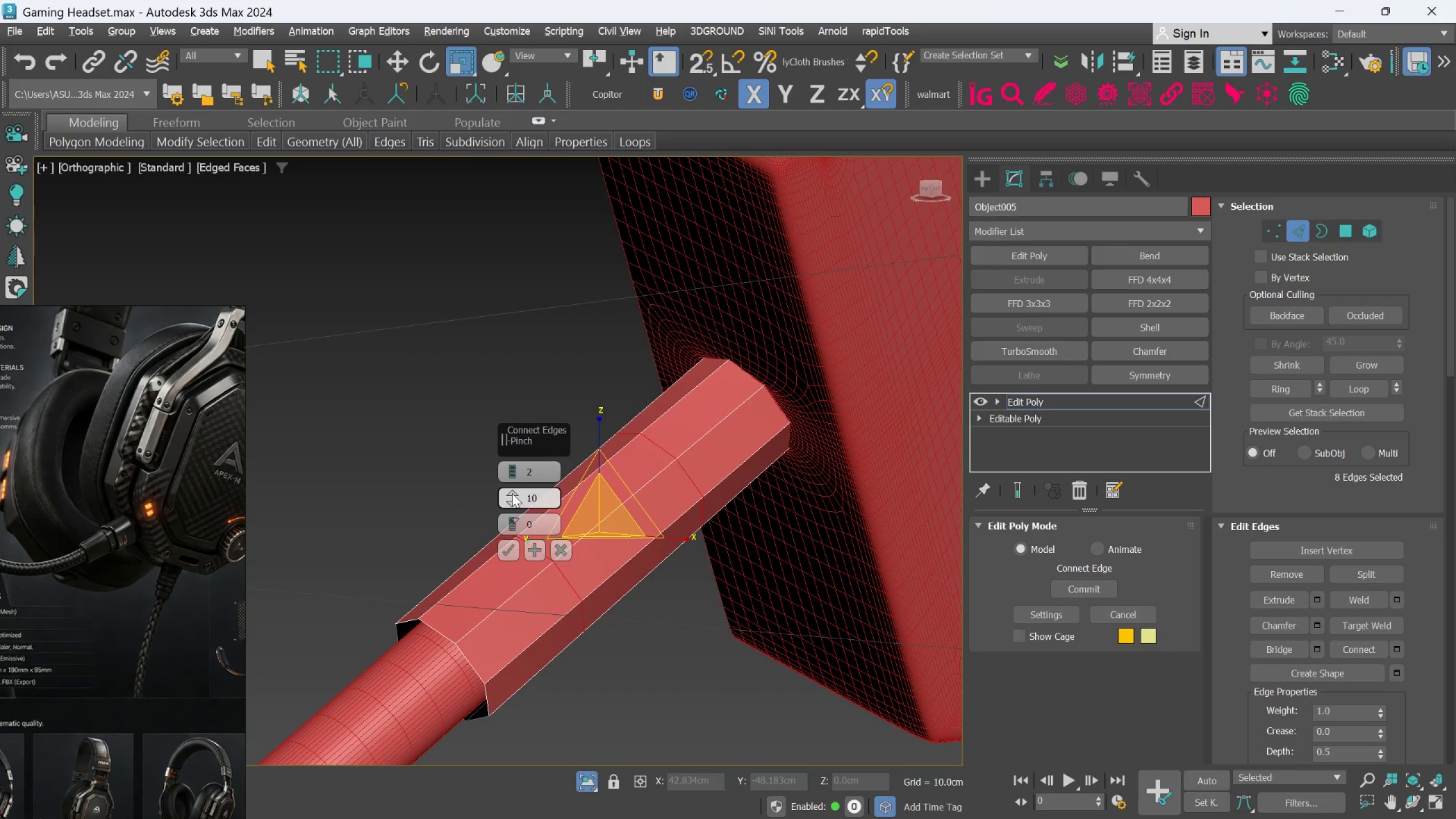 
left_click_drag(start_coordinate=[512, 493], to_coordinate=[512, 382])
 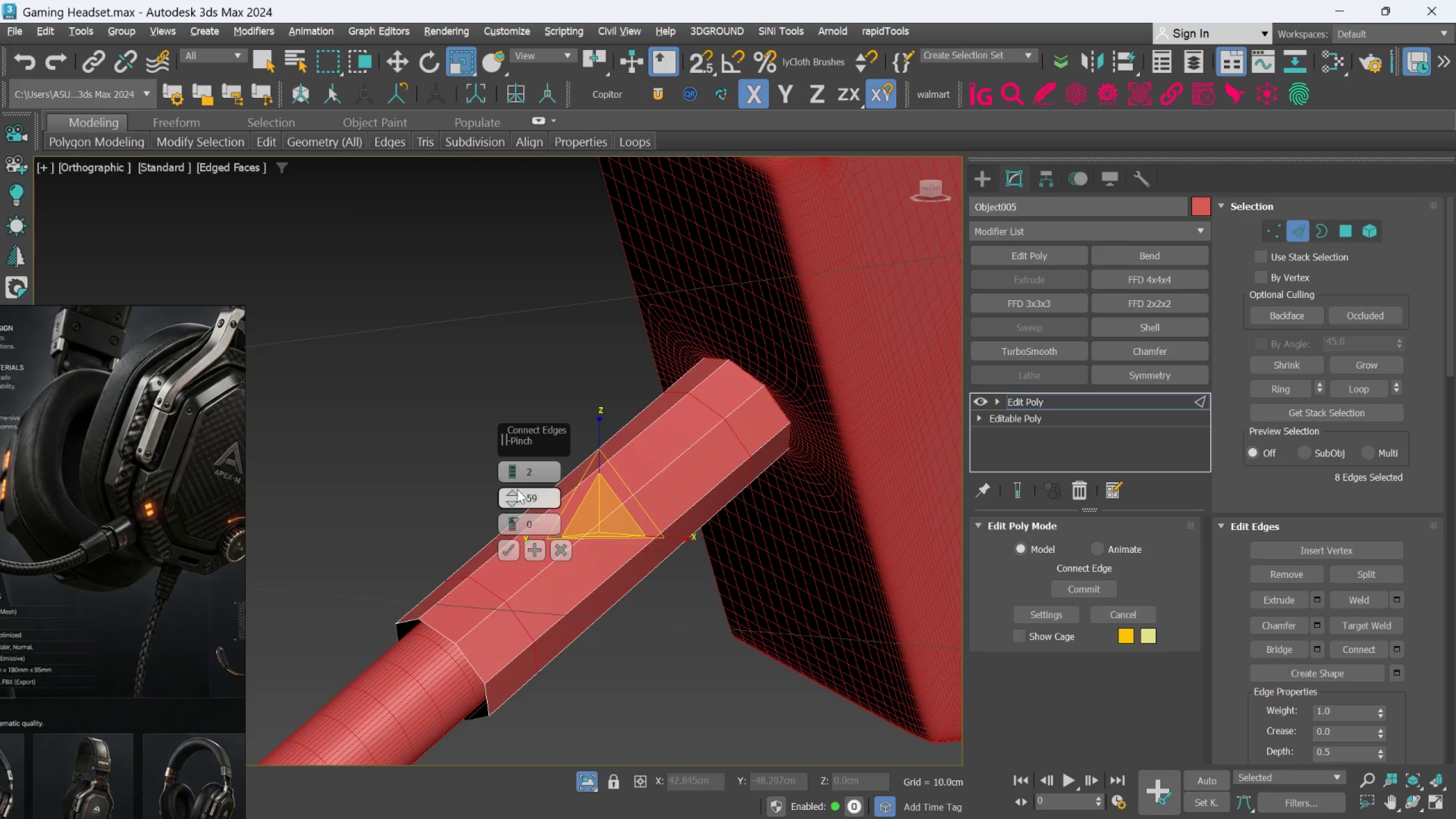 
left_click_drag(start_coordinate=[511, 492], to_coordinate=[507, 474])
 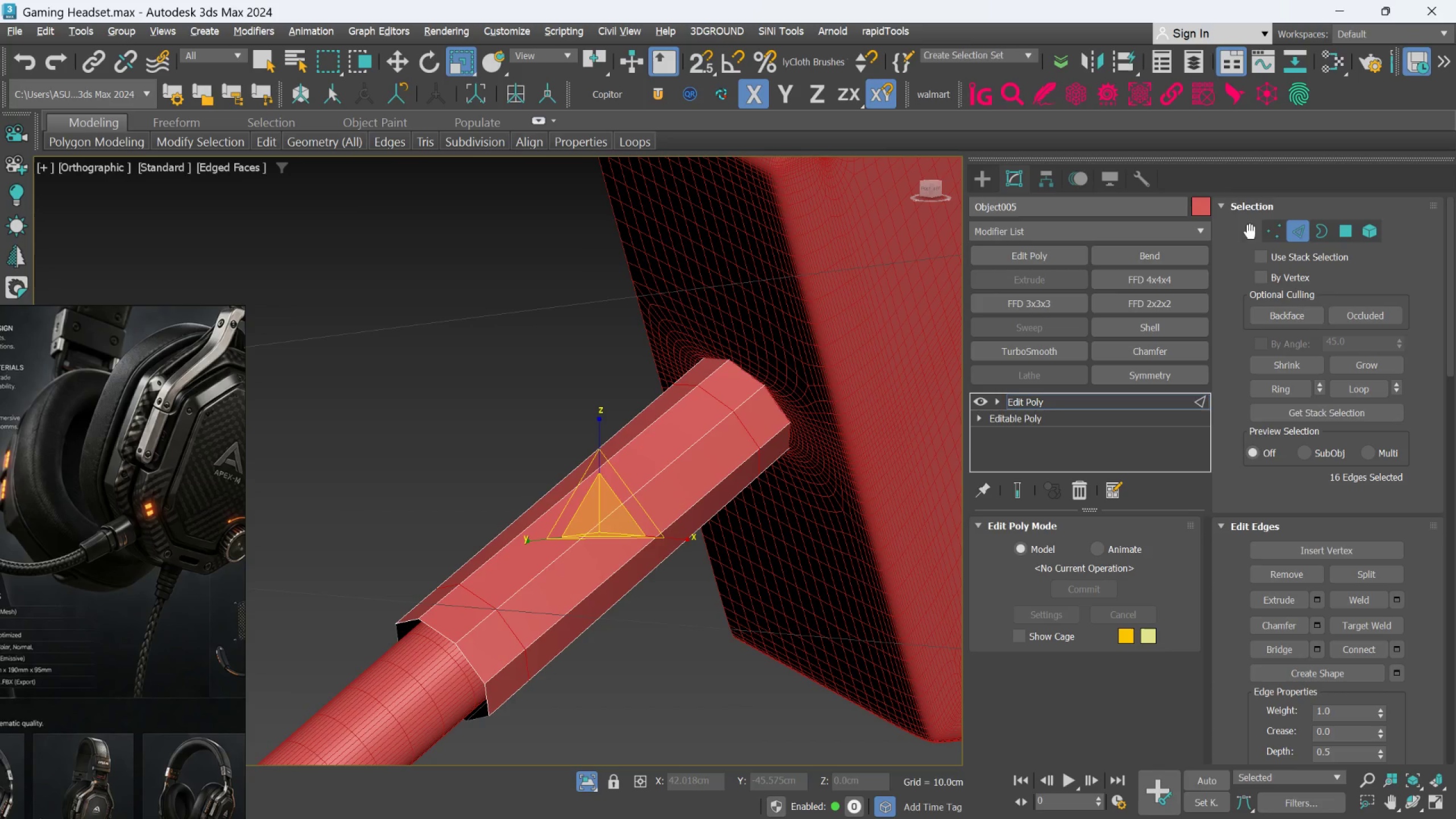 
left_click([1343, 229])
 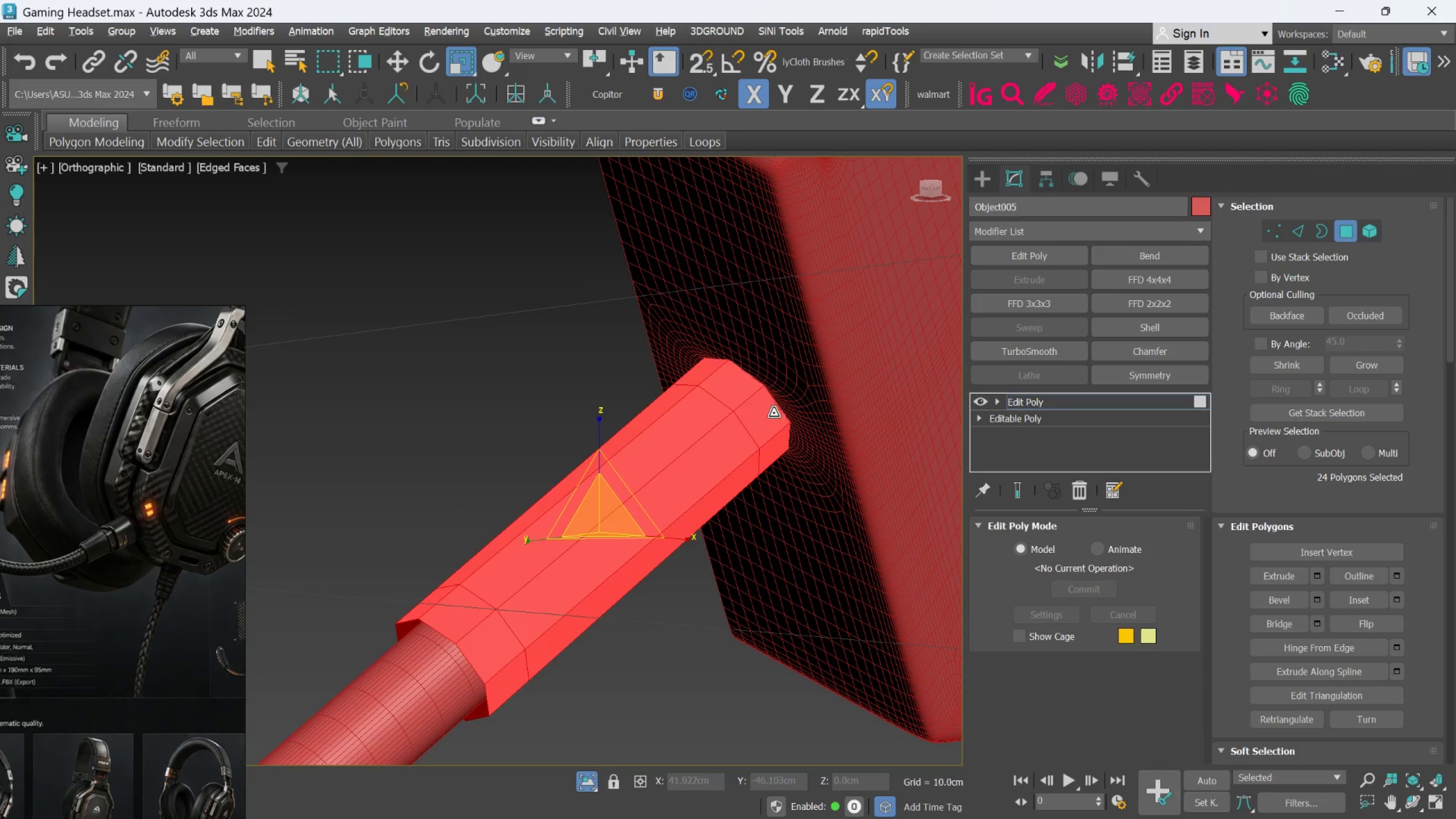 
left_click([774, 413])
 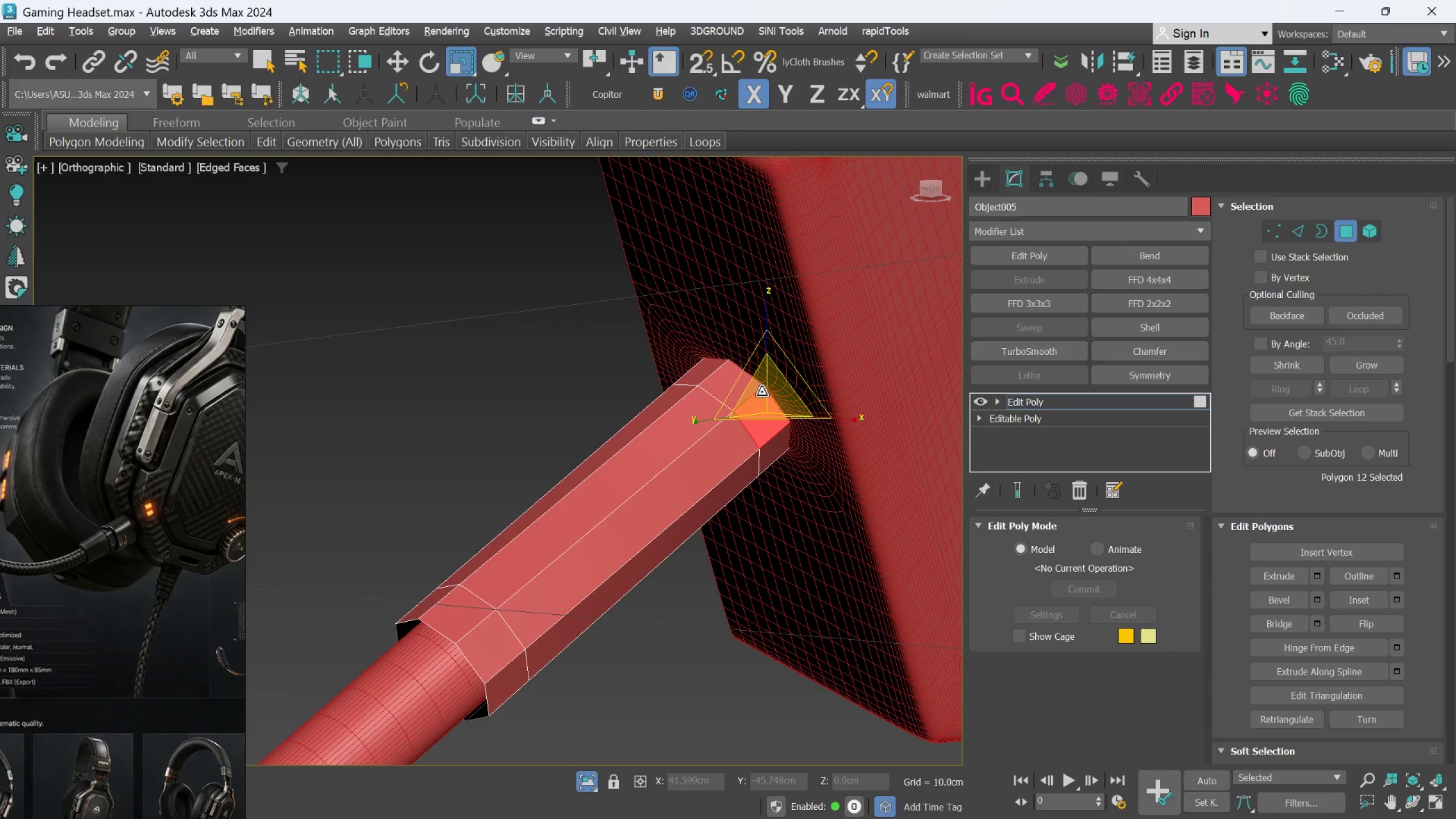 
hold_key(key=ControlLeft, duration=0.82)
double_click([751, 383])
 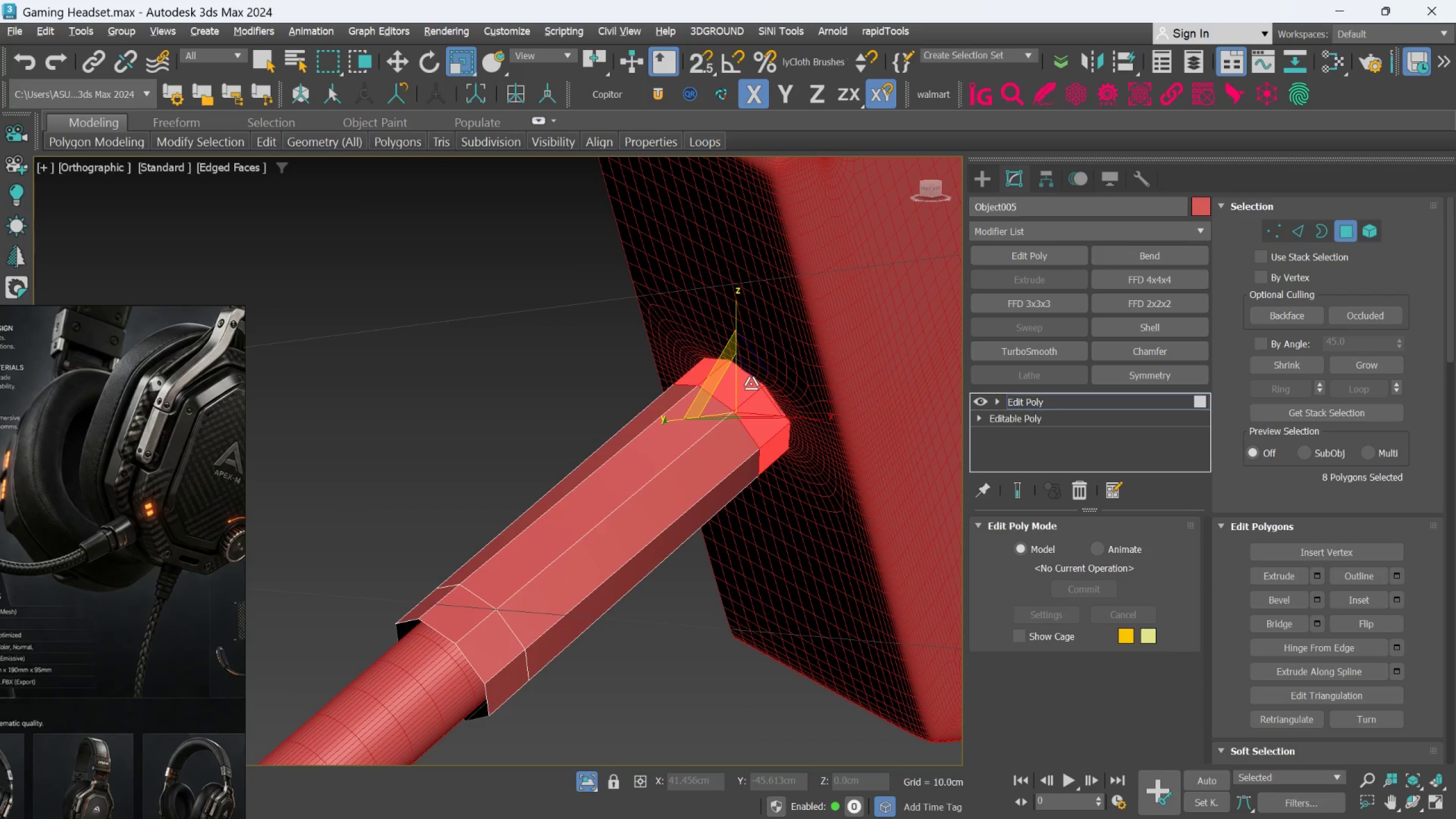 
key(Delete)
 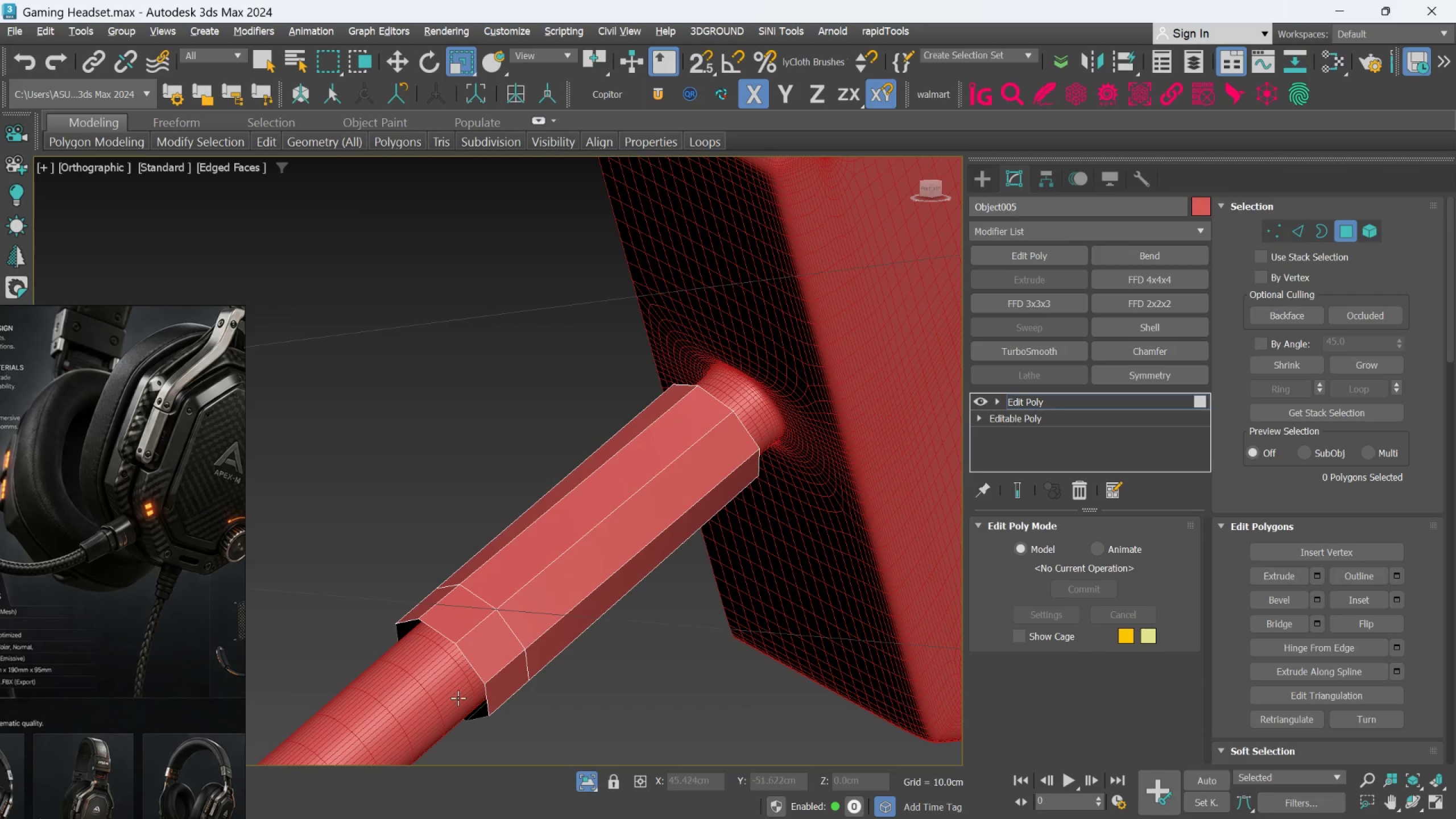 
left_click([478, 659])
 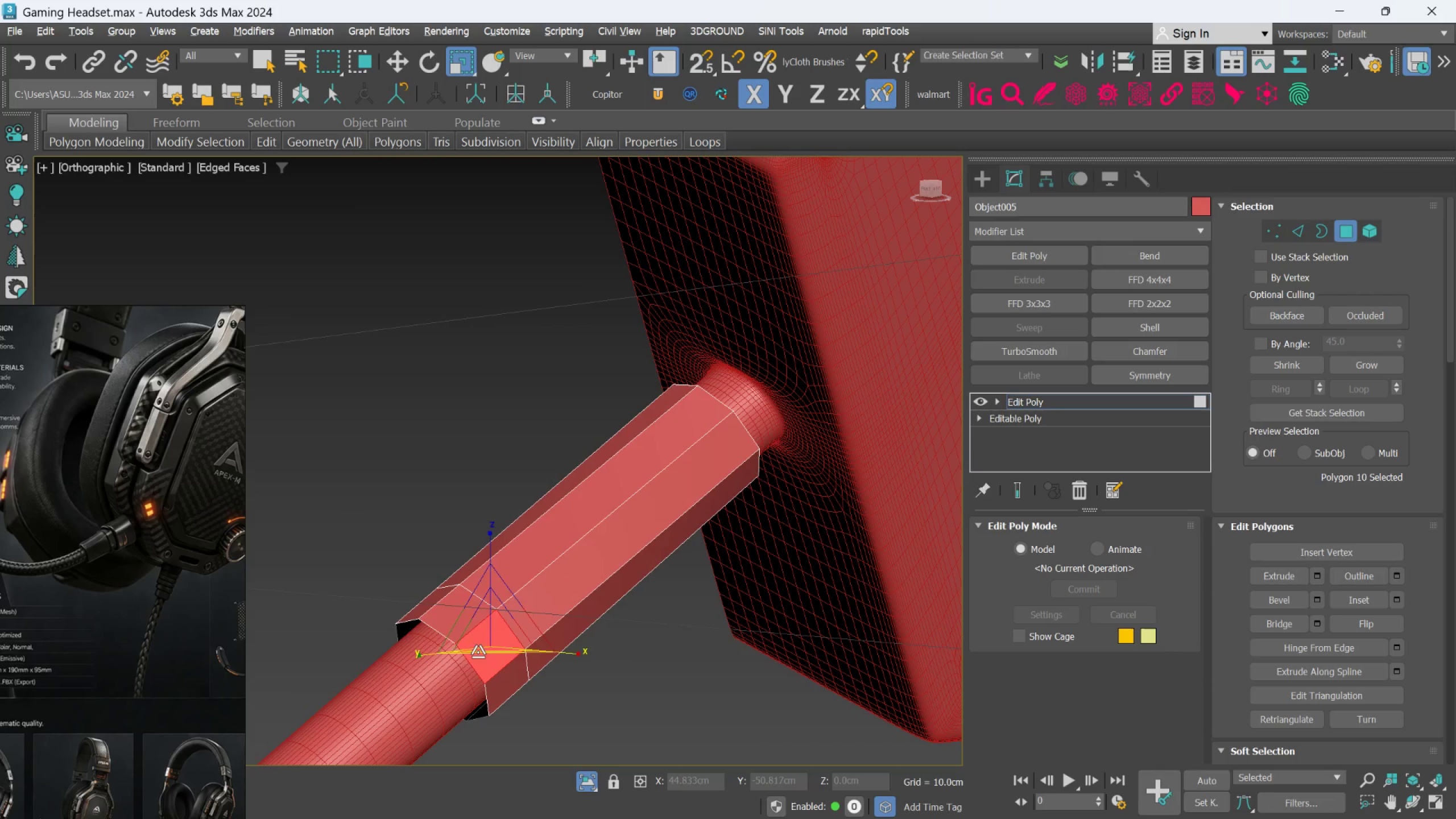 
hold_key(key=ControlLeft, duration=0.79)
double_click([467, 623])
 